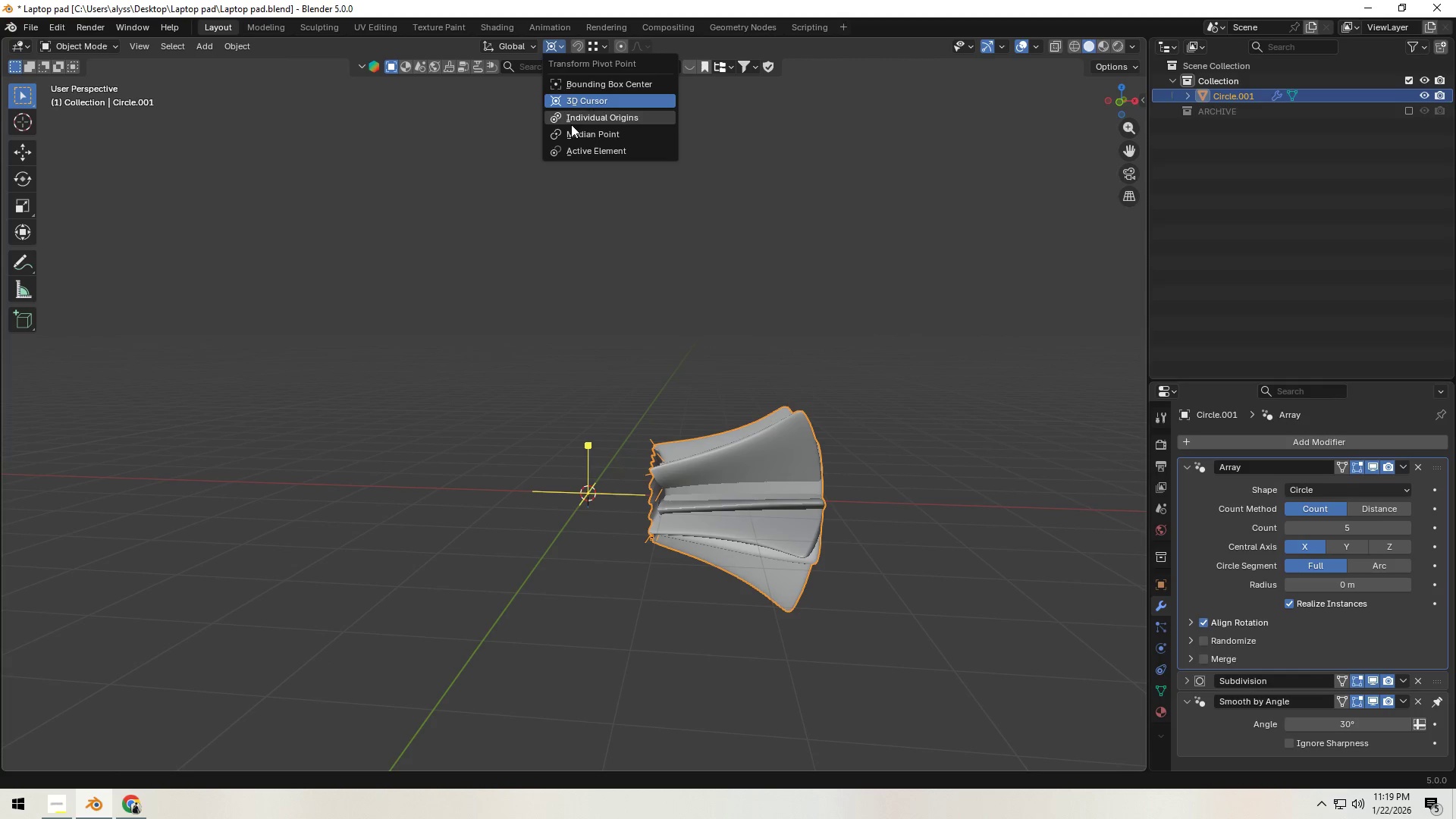 
left_click([575, 130])
 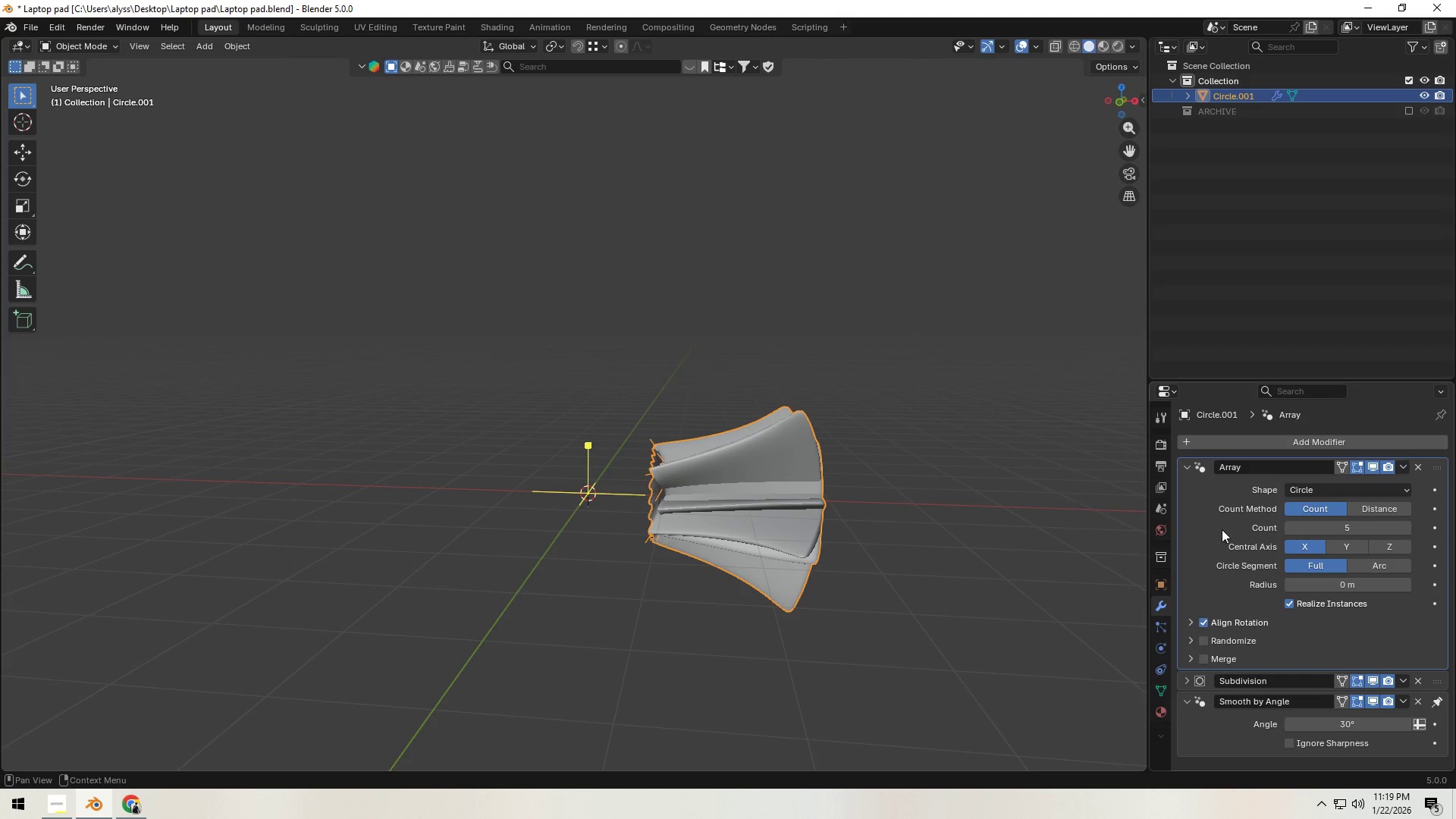 
mouse_move([1389, 522])
 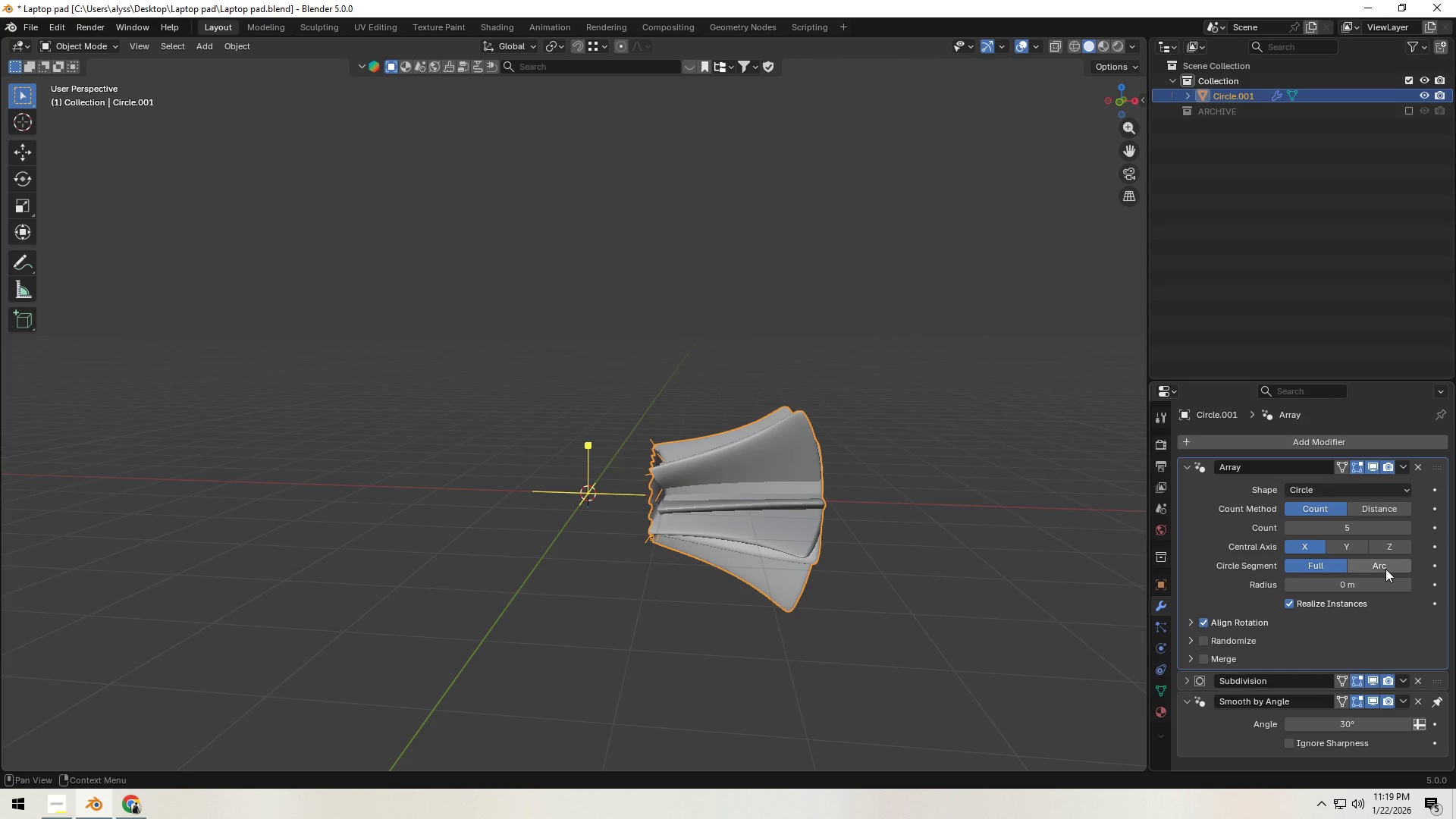 
left_click([1385, 569])
 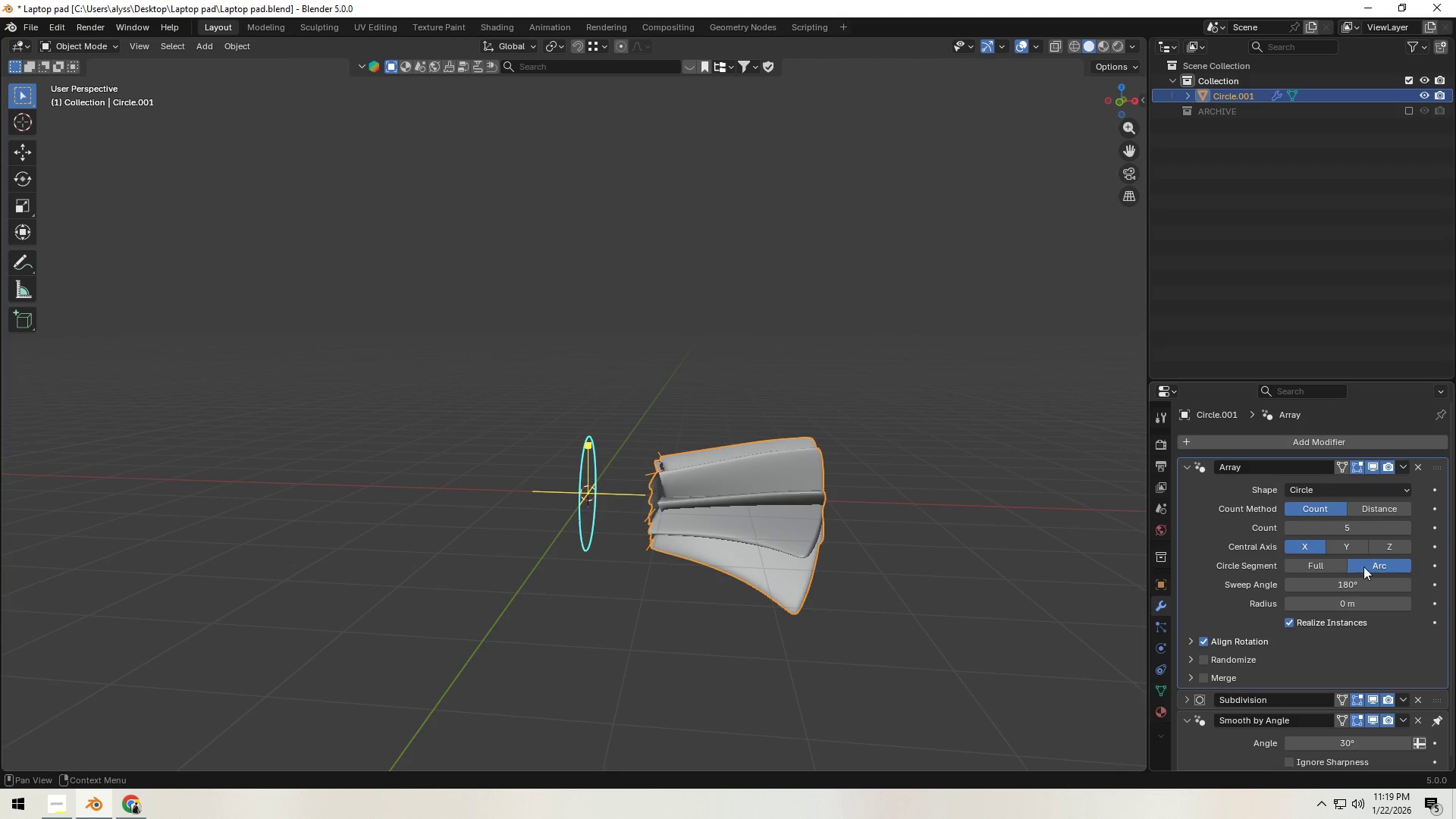 
left_click([1332, 566])
 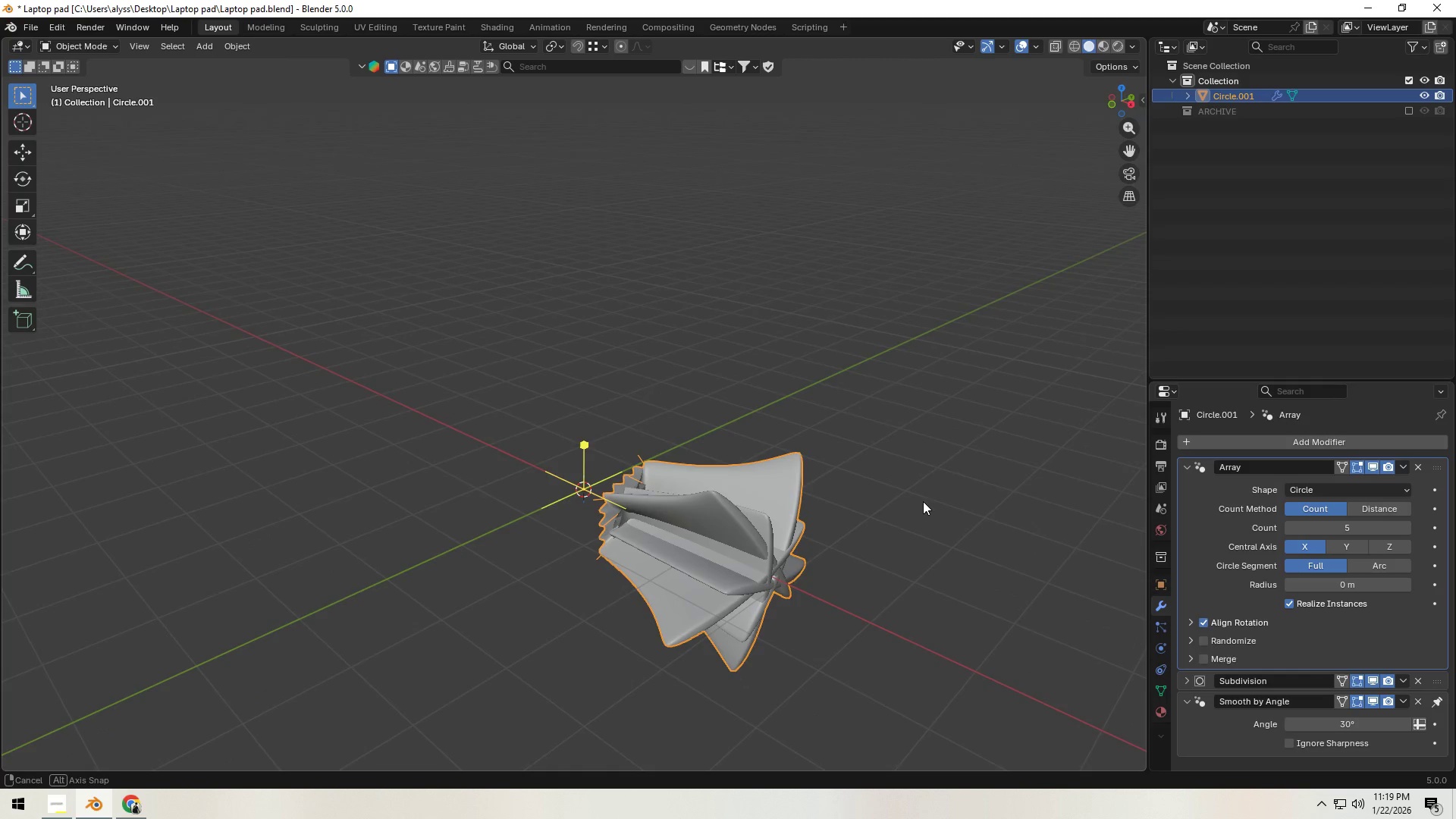 
key(Tab)
 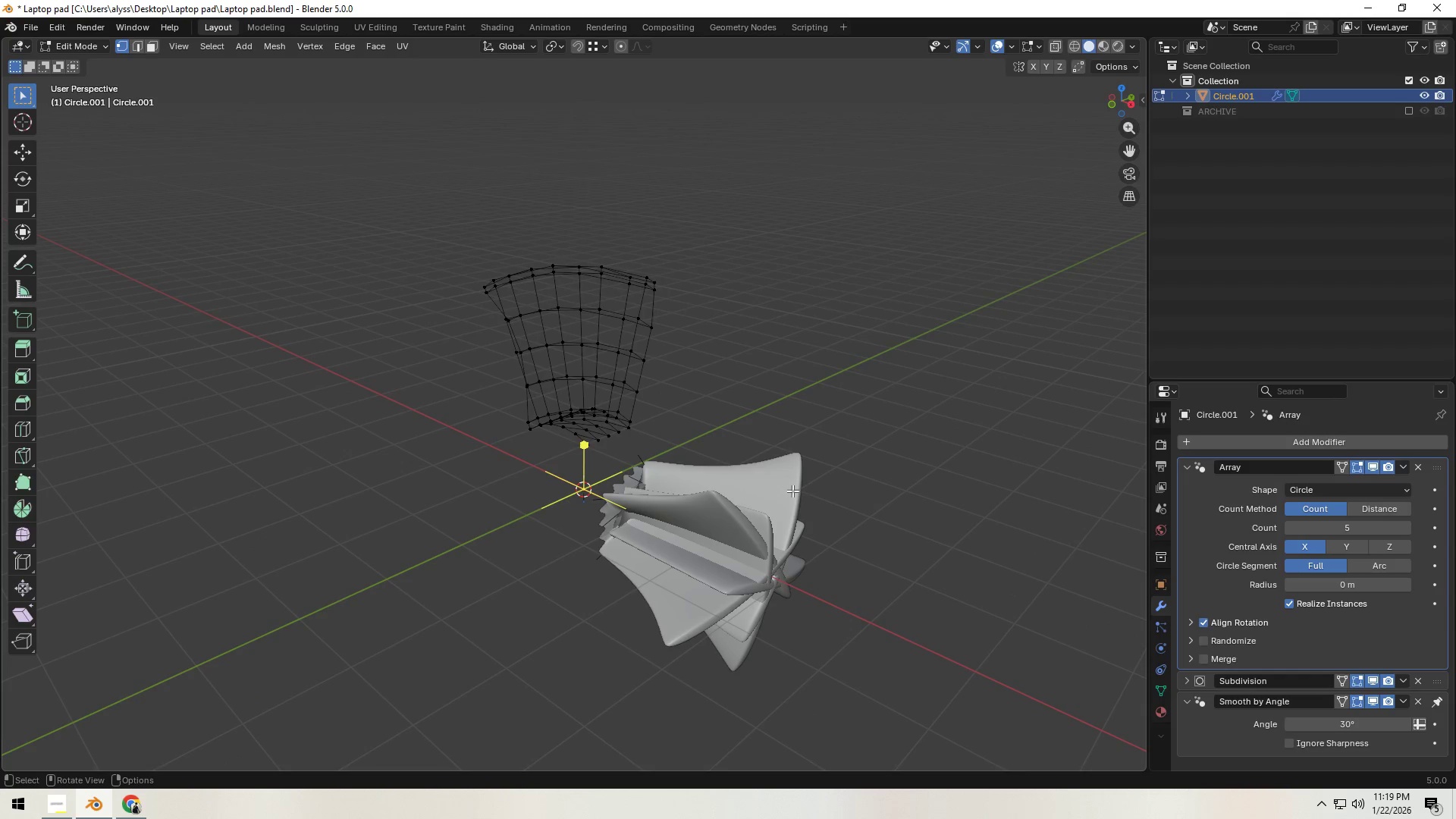 
key(Tab)
 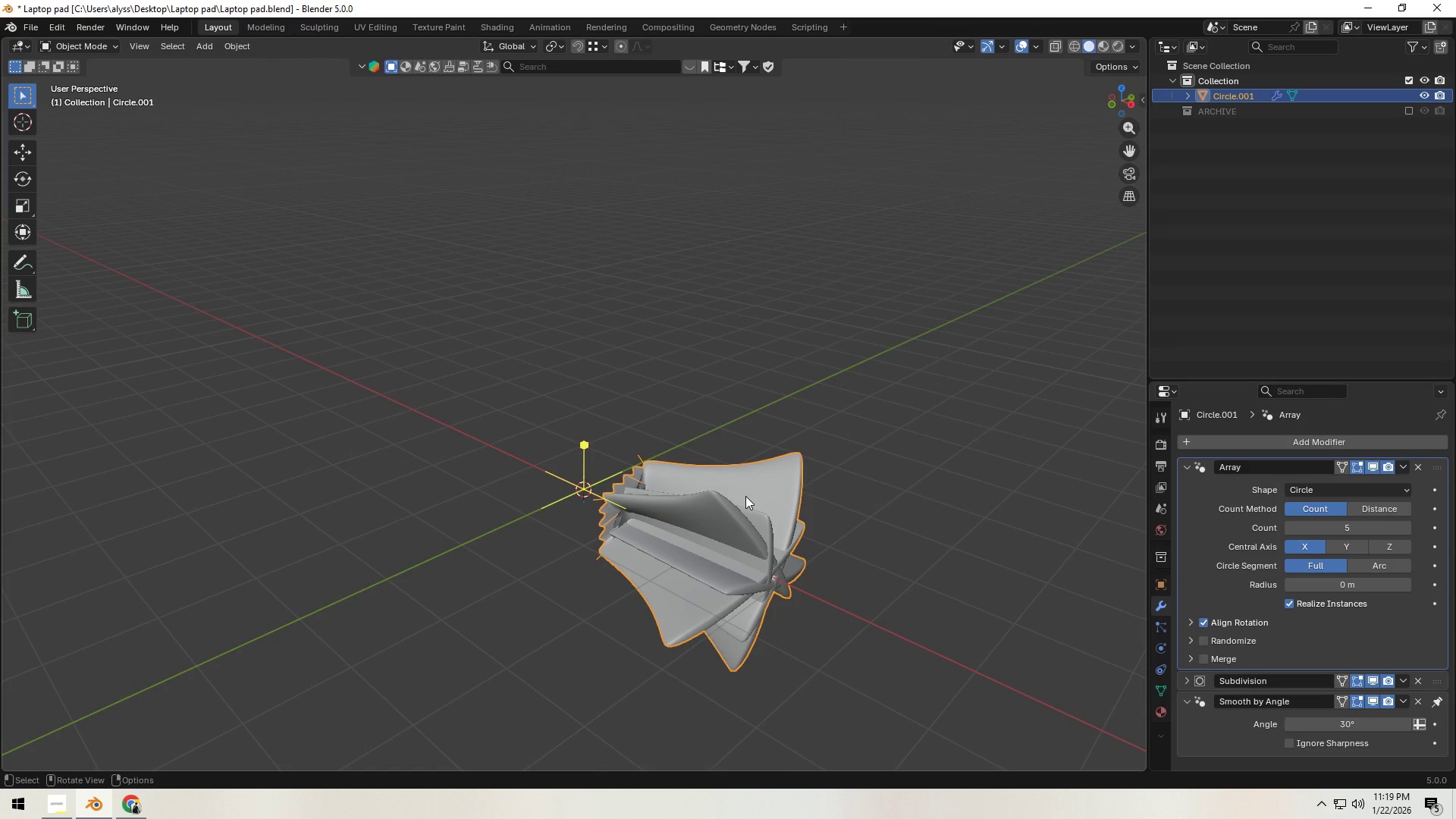 
key(Control+A)
 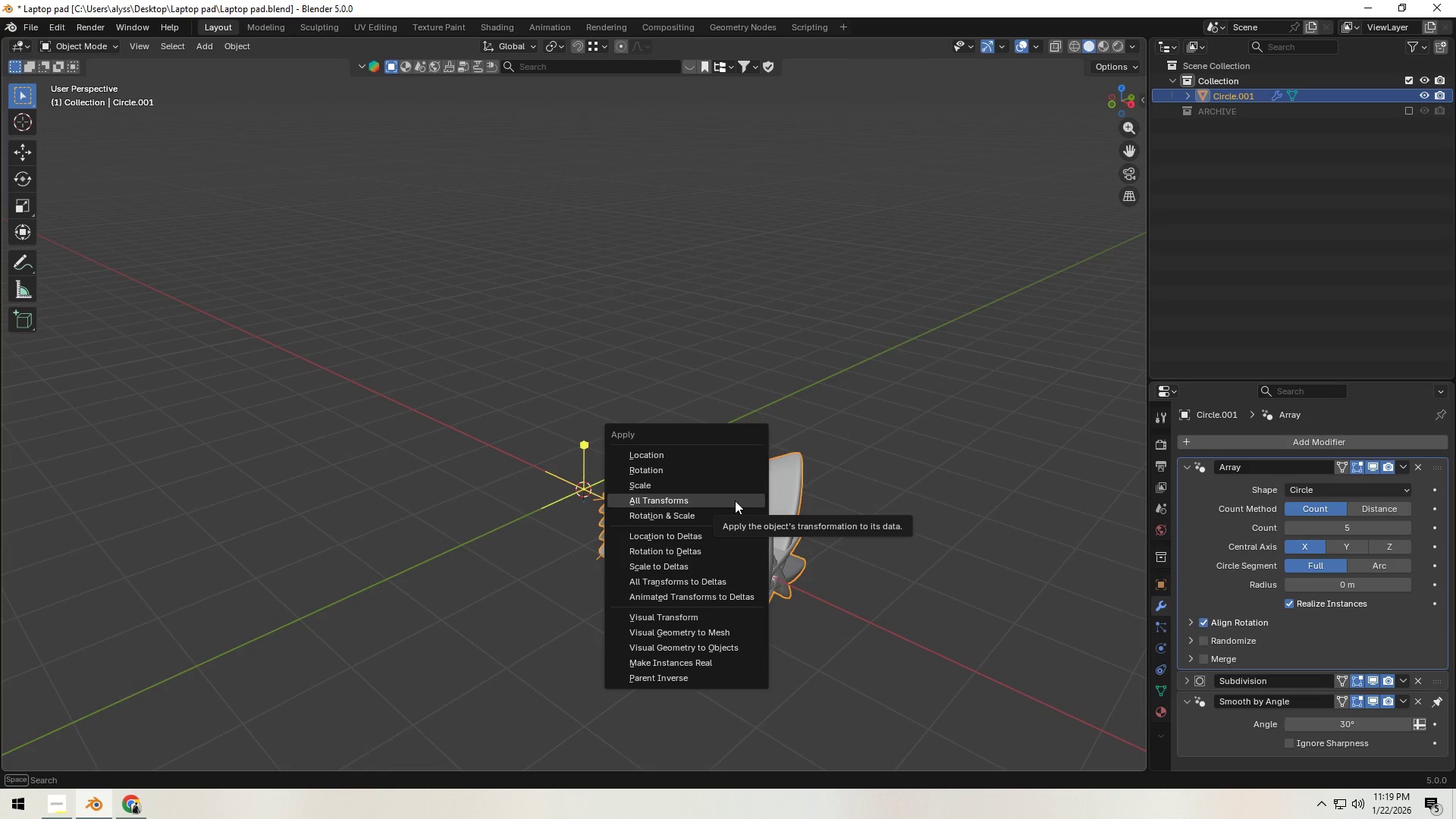 
left_click([735, 500])
 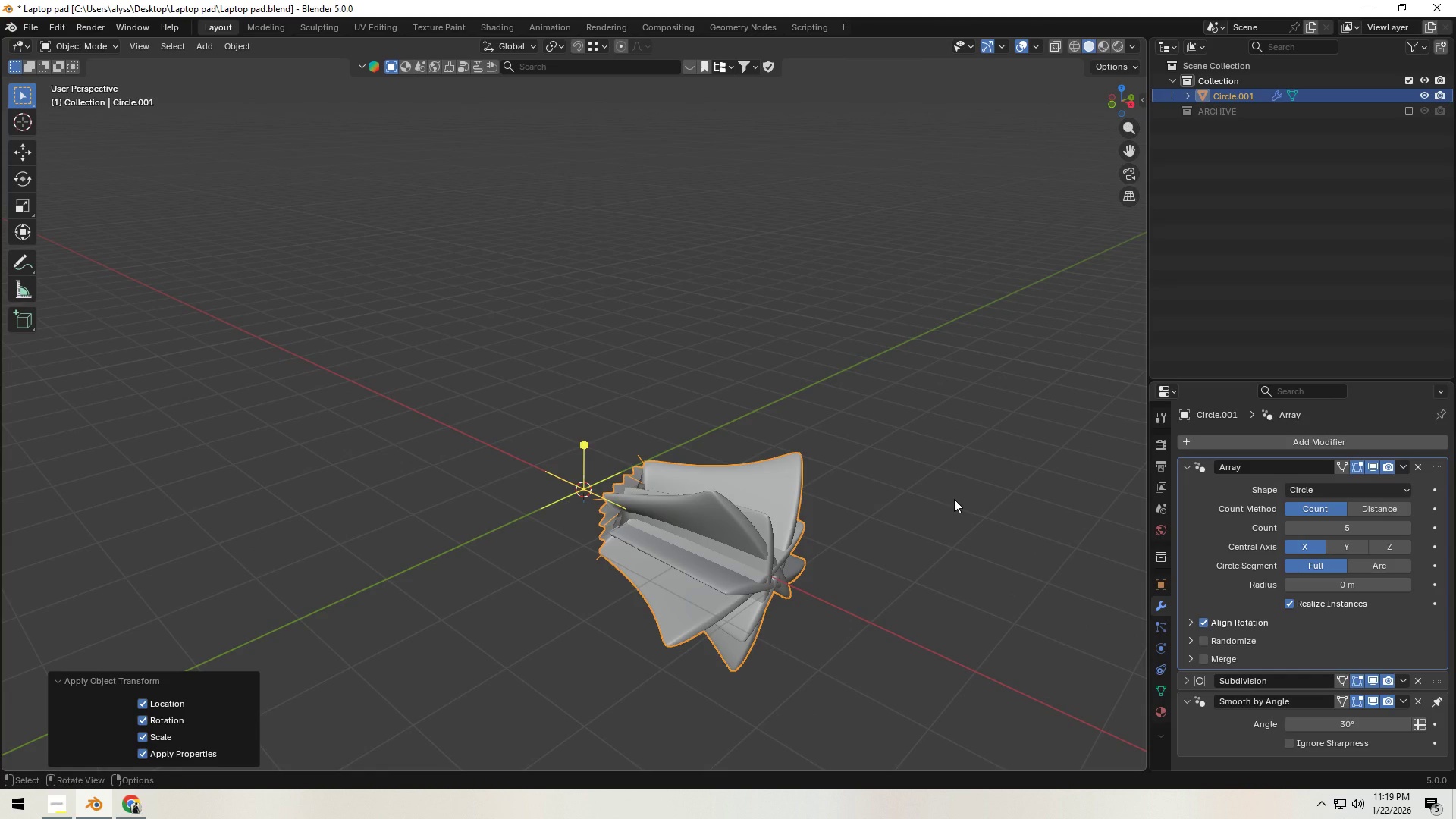 
left_click([954, 499])
 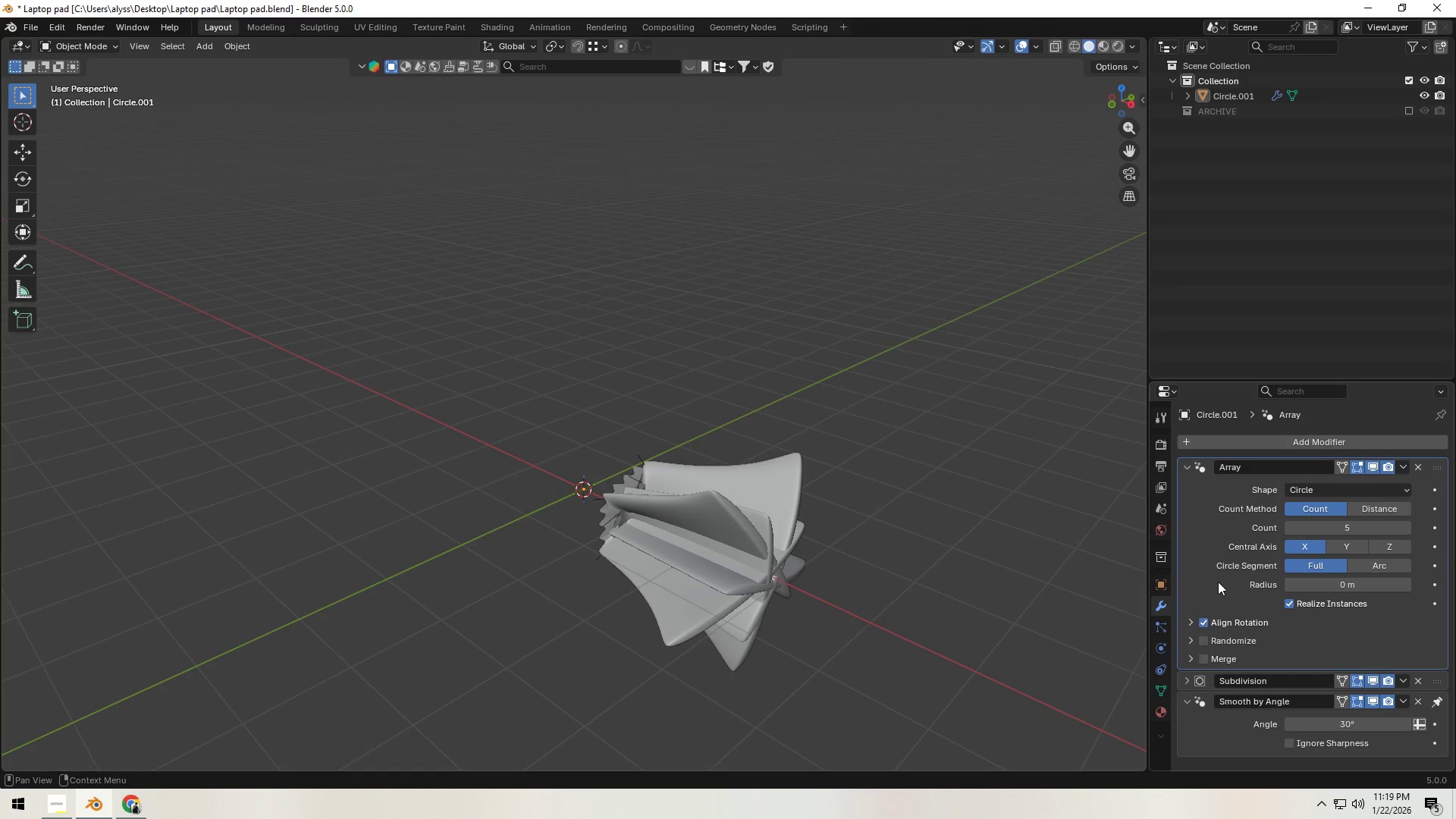 
scroll: coordinate [1218, 582], scroll_direction: down, amount: 1.0
 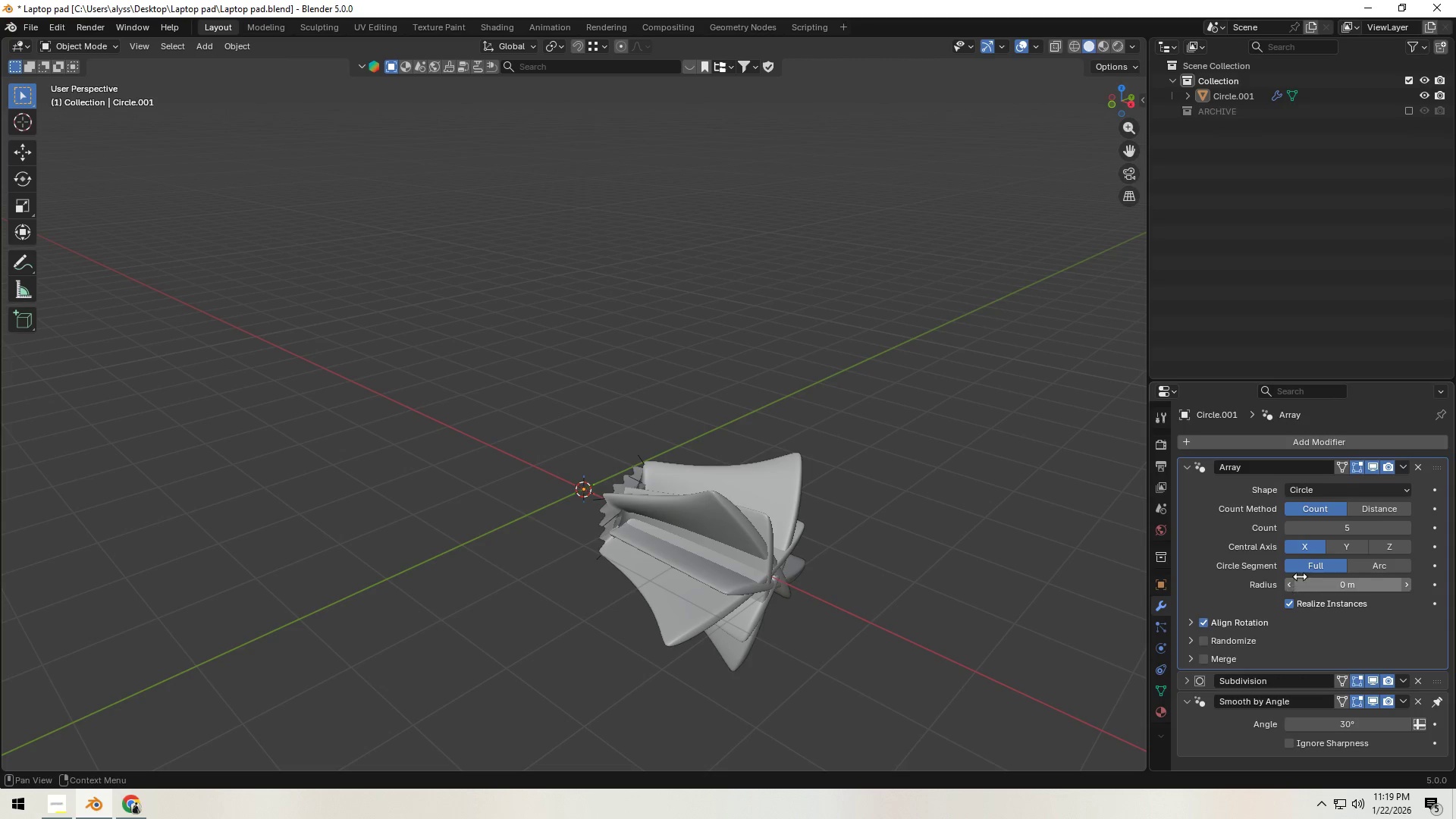 
left_click([1338, 547])
 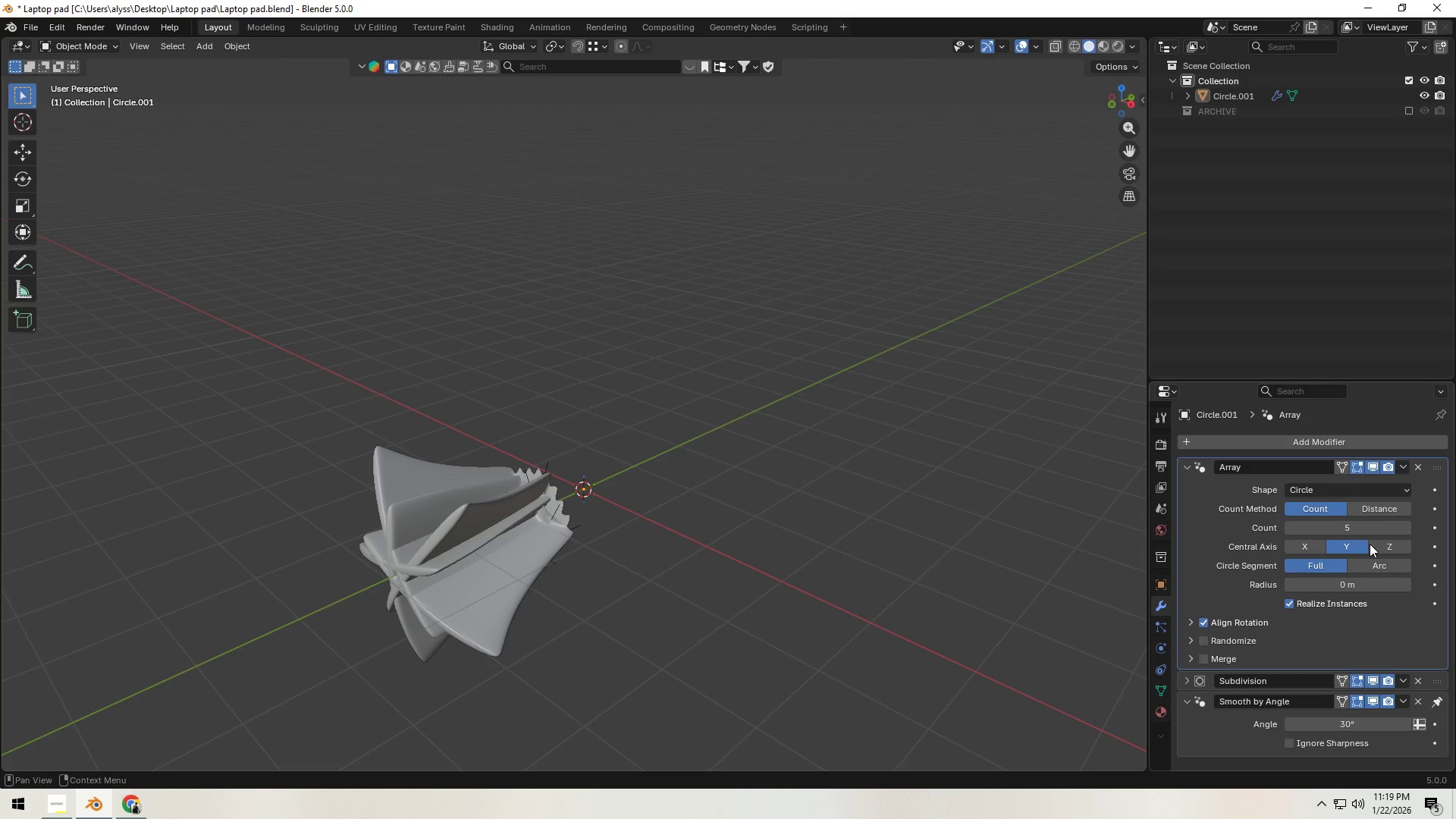 
left_click([1382, 544])
 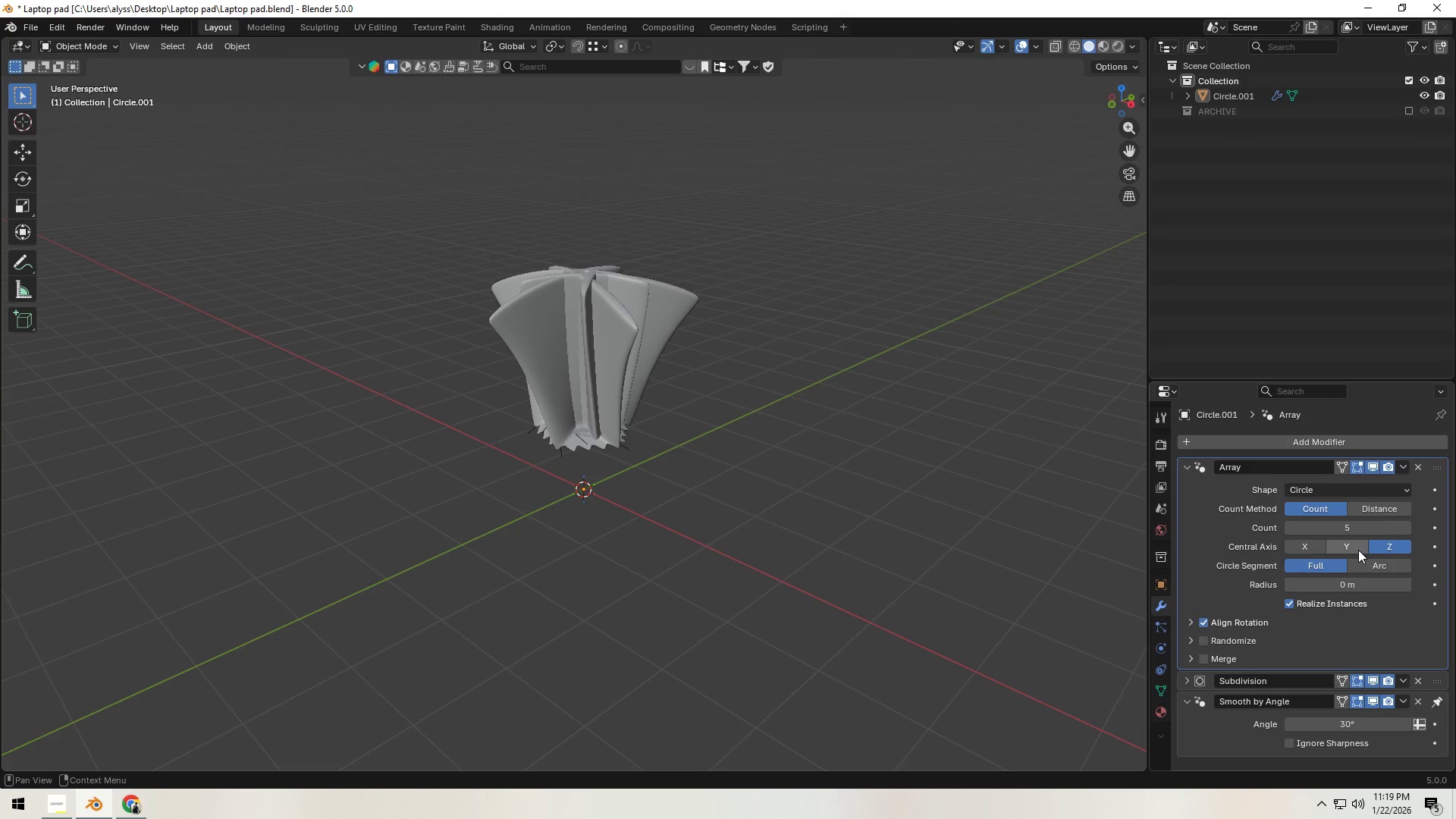 
wait(5.86)
 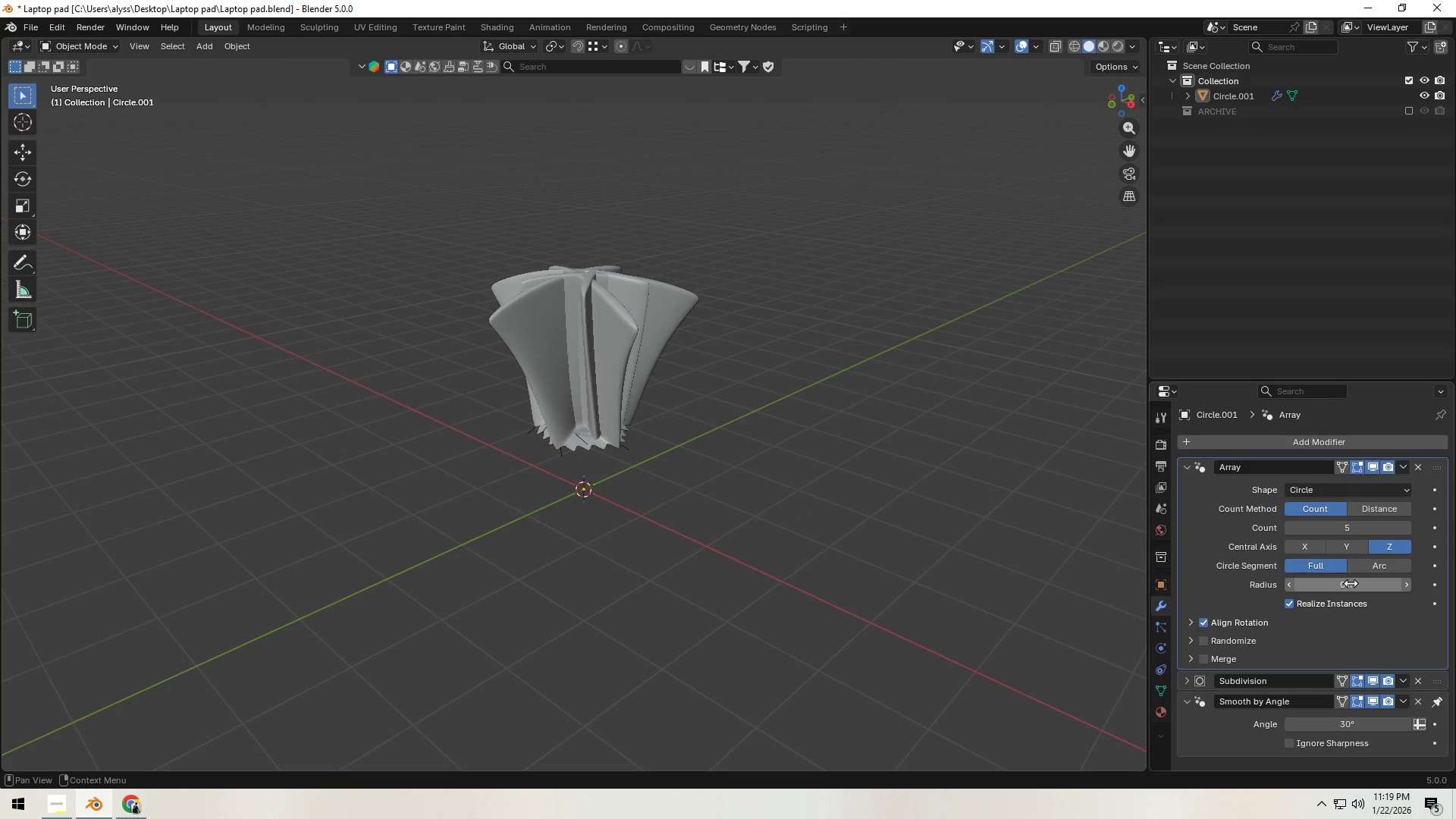 
double_click([1407, 526])
 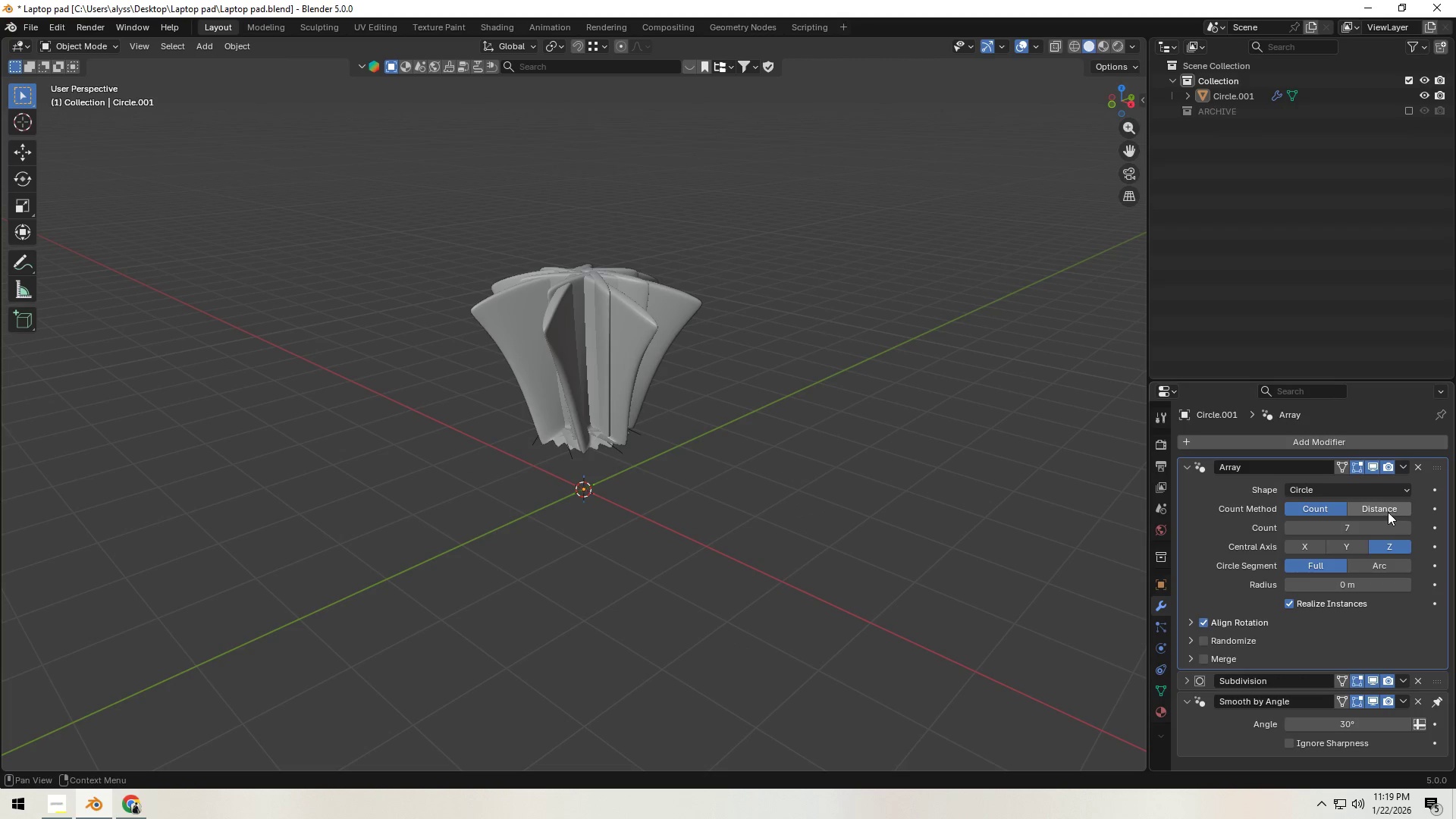 
left_click([1386, 509])
 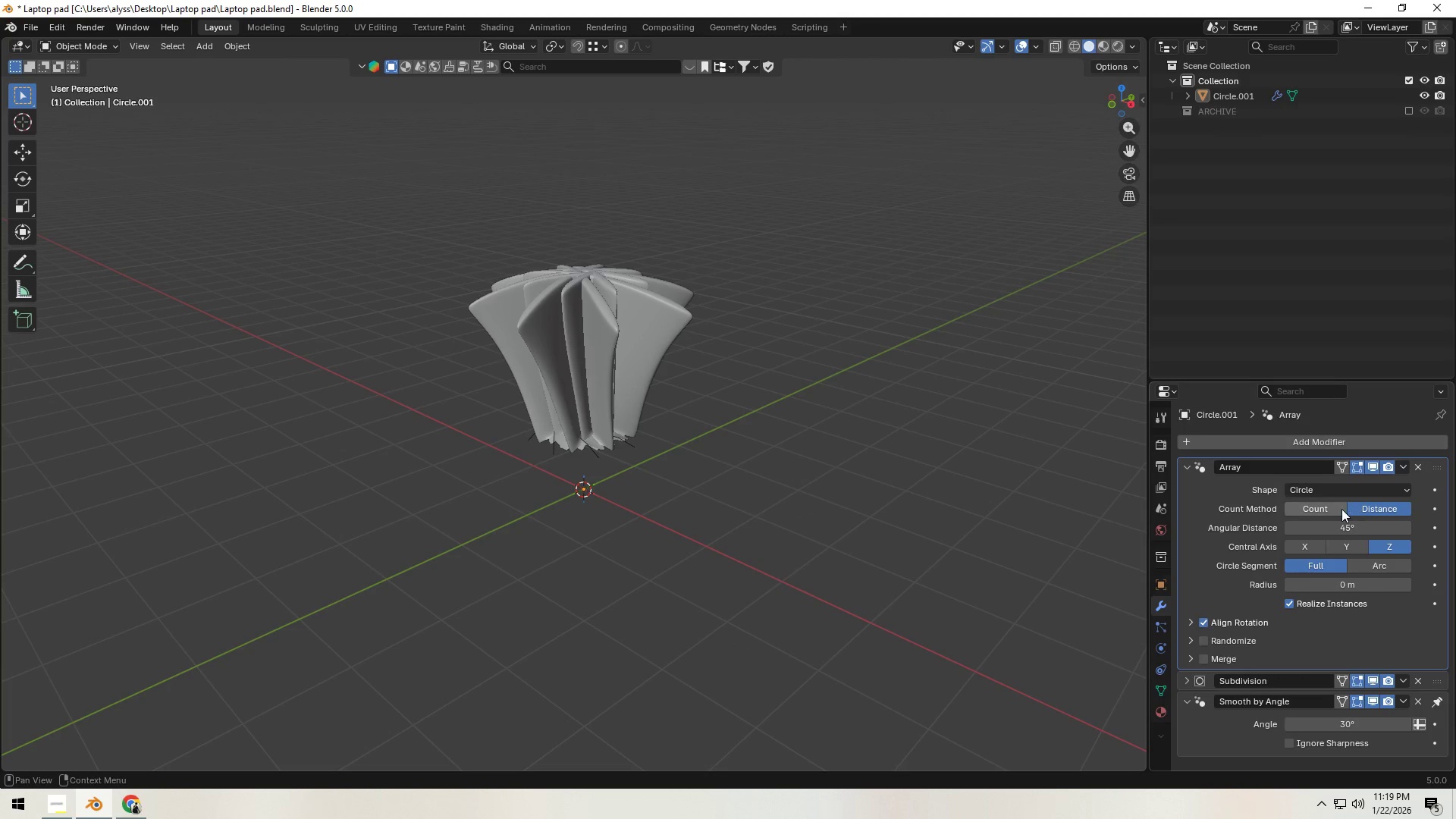 
left_click([1327, 509])
 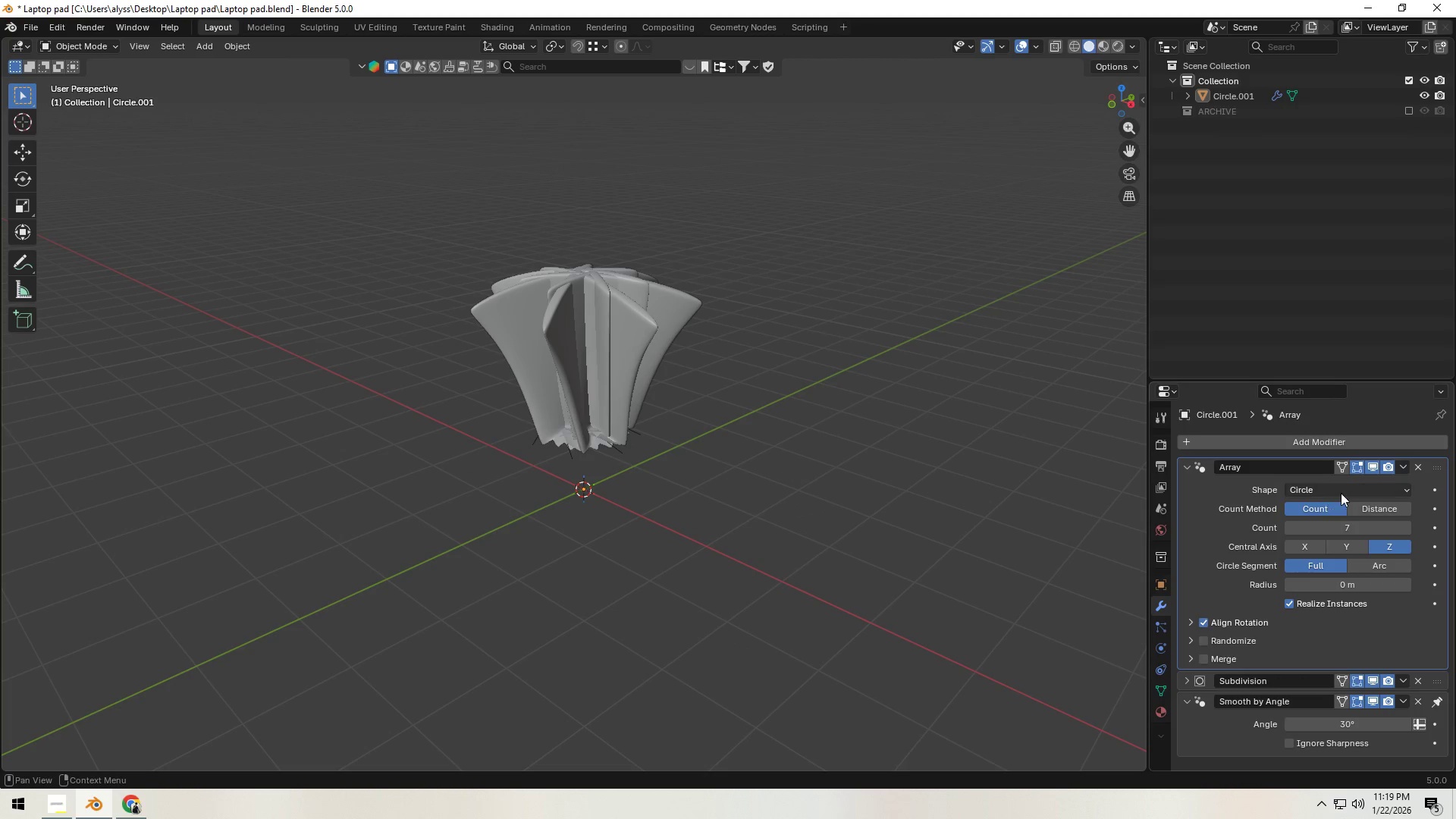 
left_click([1344, 490])
 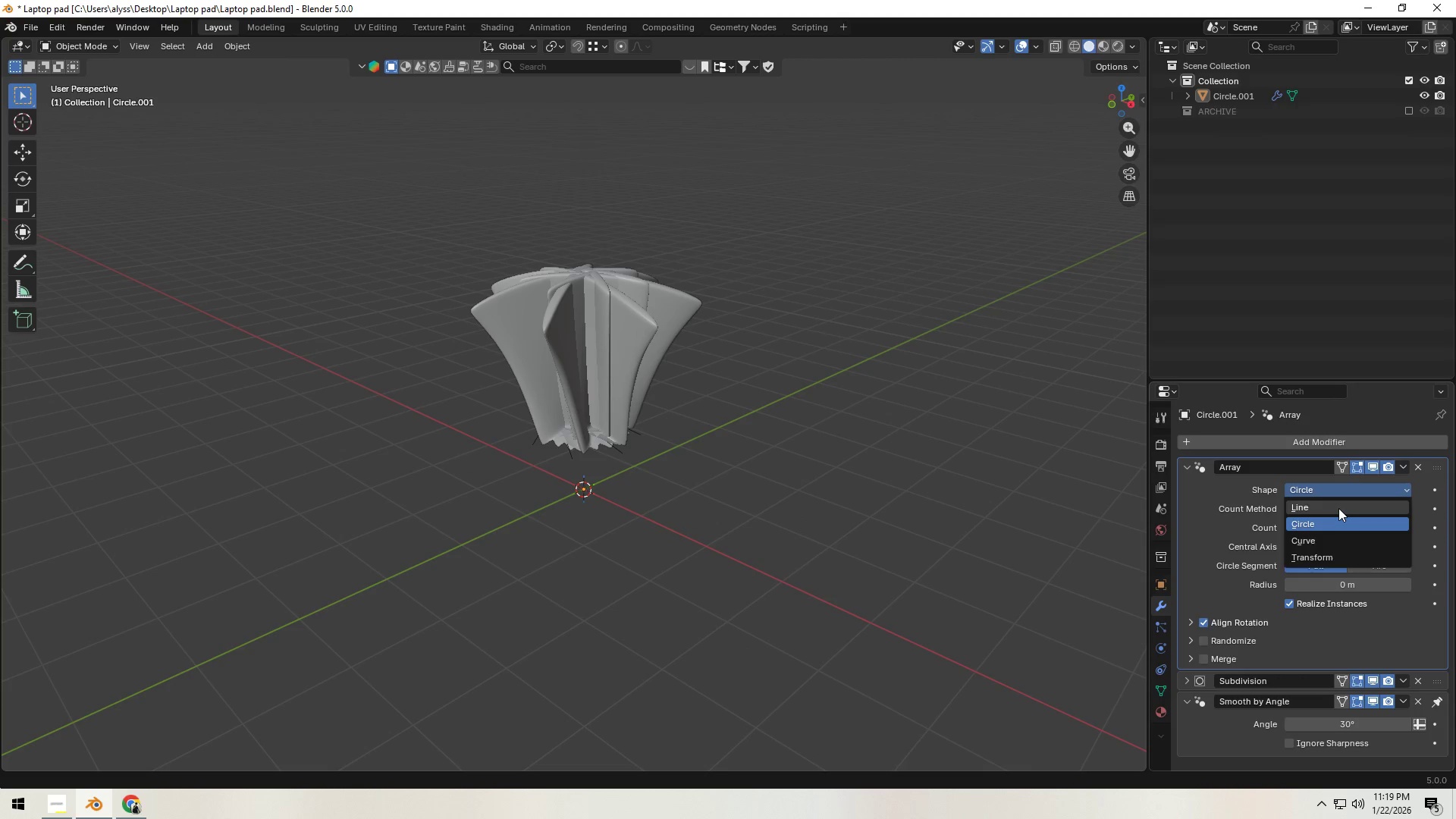 
left_click([1338, 508])
 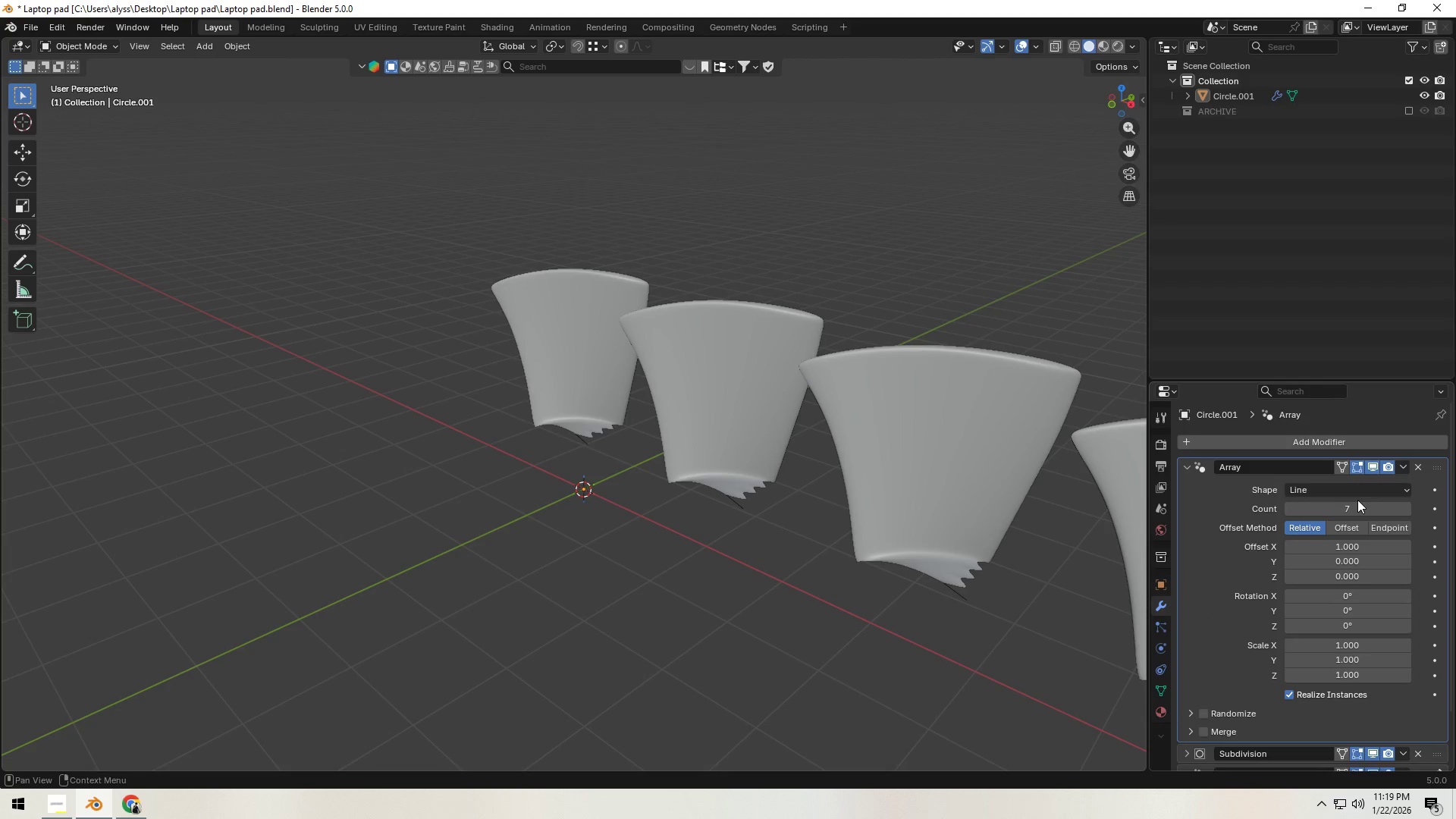 
left_click([1366, 489])
 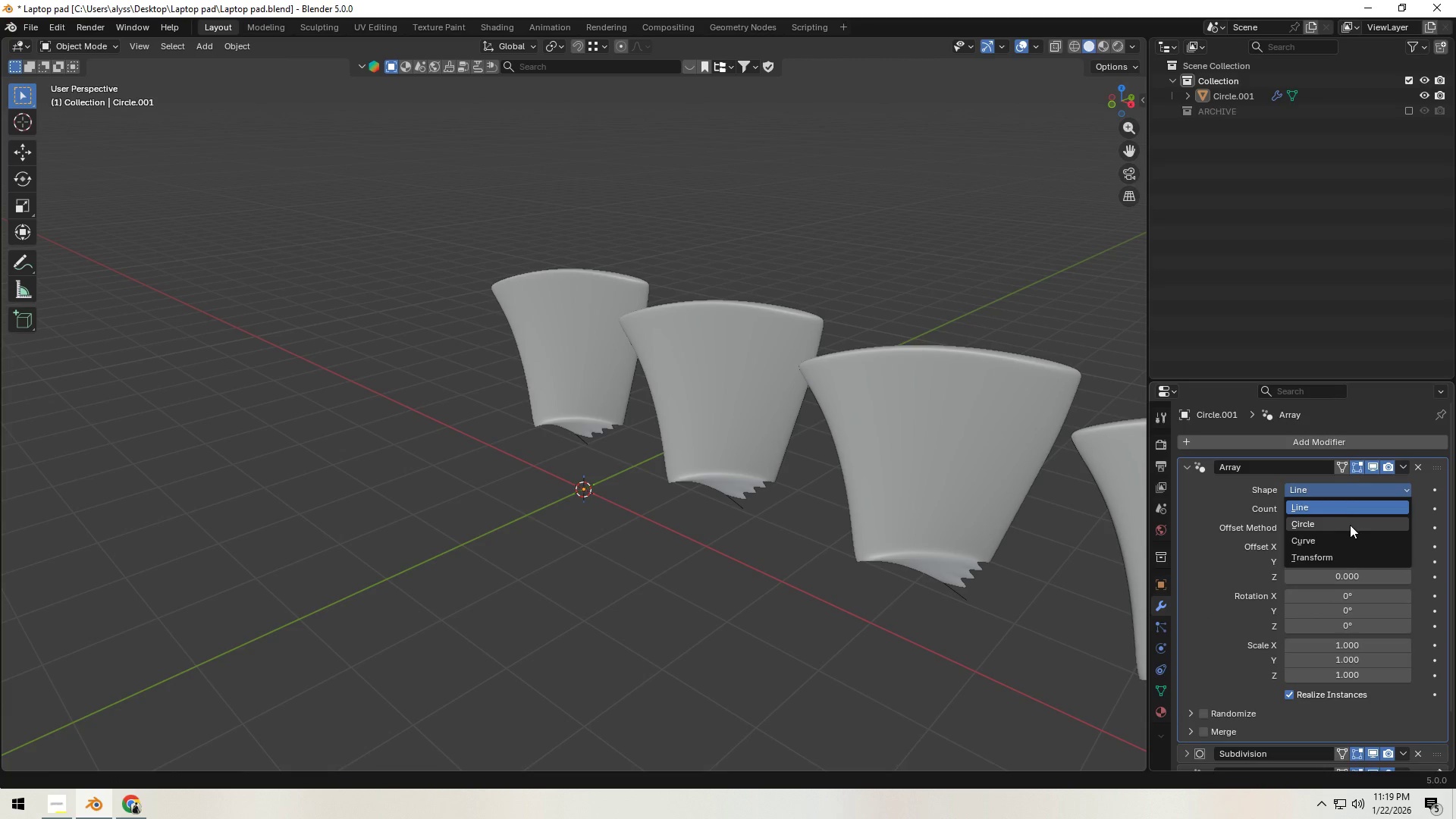 
left_click([1345, 541])
 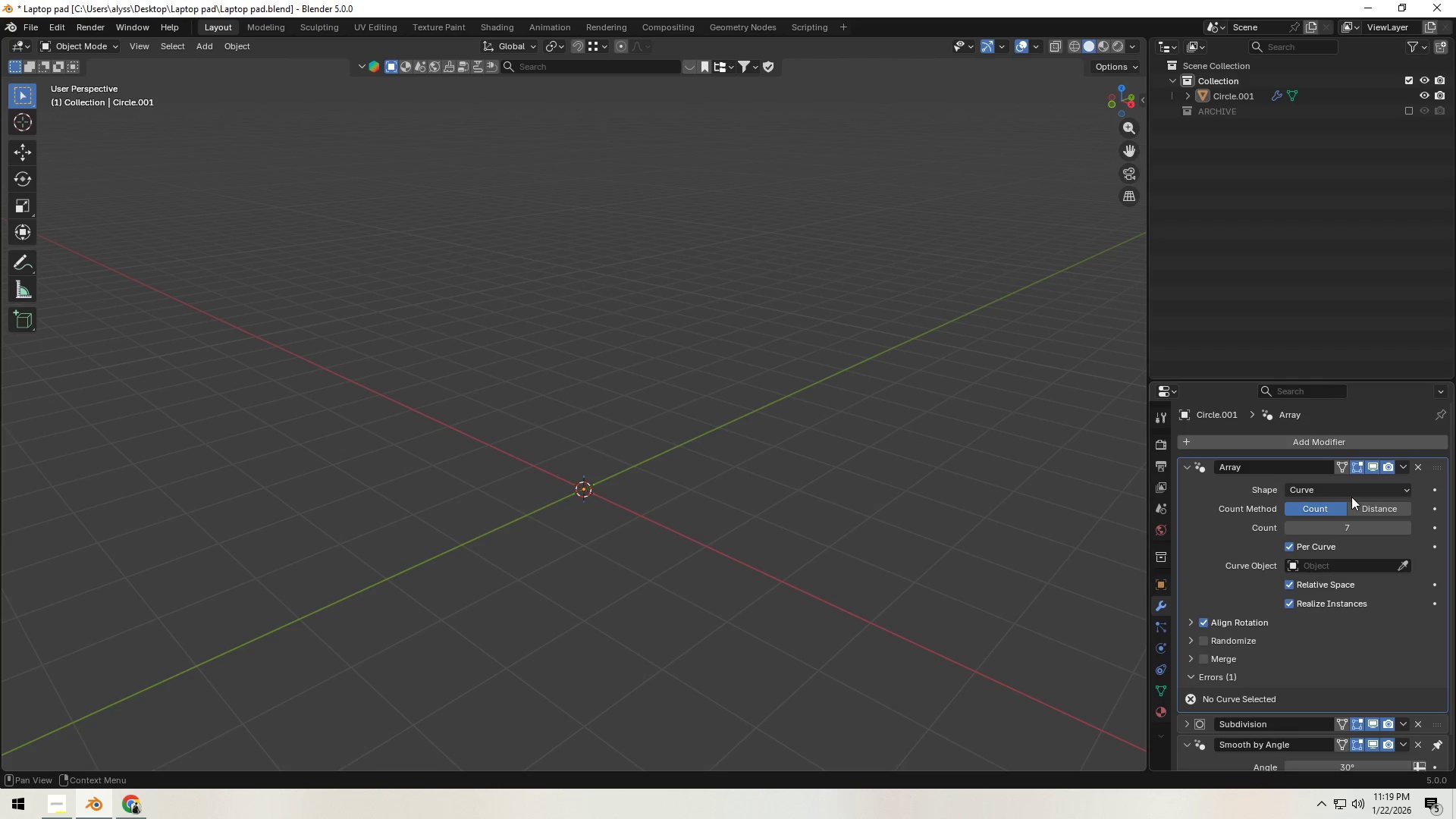 
double_click([1351, 493])
 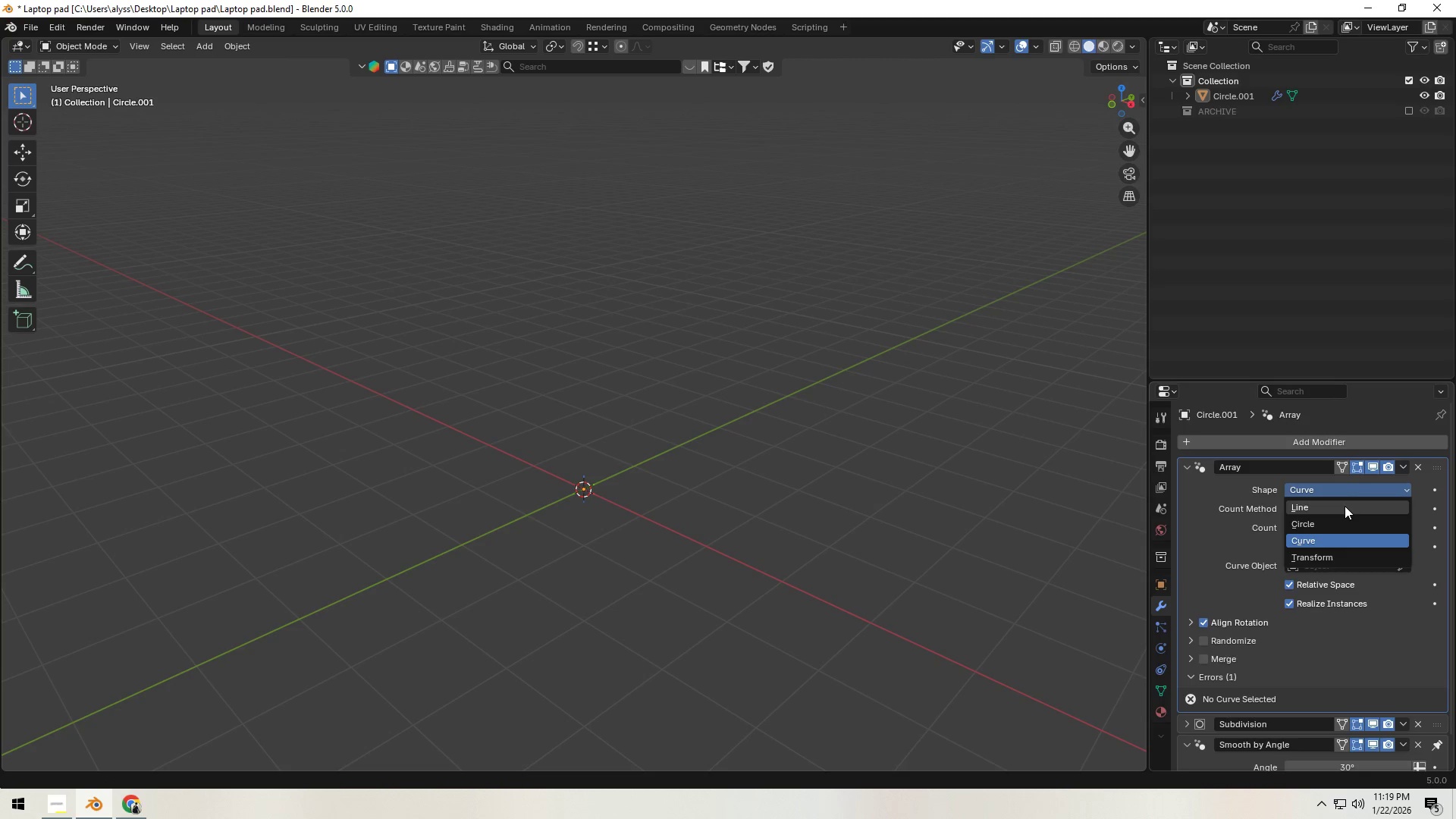 
triple_click([1342, 509])
 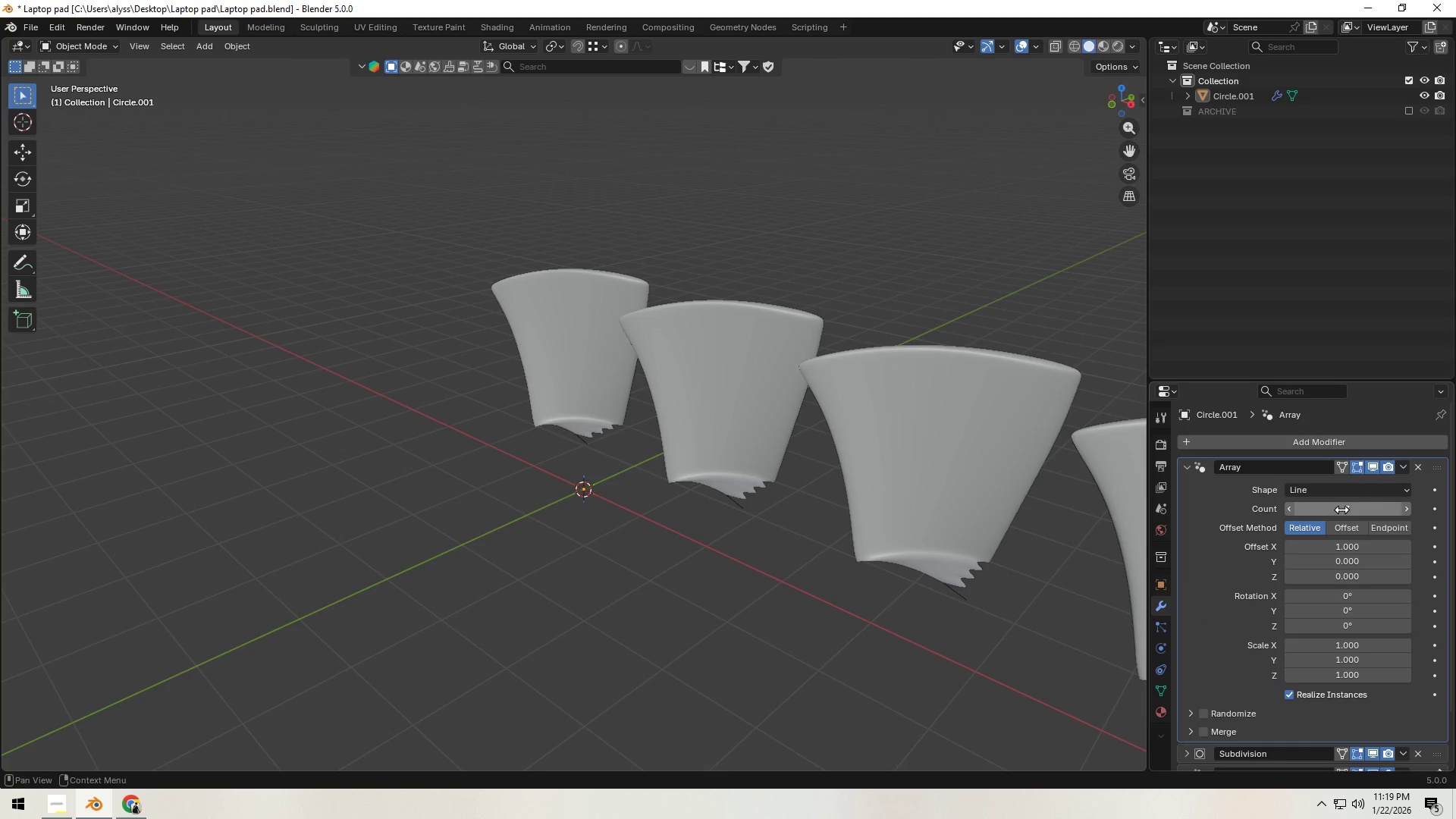 
left_click([1341, 487])
 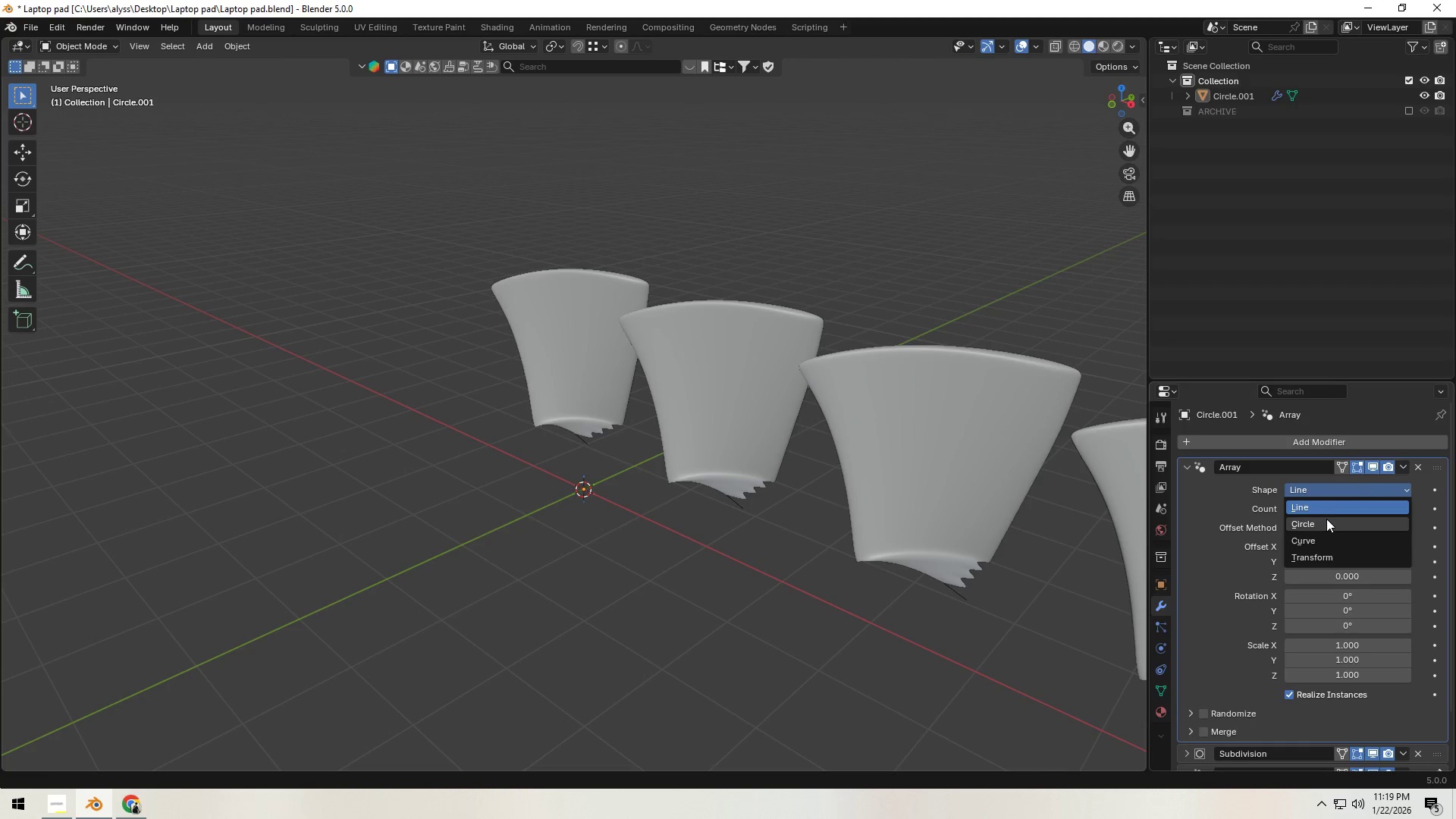 
left_click([1325, 522])
 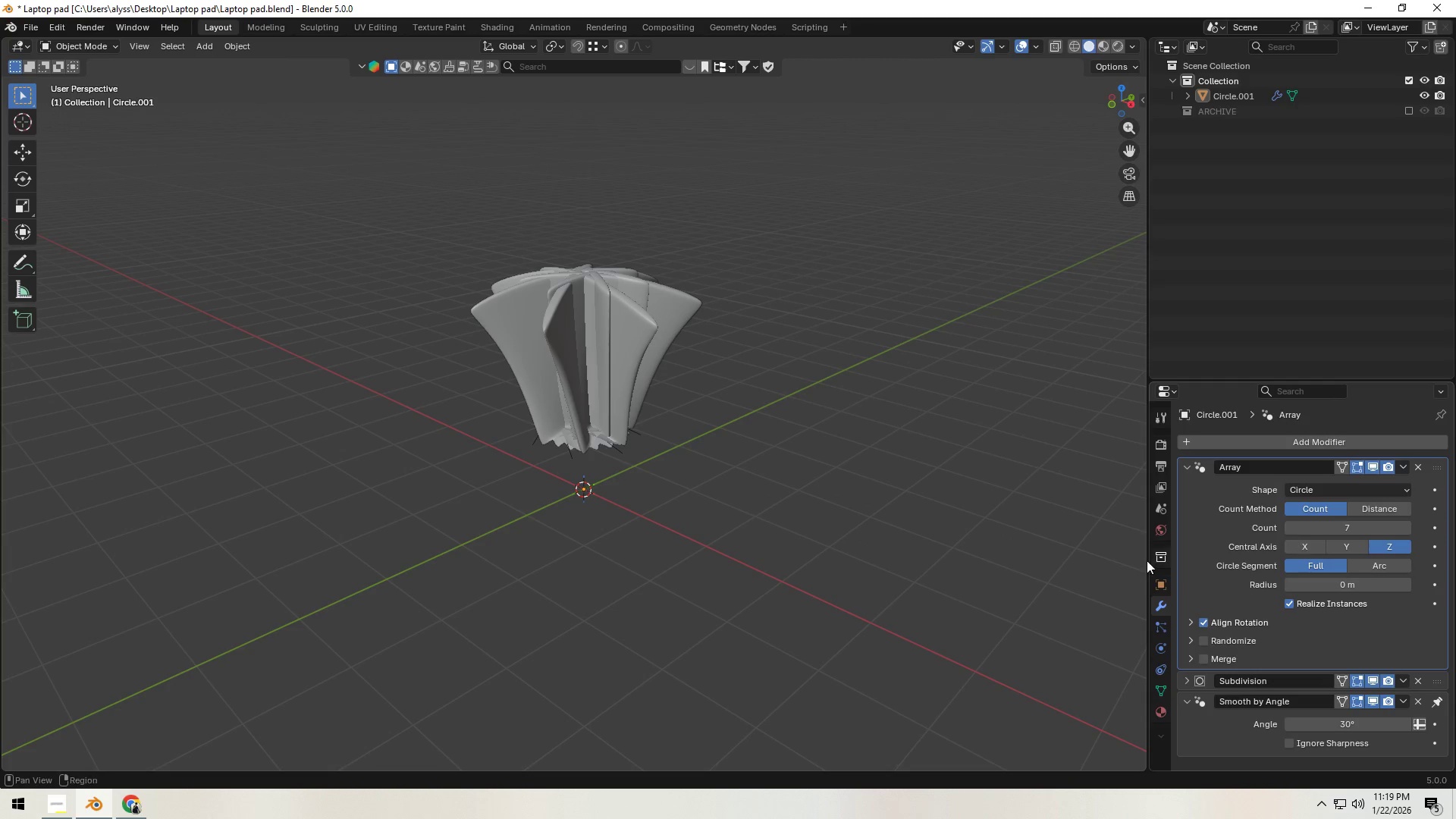 
scroll: coordinate [792, 535], scroll_direction: down, amount: 1.0
 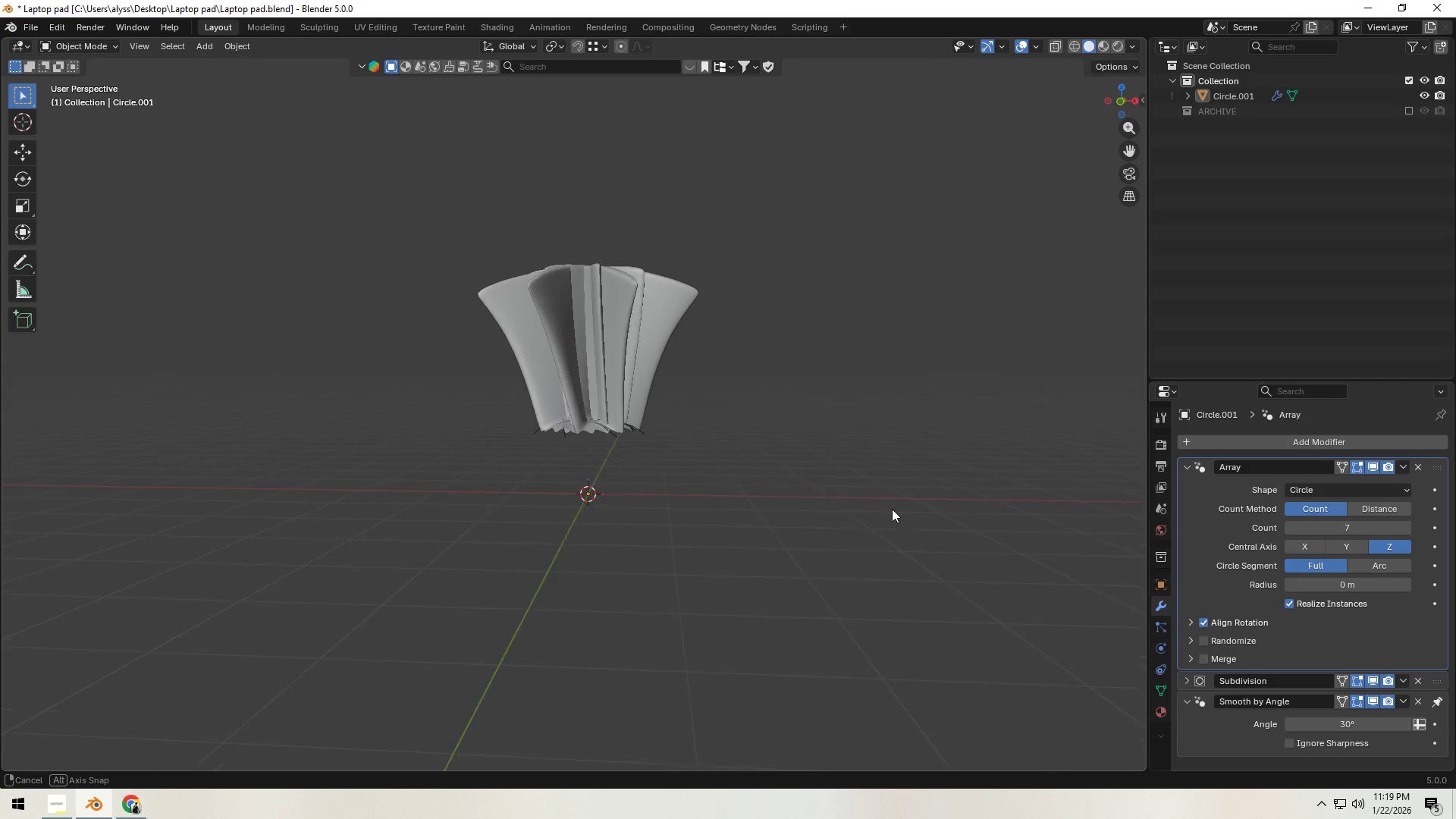 
scroll: coordinate [837, 511], scroll_direction: up, amount: 3.0
 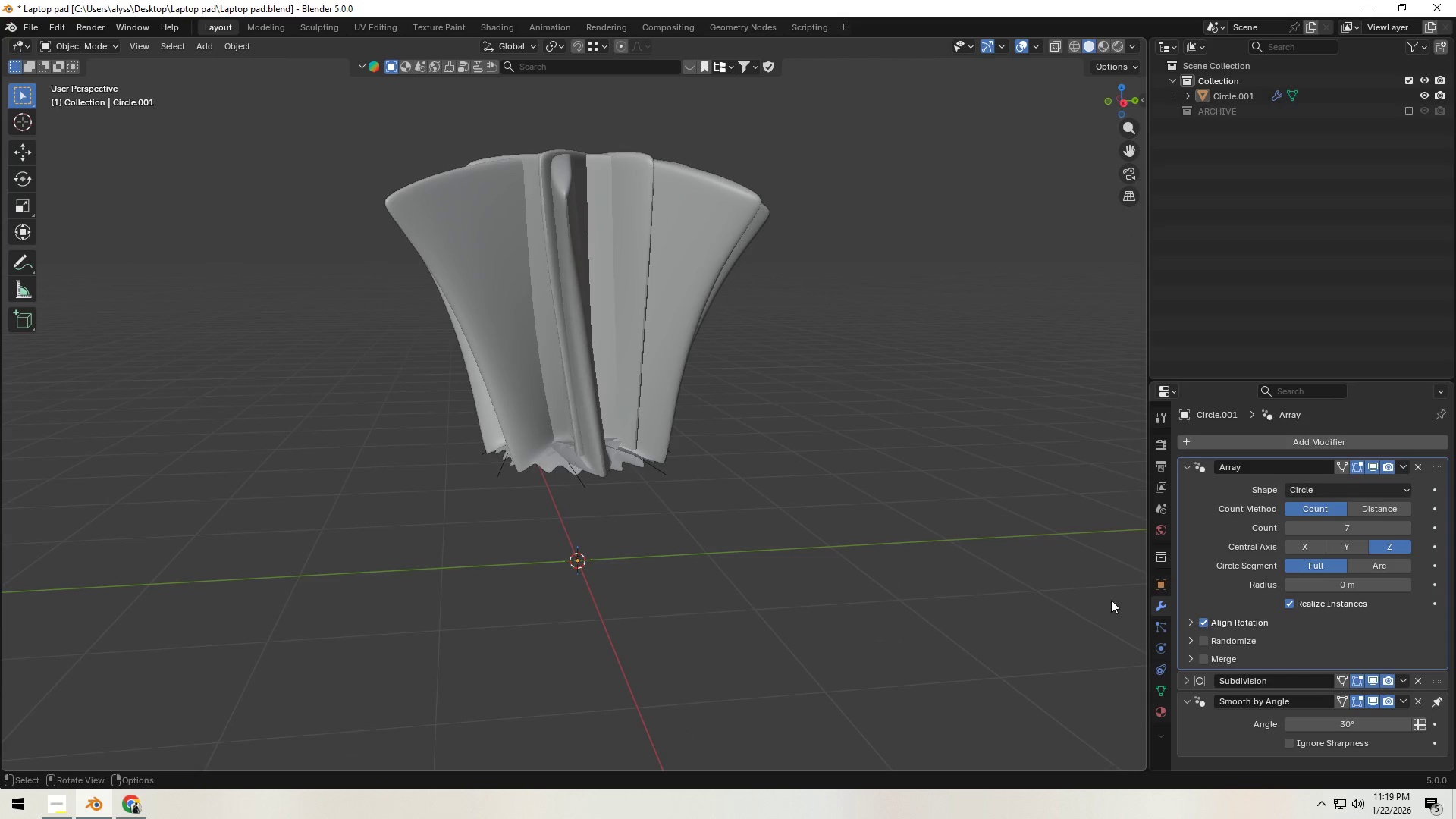 
wait(5.3)
 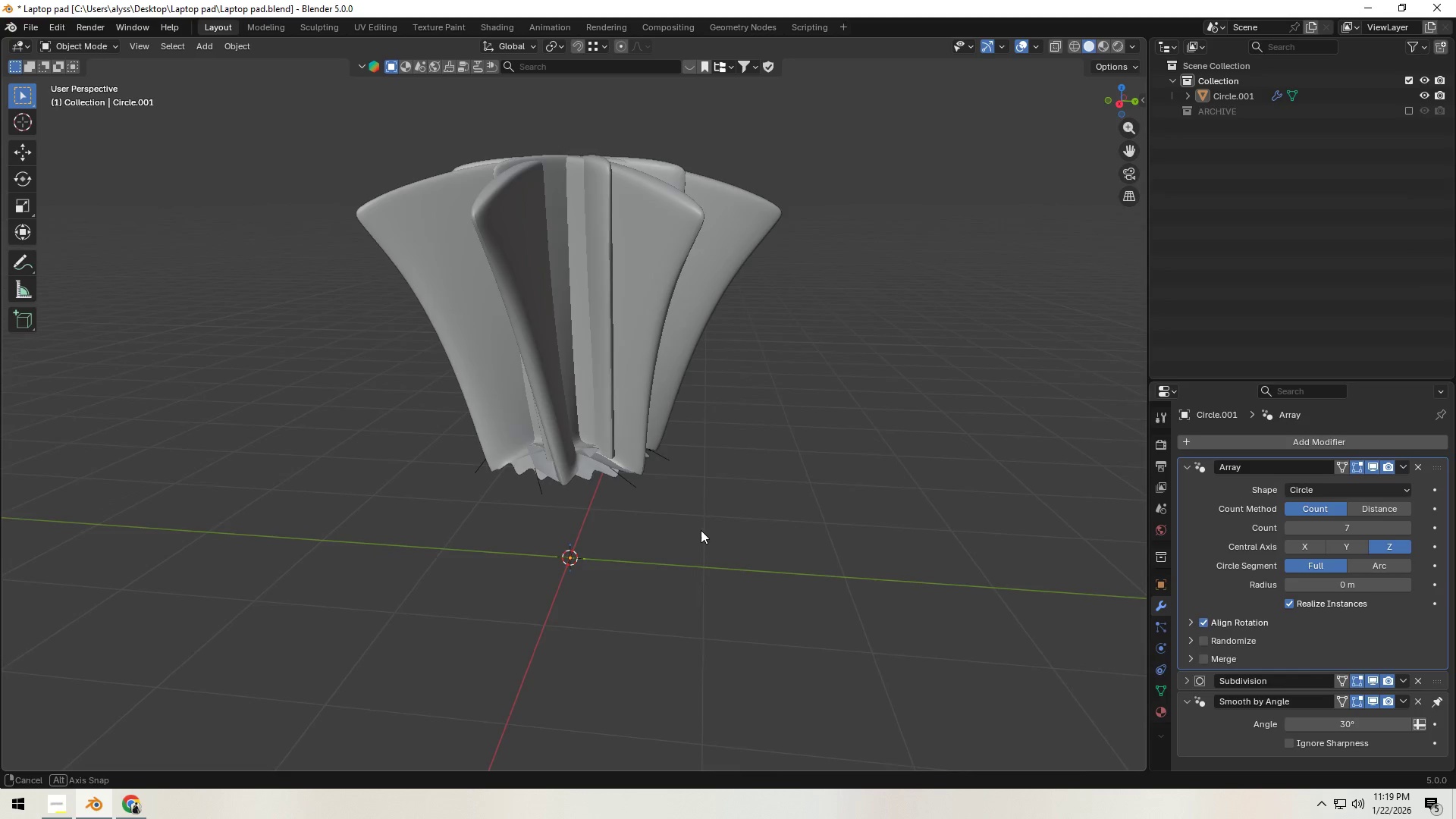 
left_click([1204, 624])
 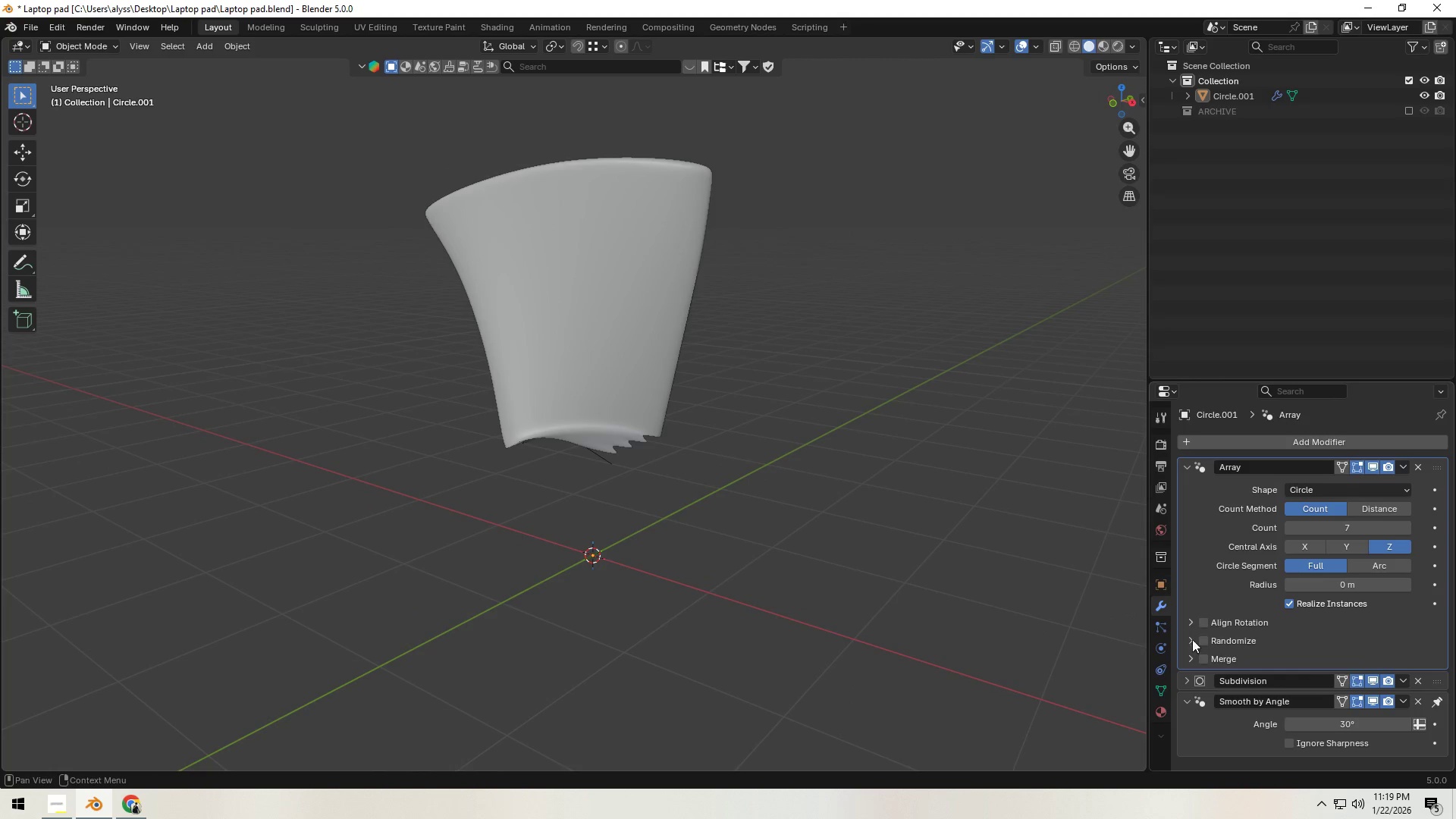 
left_click([1200, 621])
 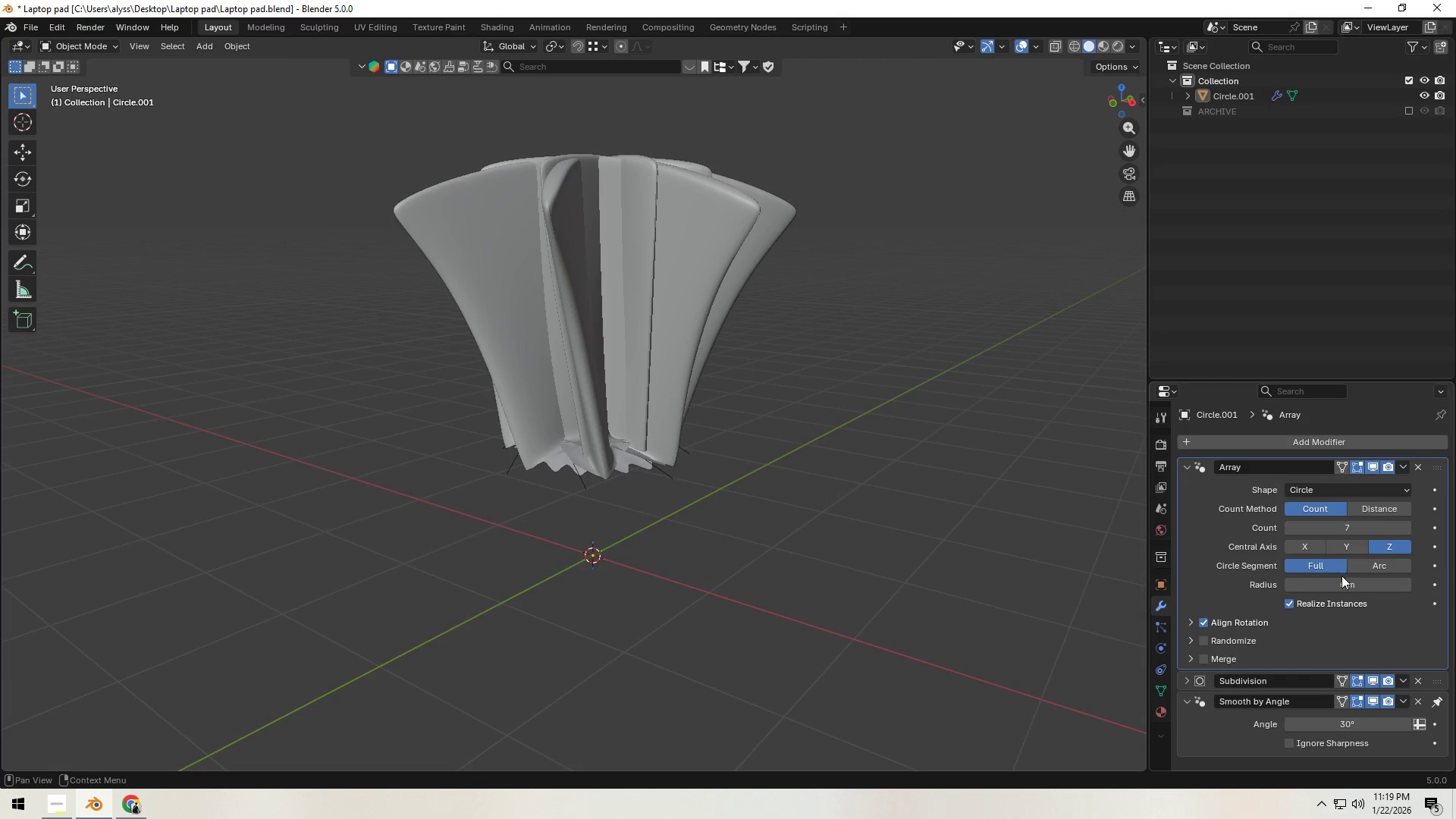 
left_click_drag(start_coordinate=[1335, 588], to_coordinate=[311, 589])
 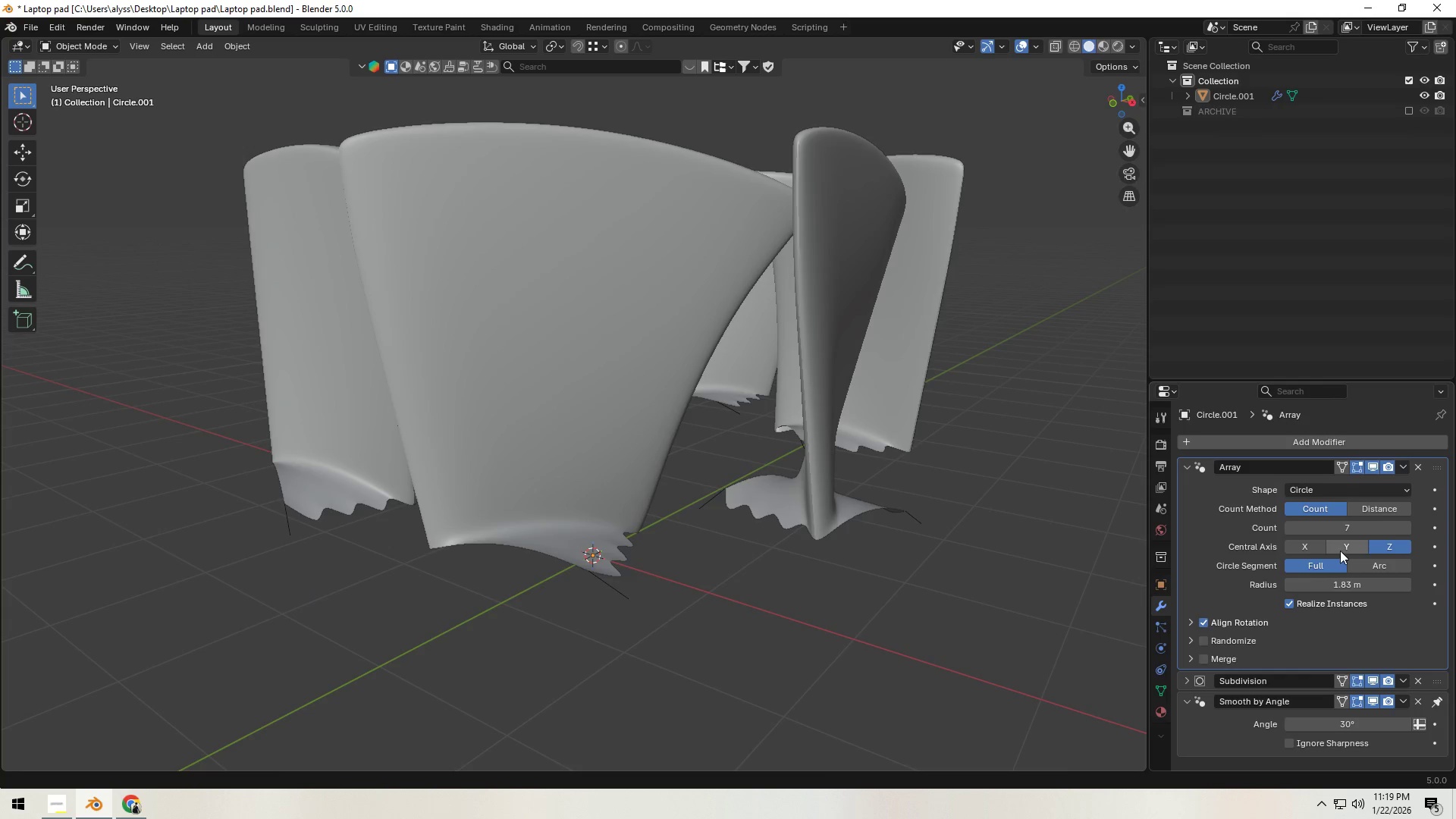 
left_click([1341, 551])
 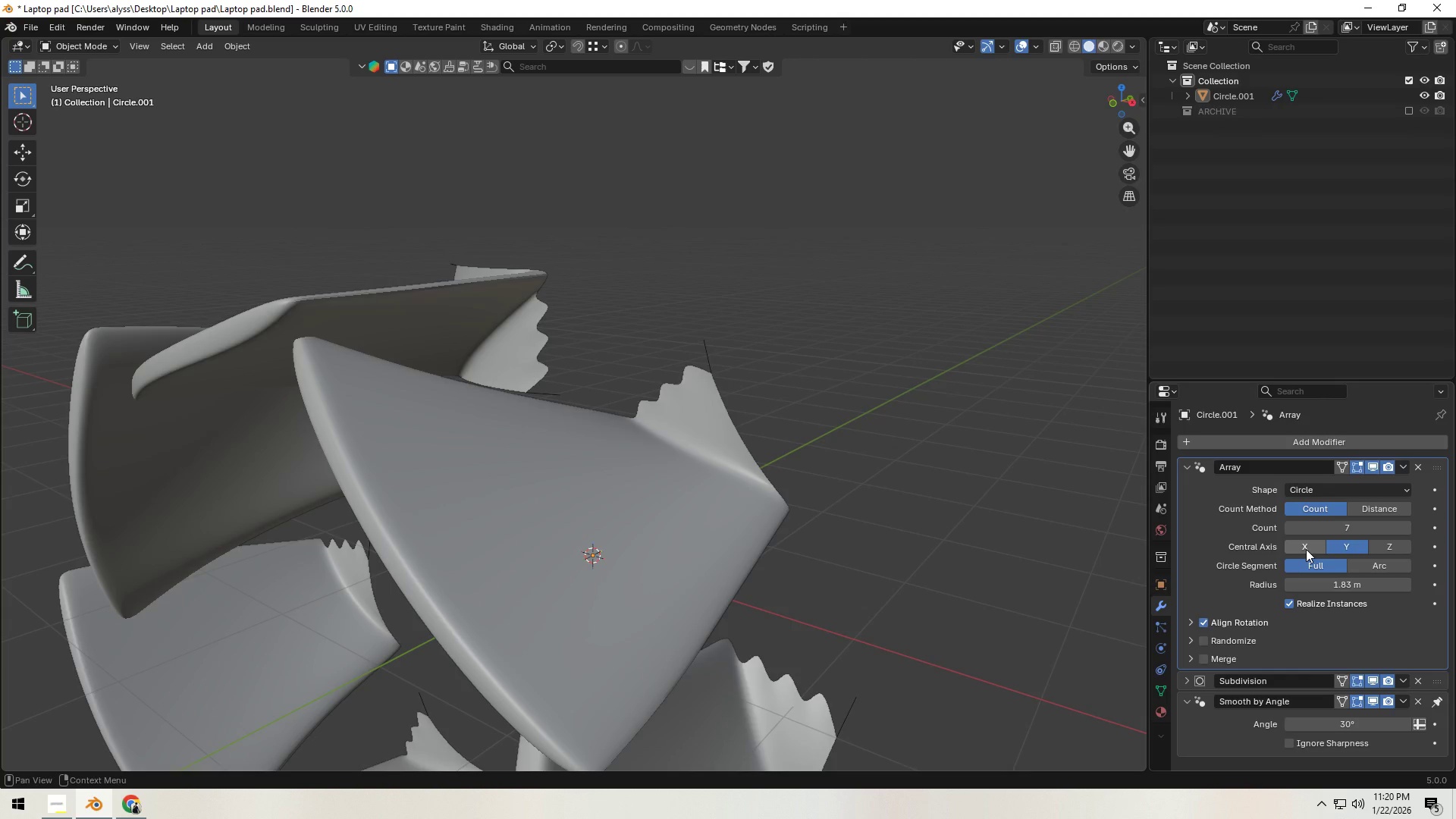 
left_click([1306, 549])
 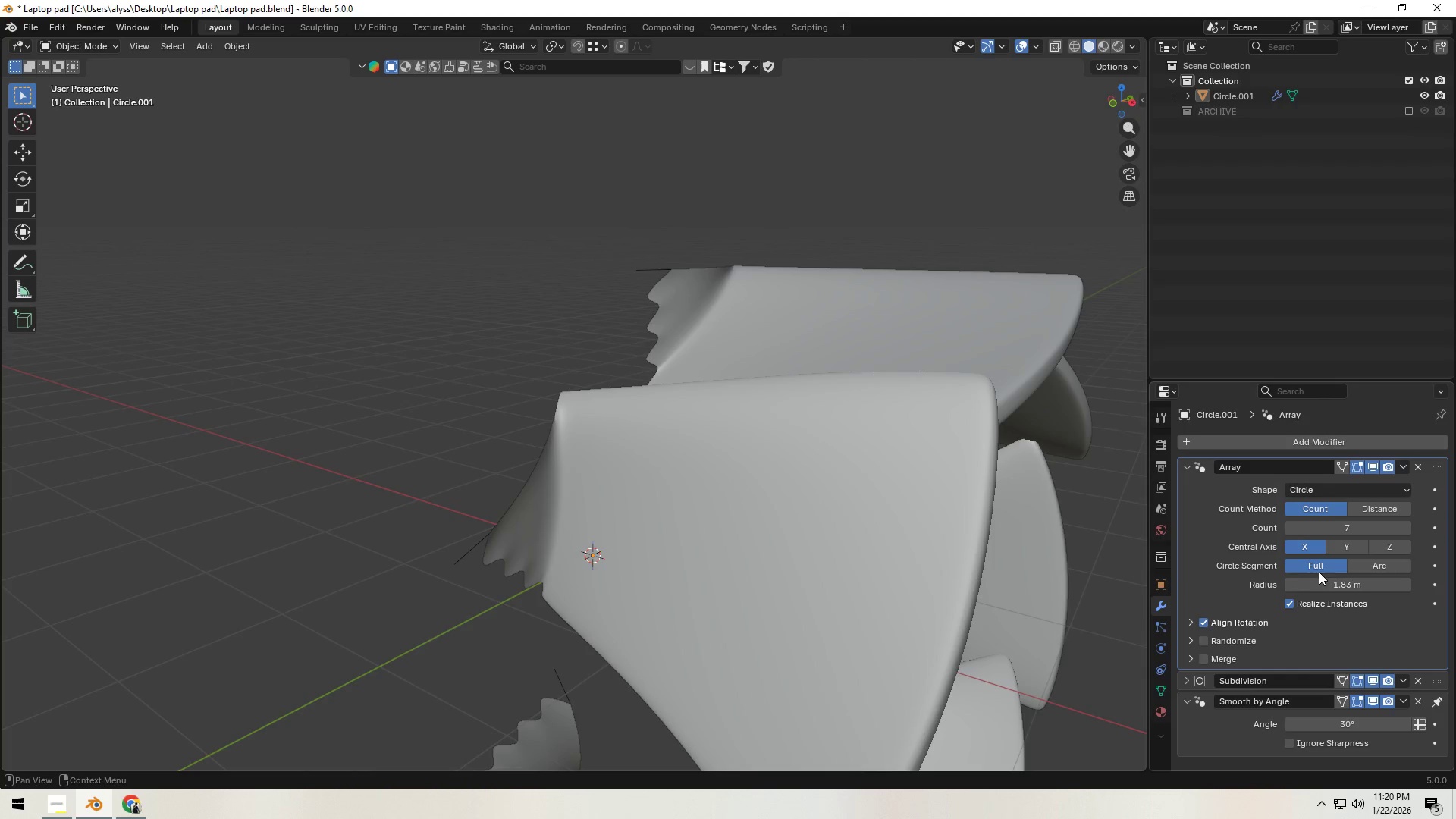 
scroll: coordinate [996, 560], scroll_direction: down, amount: 2.0
 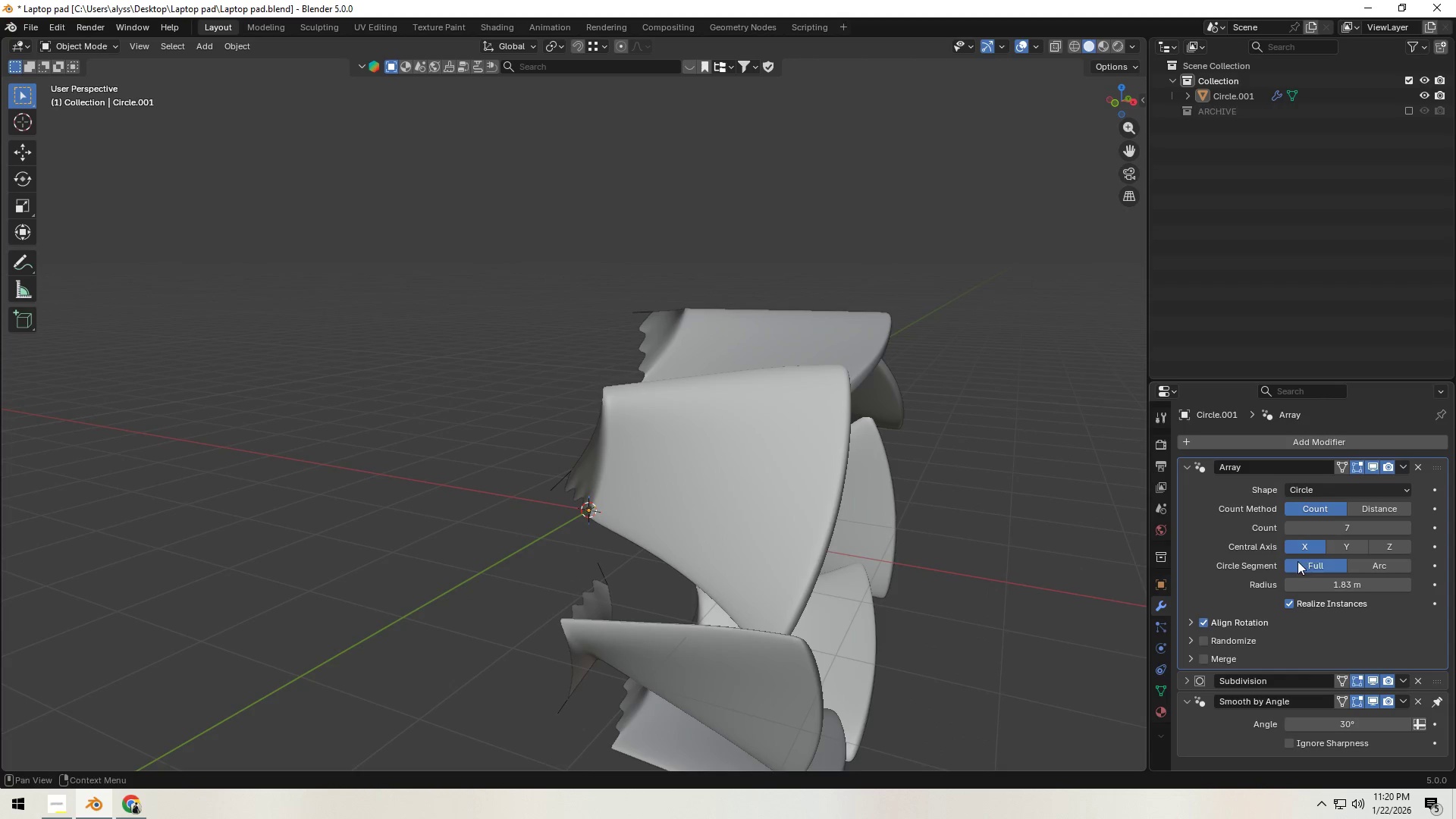 
left_click([1341, 548])
 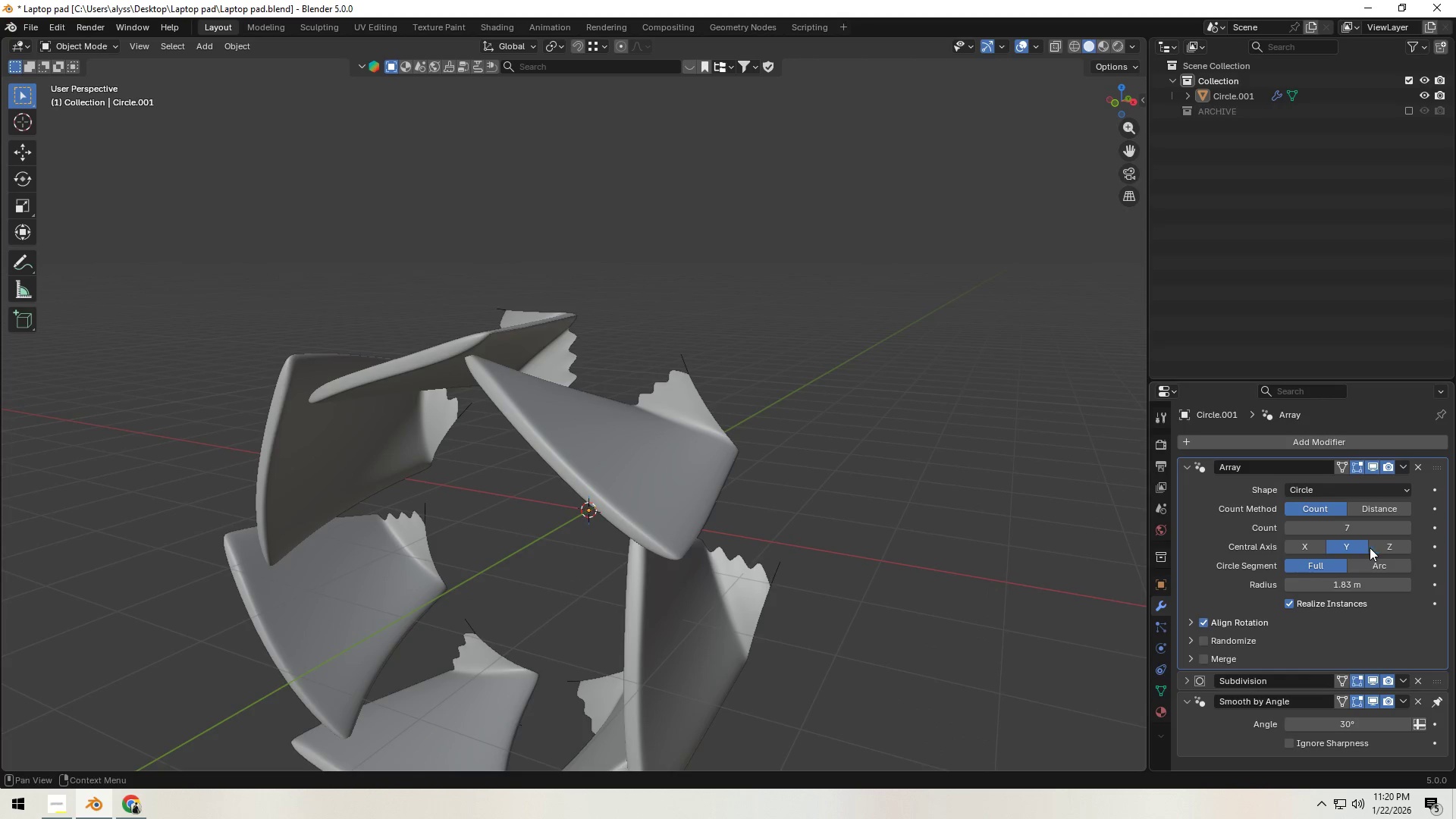 
left_click([1389, 547])
 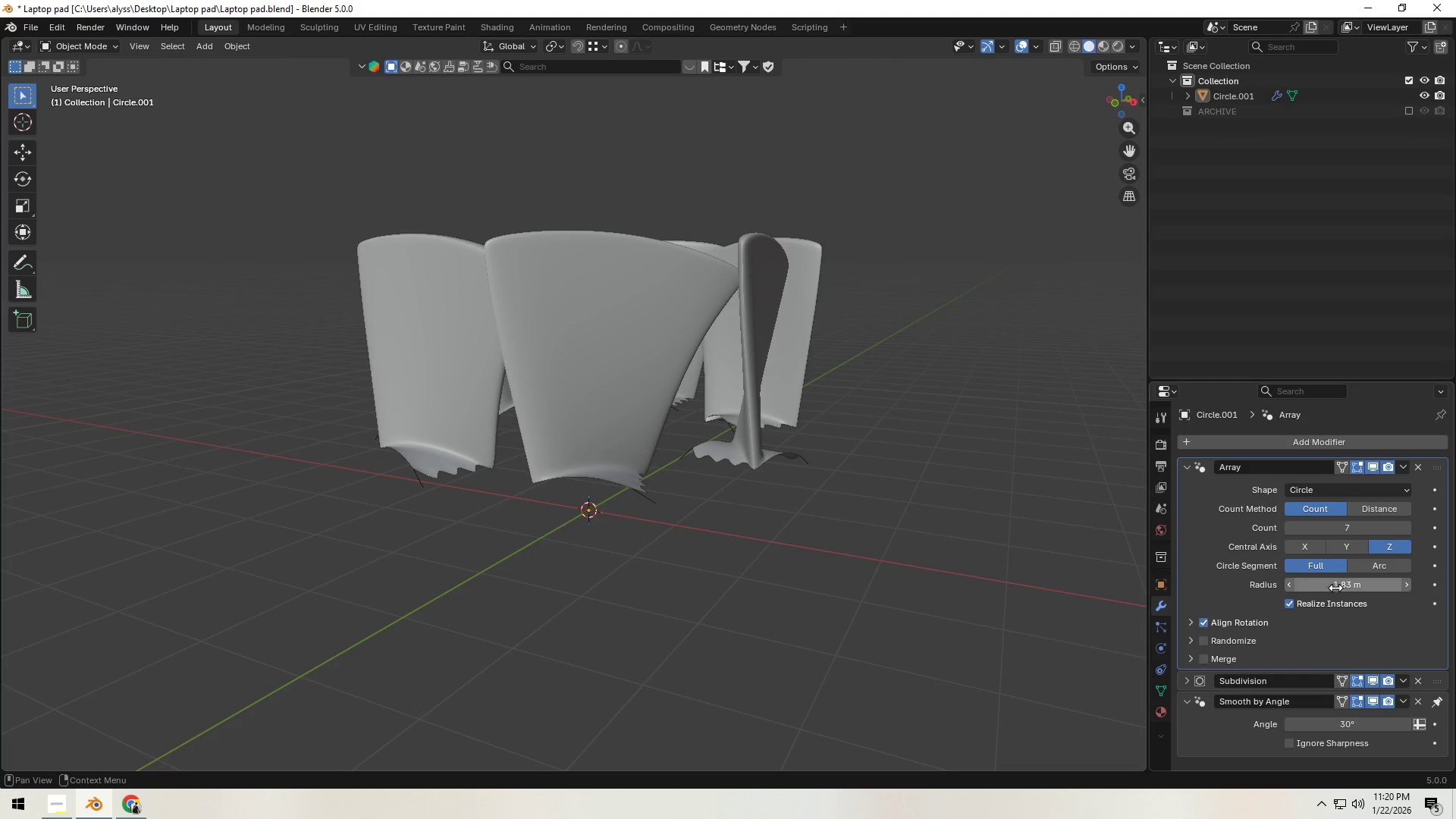 
left_click([1292, 604])
 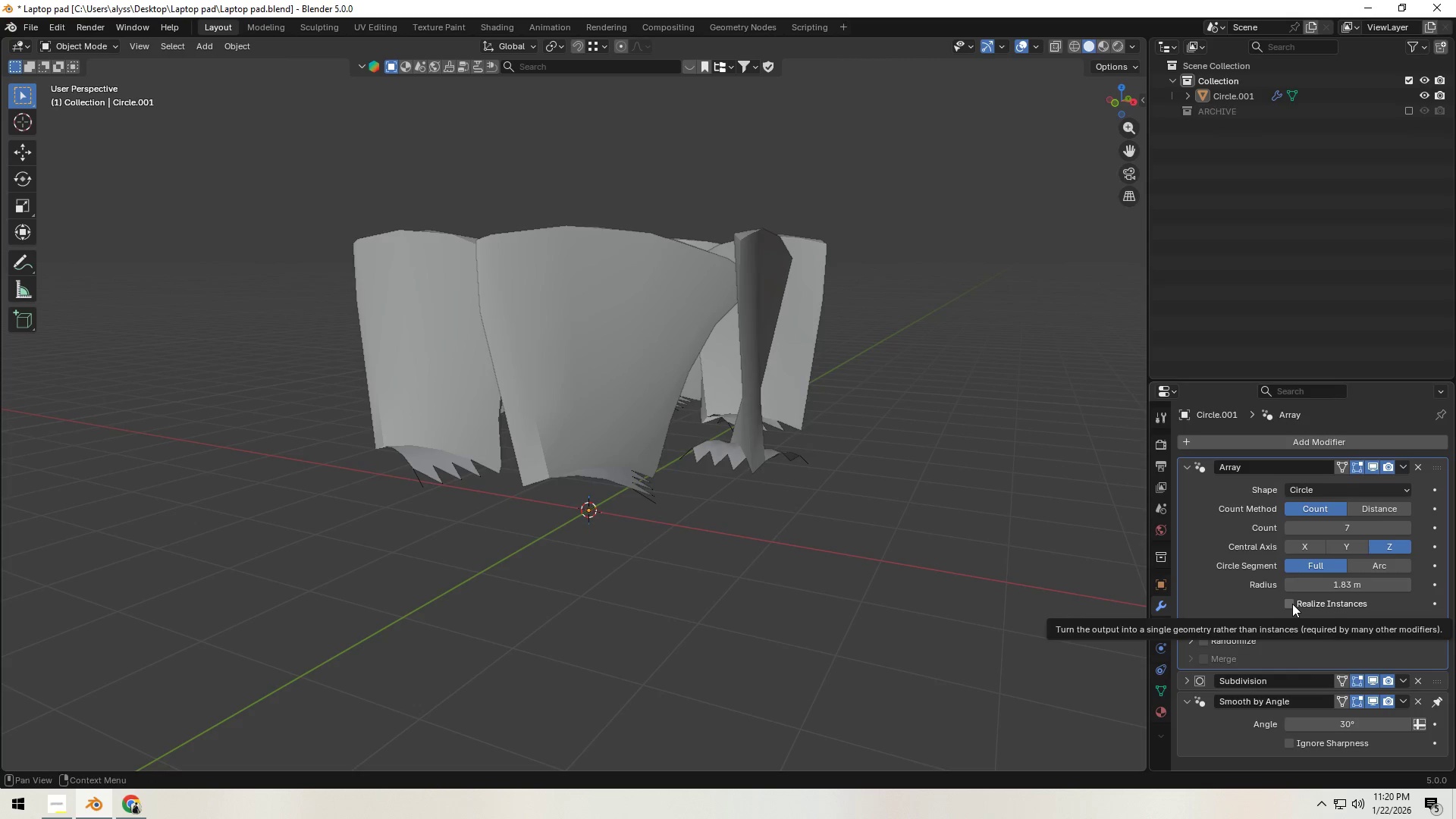 
left_click([1292, 604])
 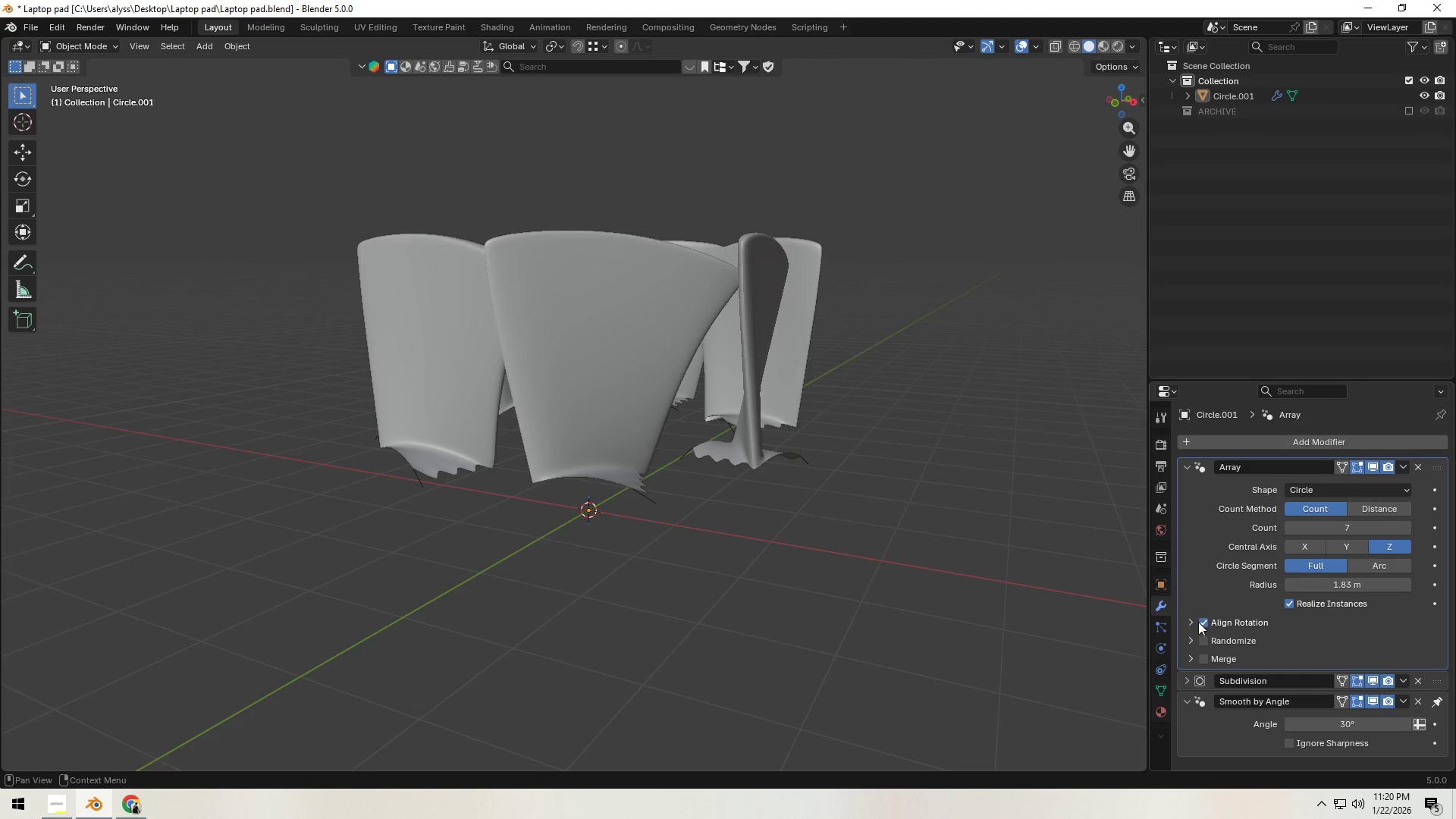 
left_click([1198, 622])
 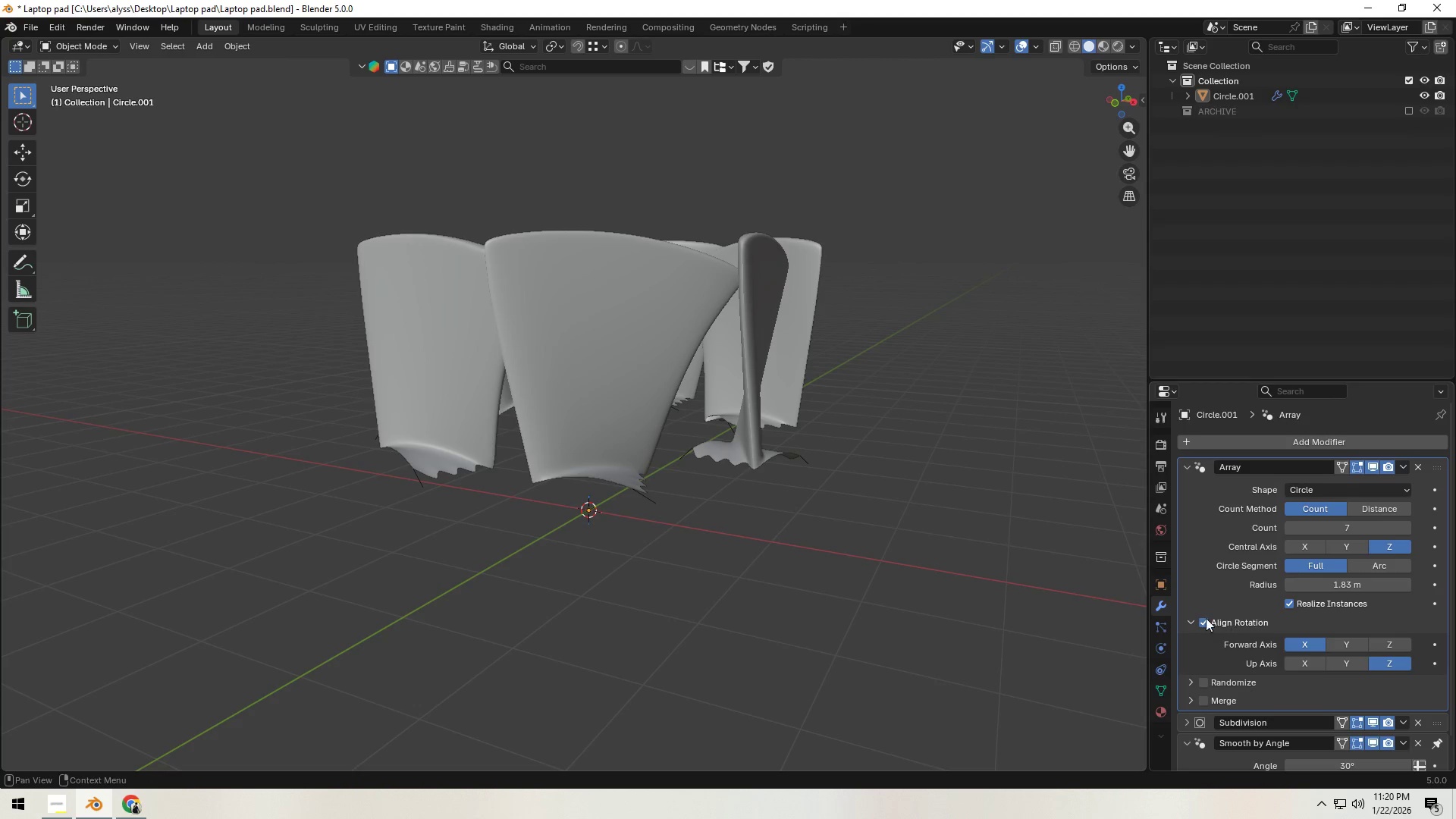 
left_click([1335, 648])
 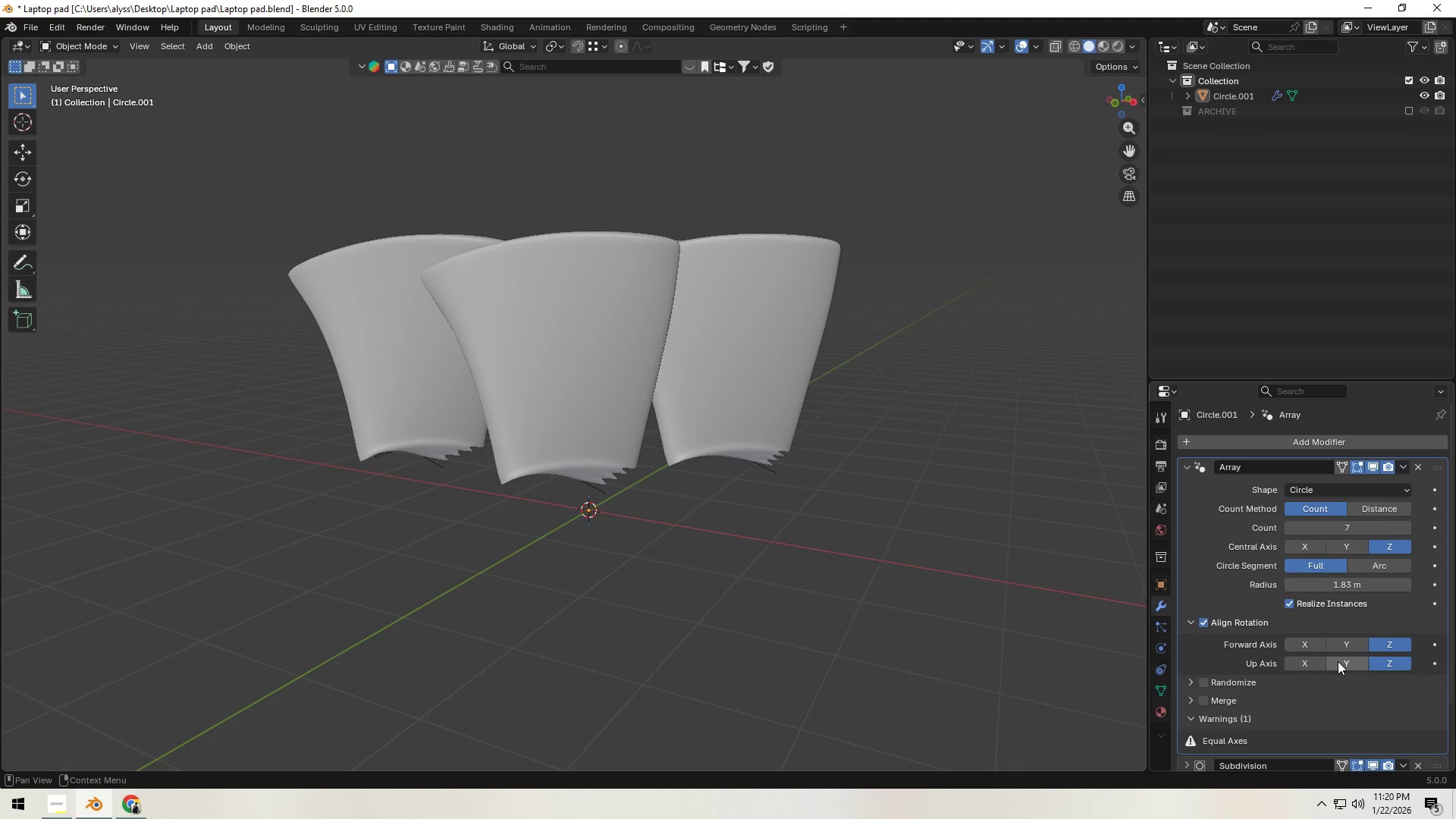 
left_click([1310, 645])
 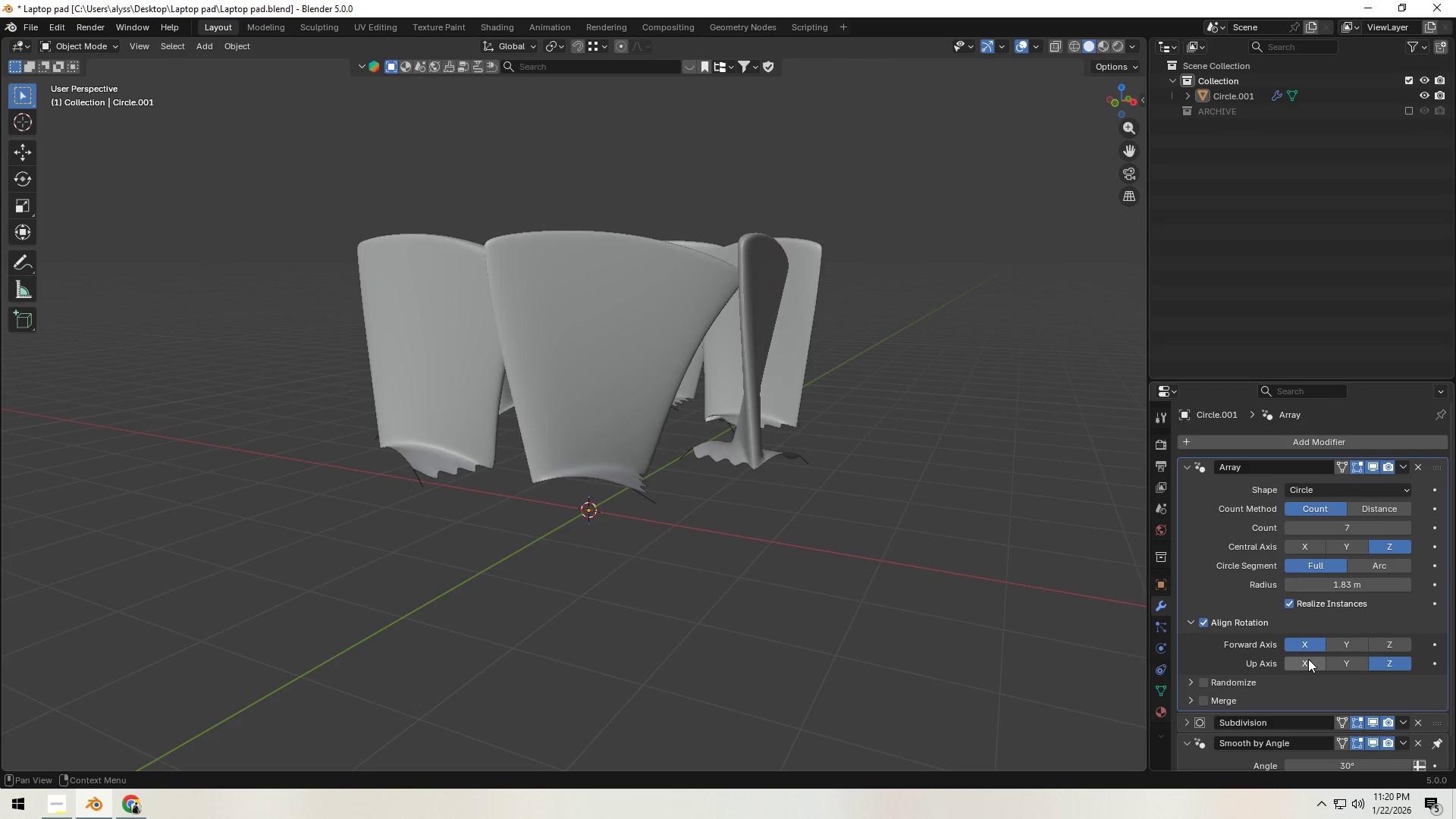 
left_click([1307, 660])
 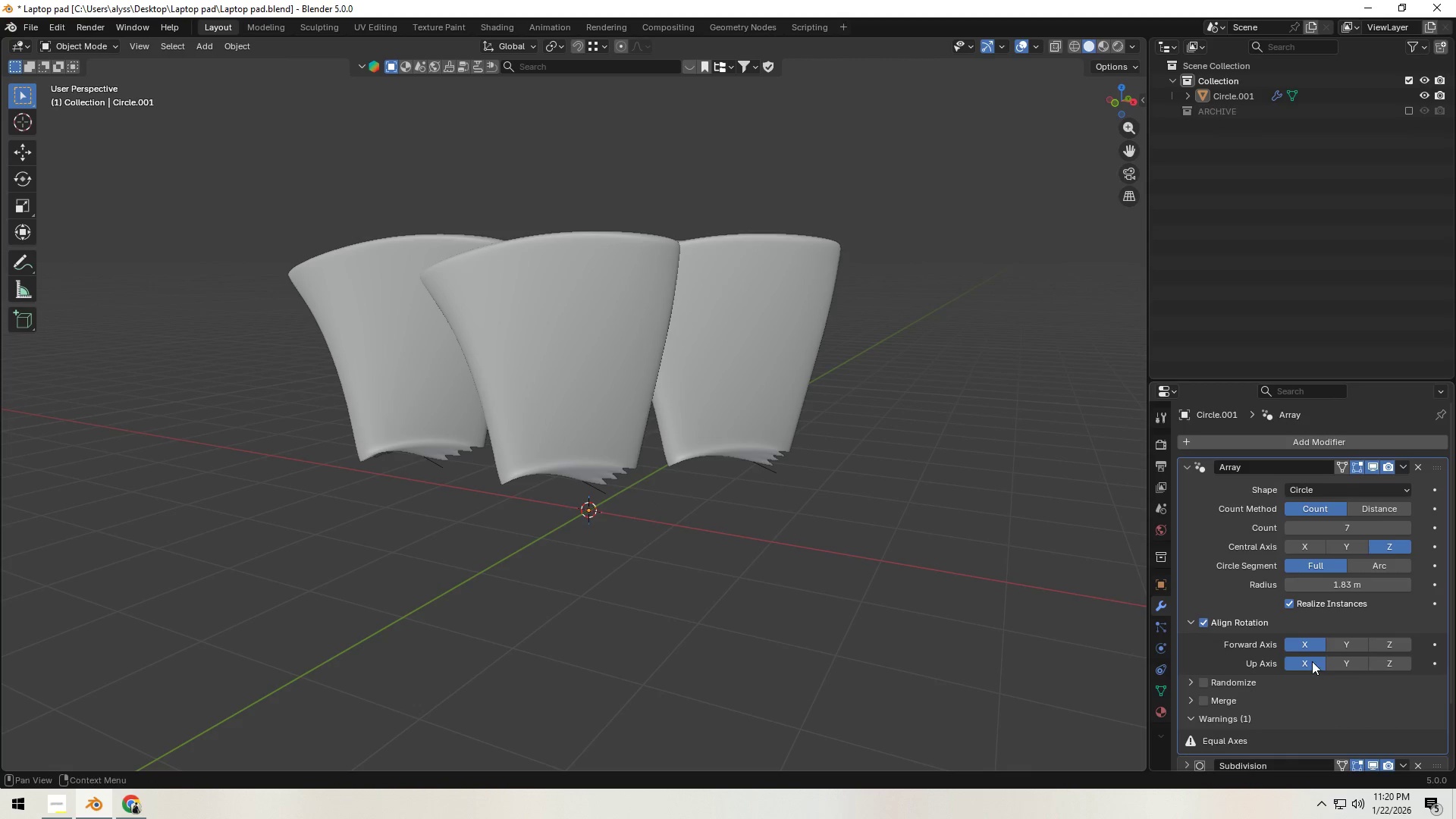 
left_click([1348, 662])
 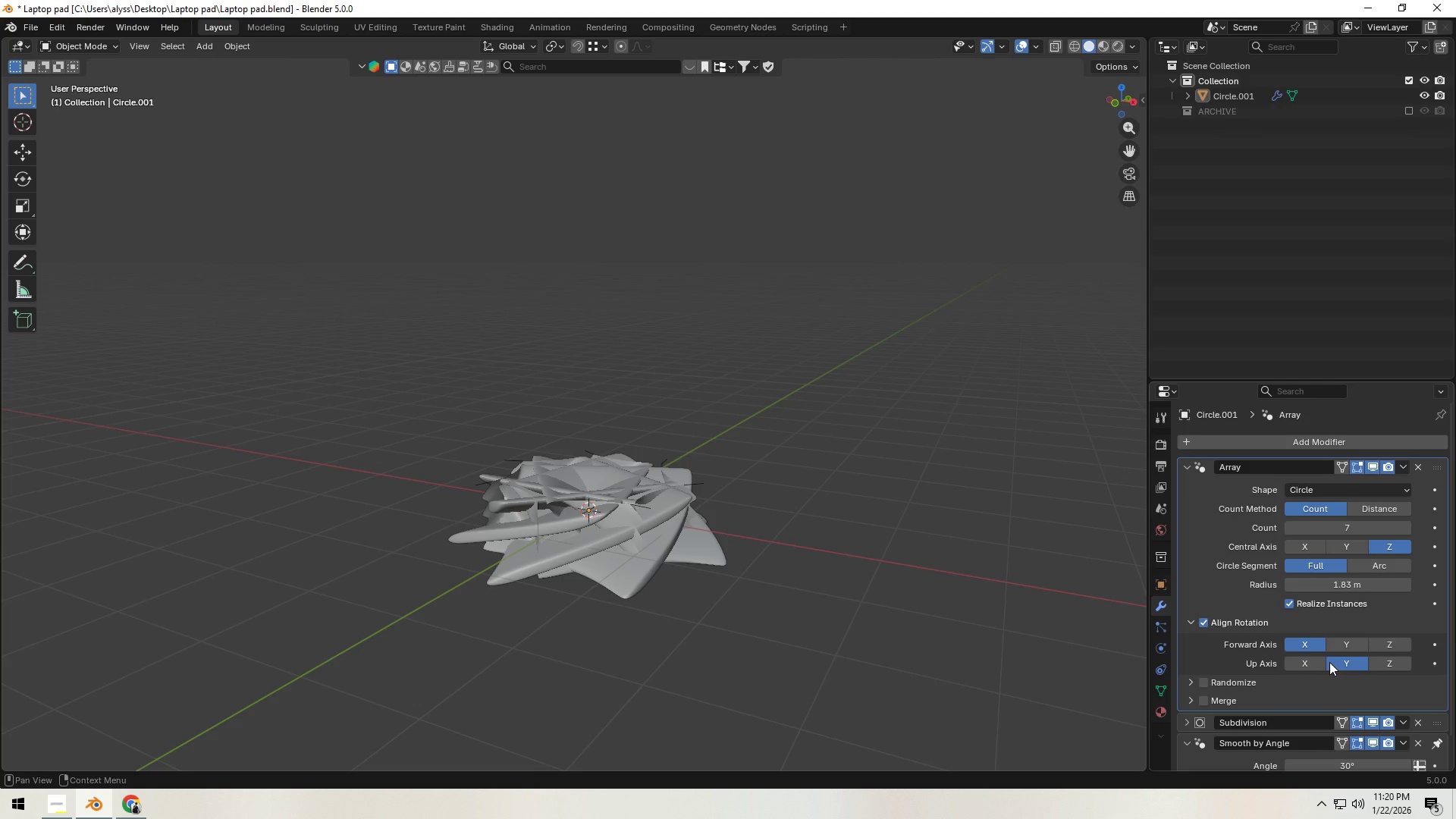 
left_click([1311, 663])
 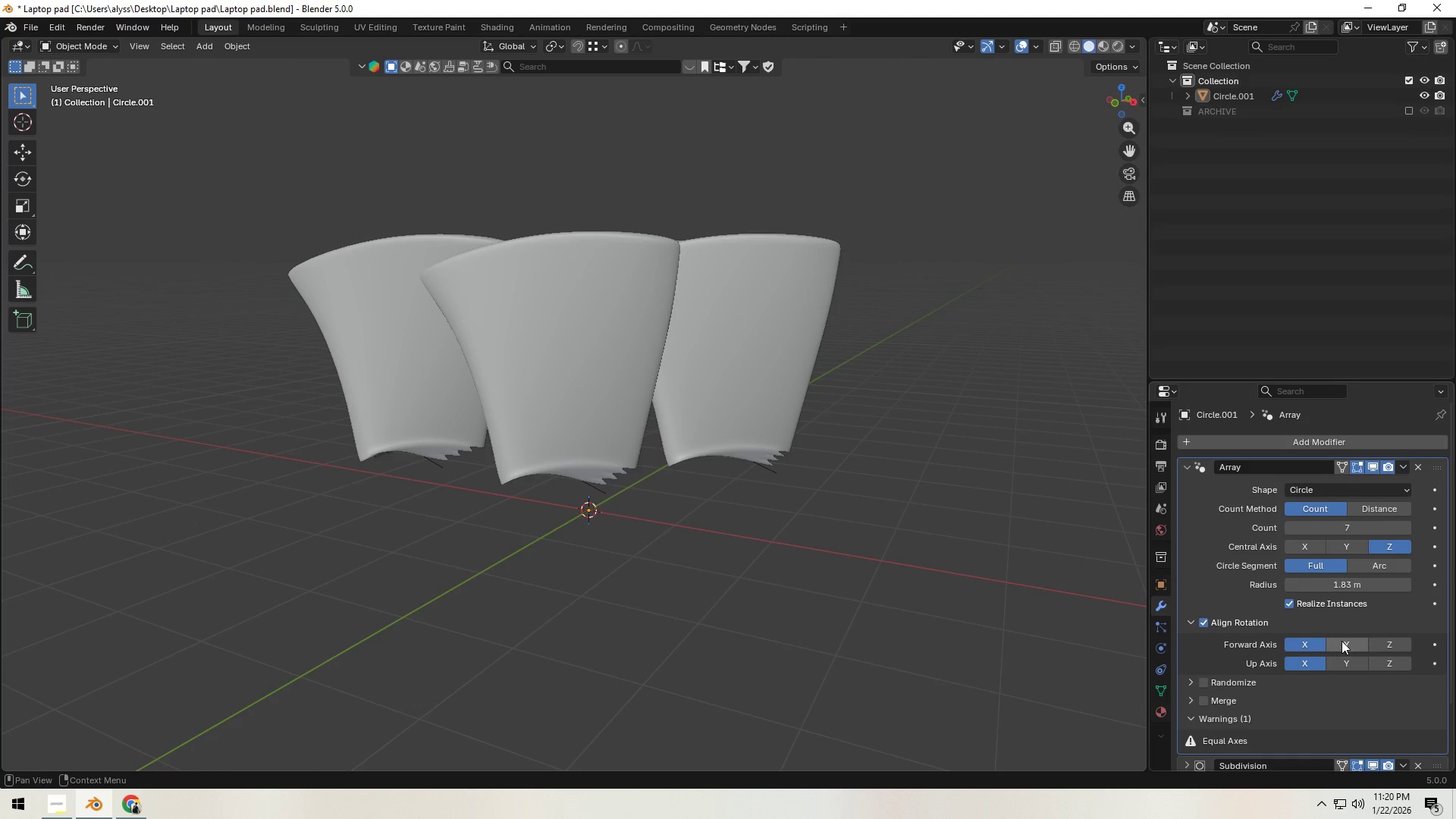 
left_click([1344, 640])
 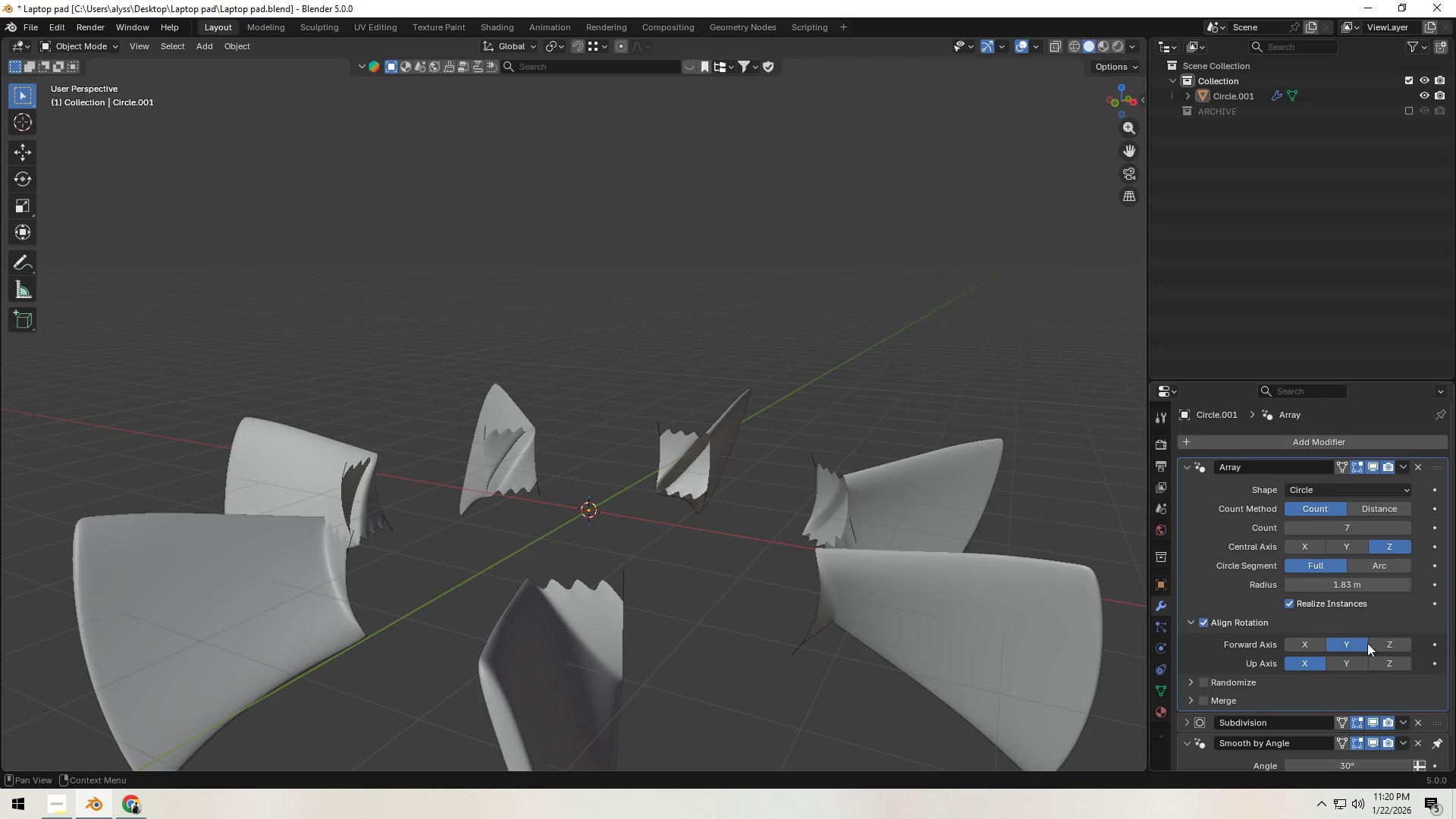 
left_click([1382, 643])
 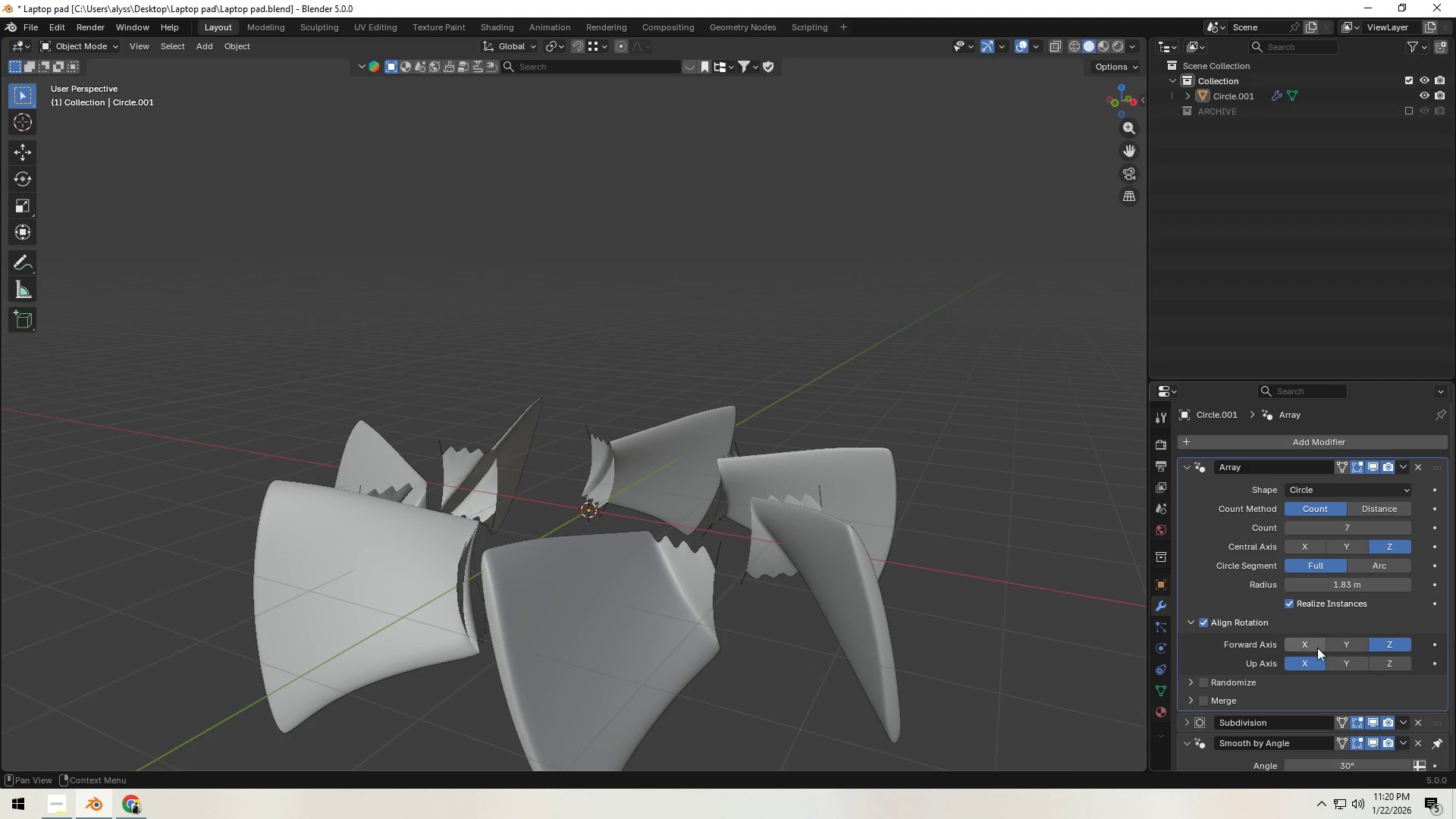 
left_click([1341, 664])
 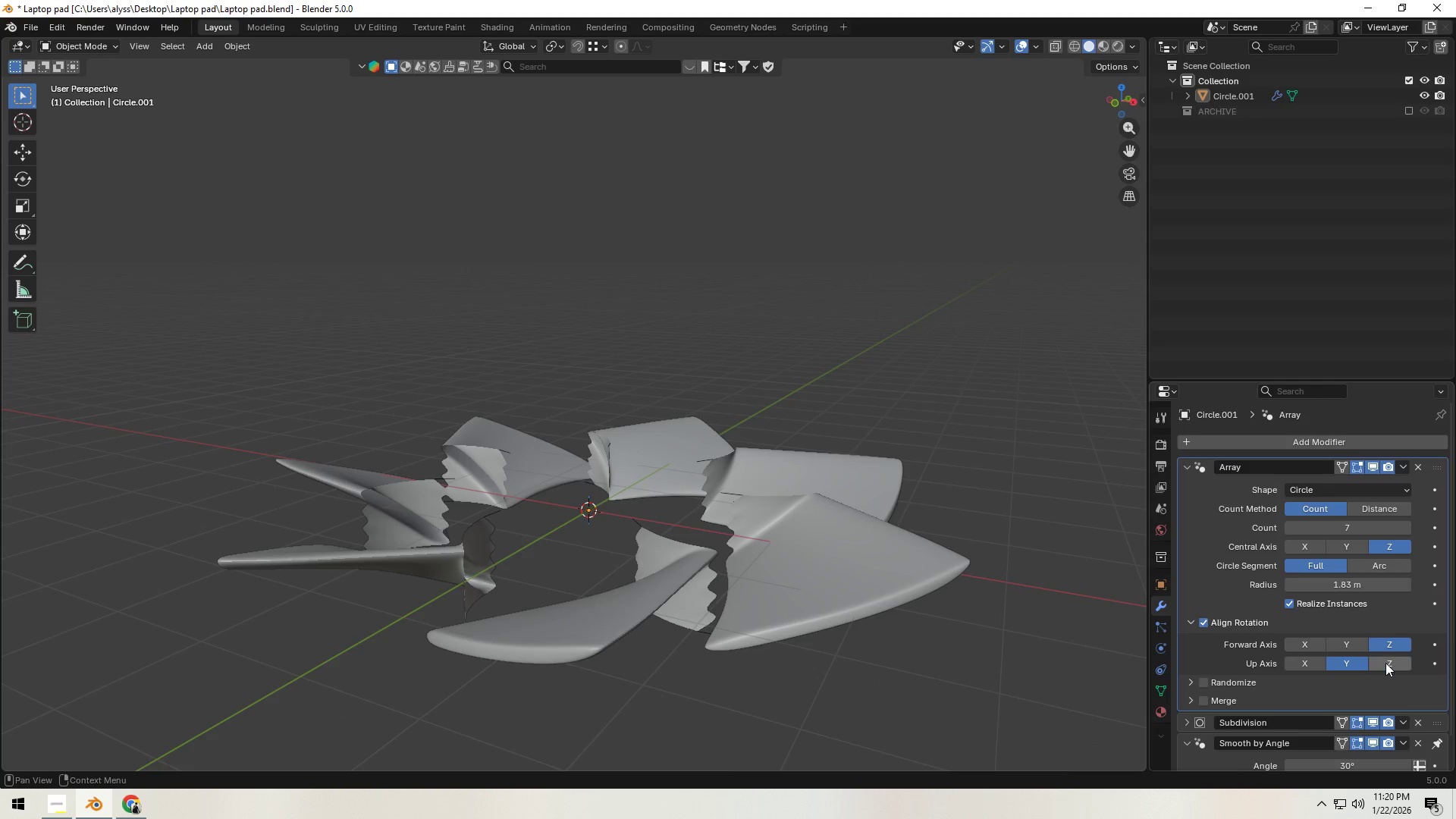 
left_click([1392, 663])
 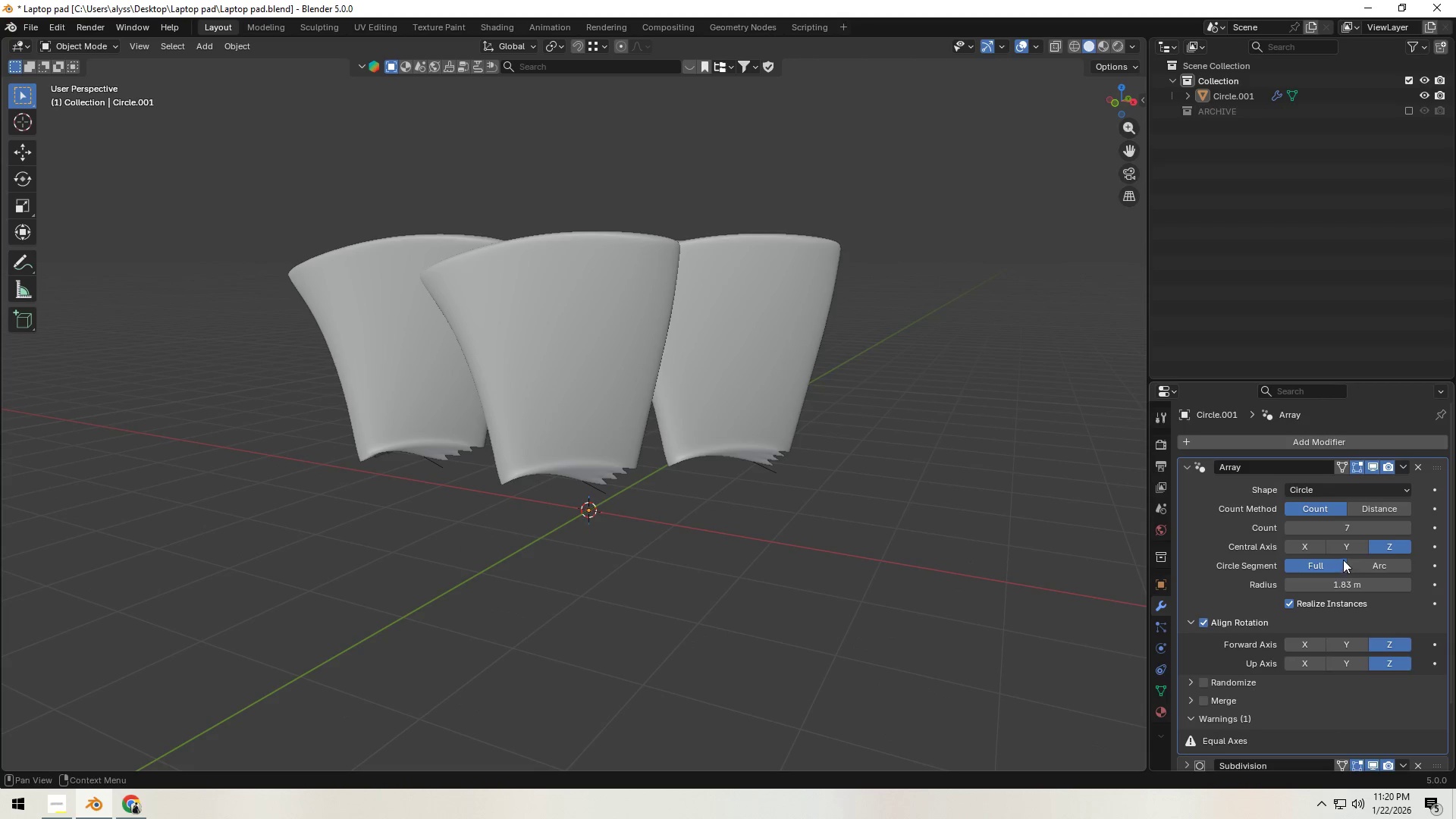 
left_click([1348, 547])
 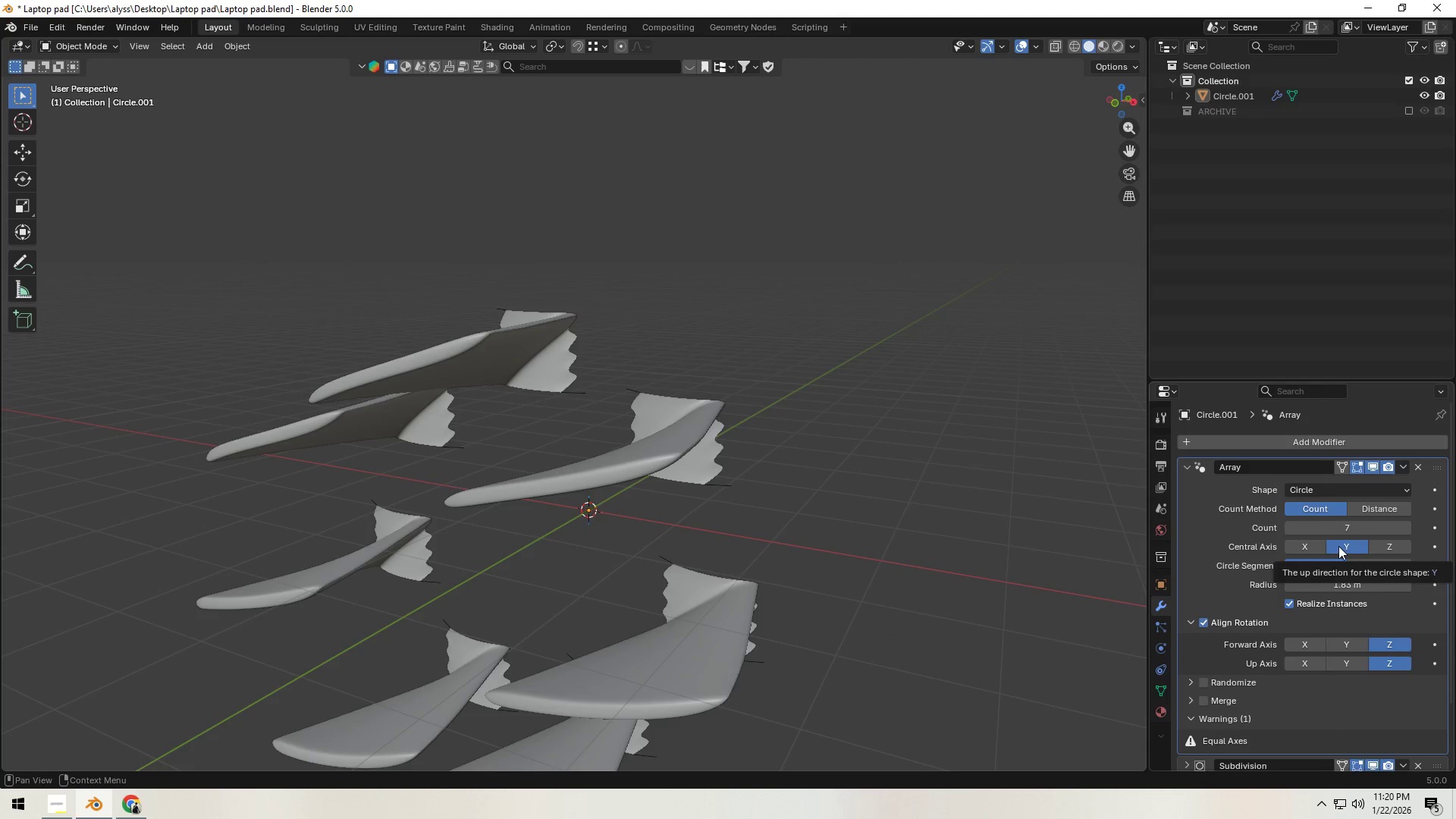 
left_click([1307, 547])
 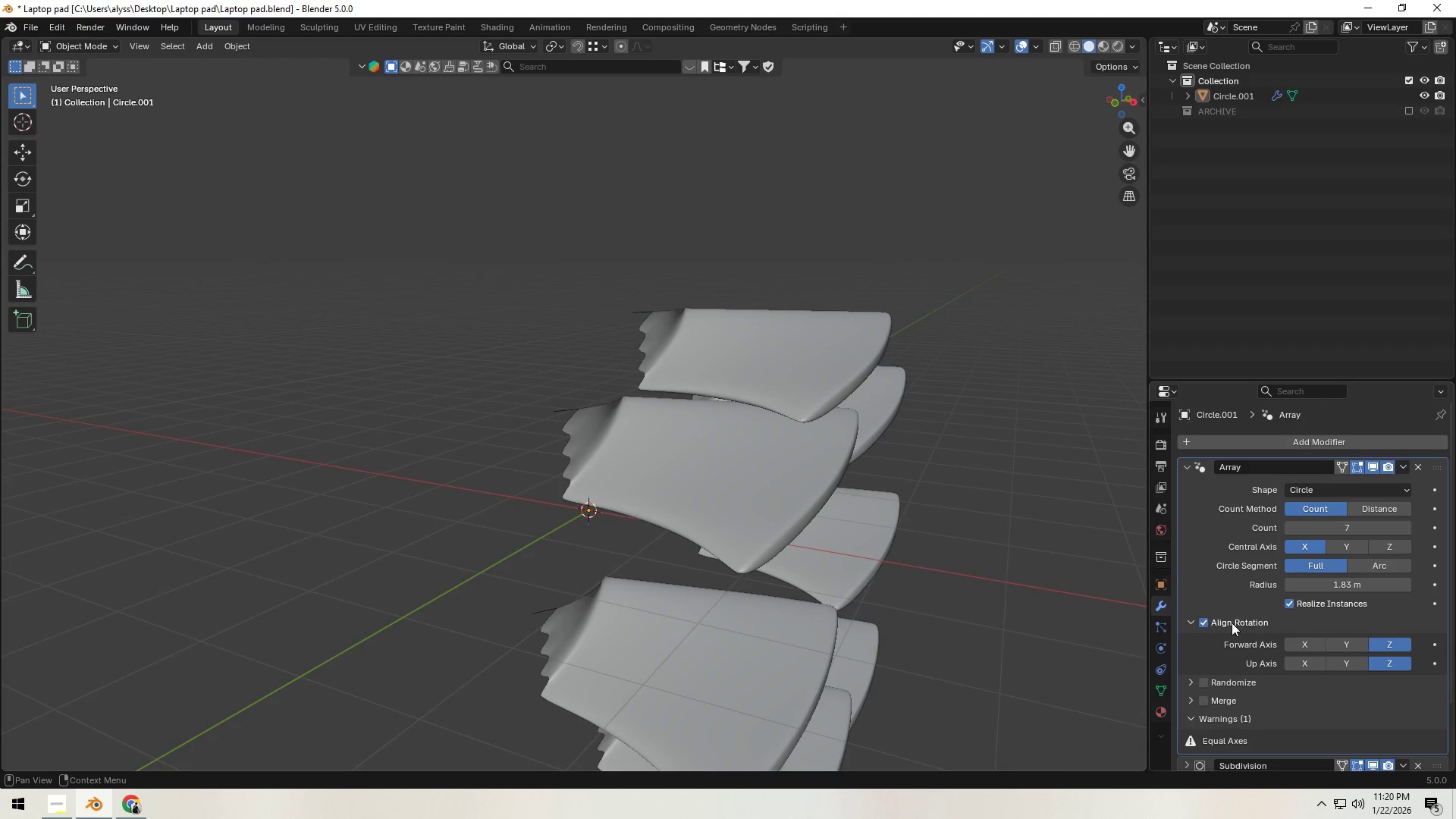 
left_click([1207, 622])
 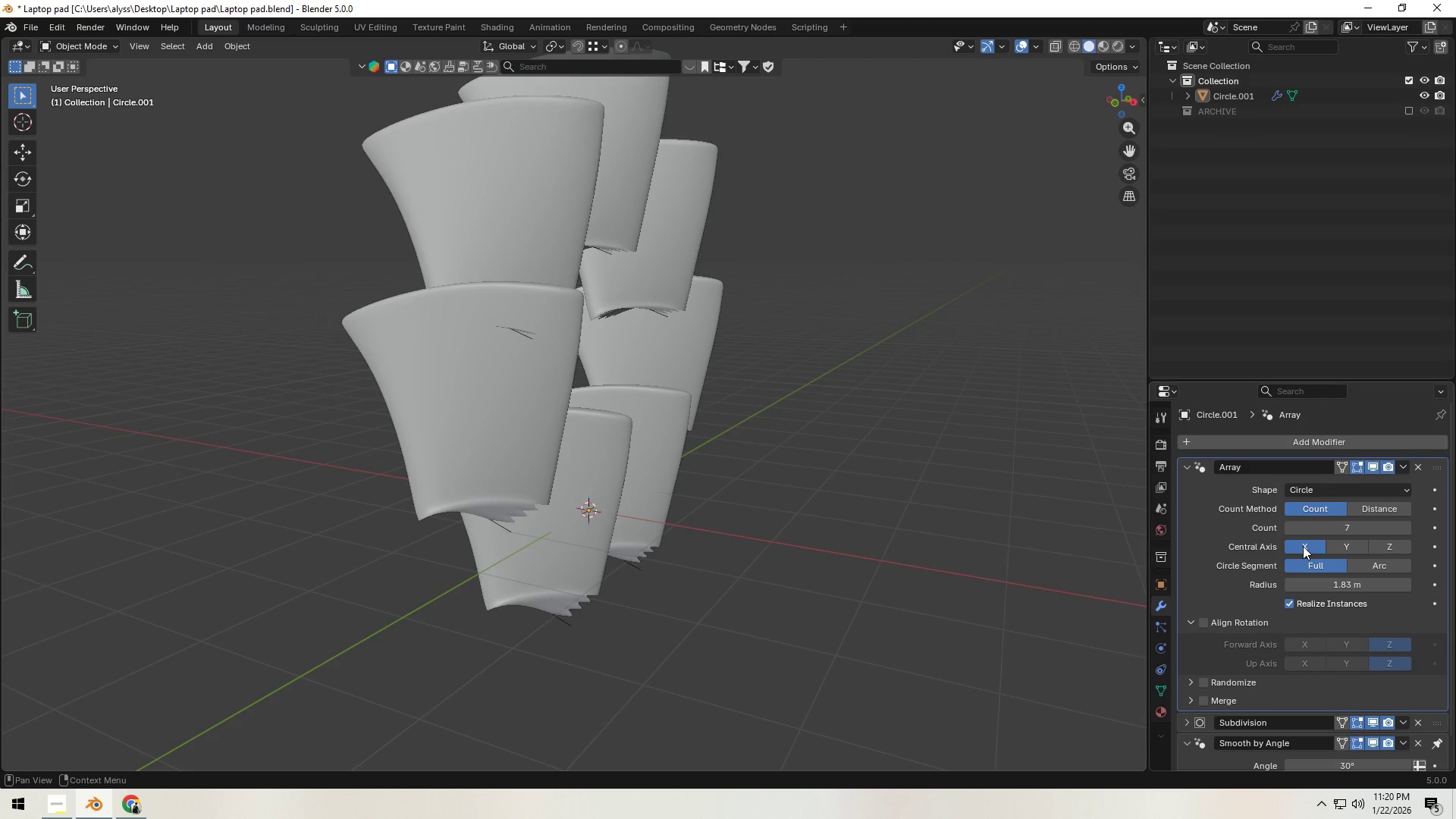 
left_click([1351, 546])
 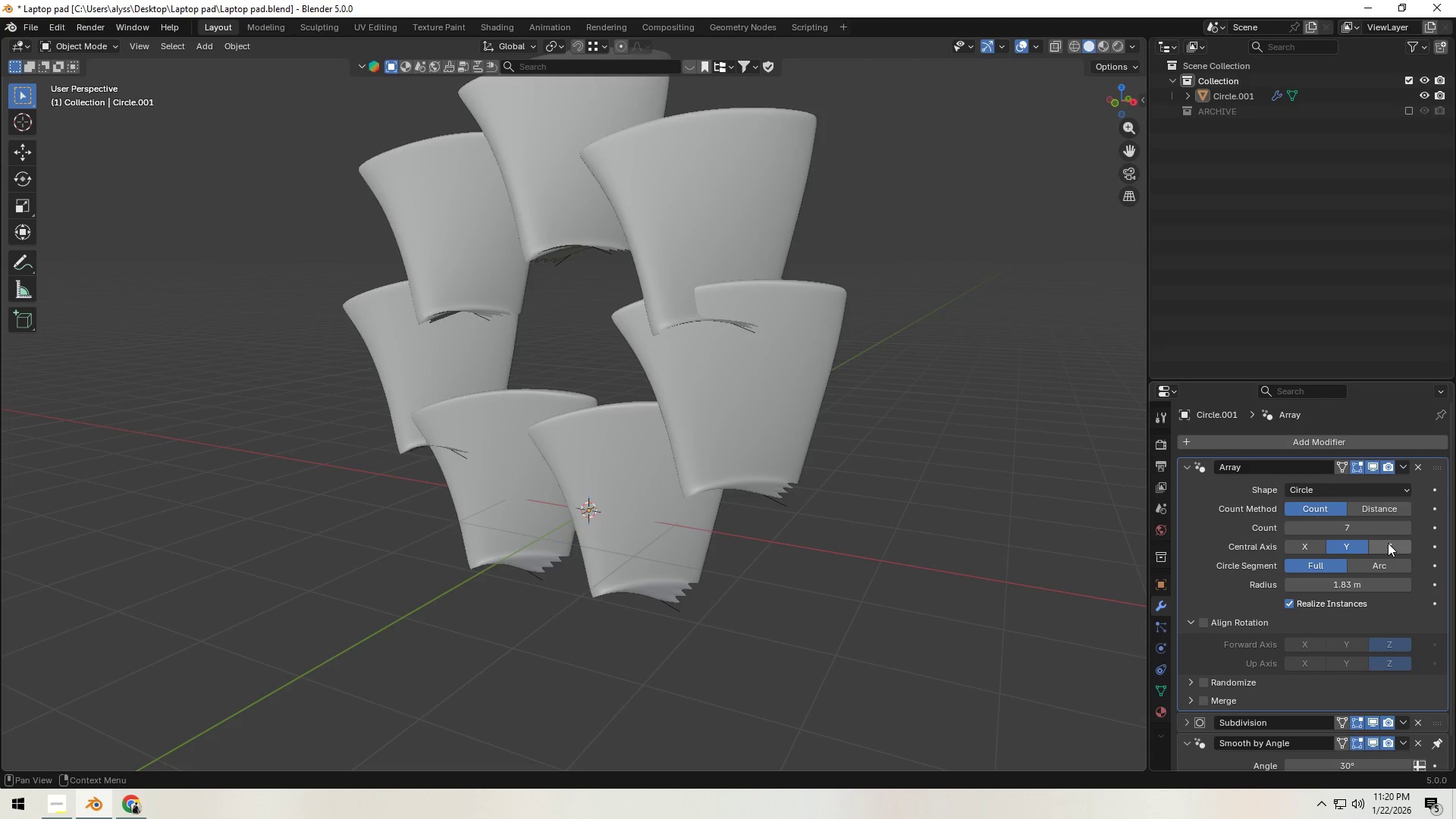 
left_click([1388, 543])
 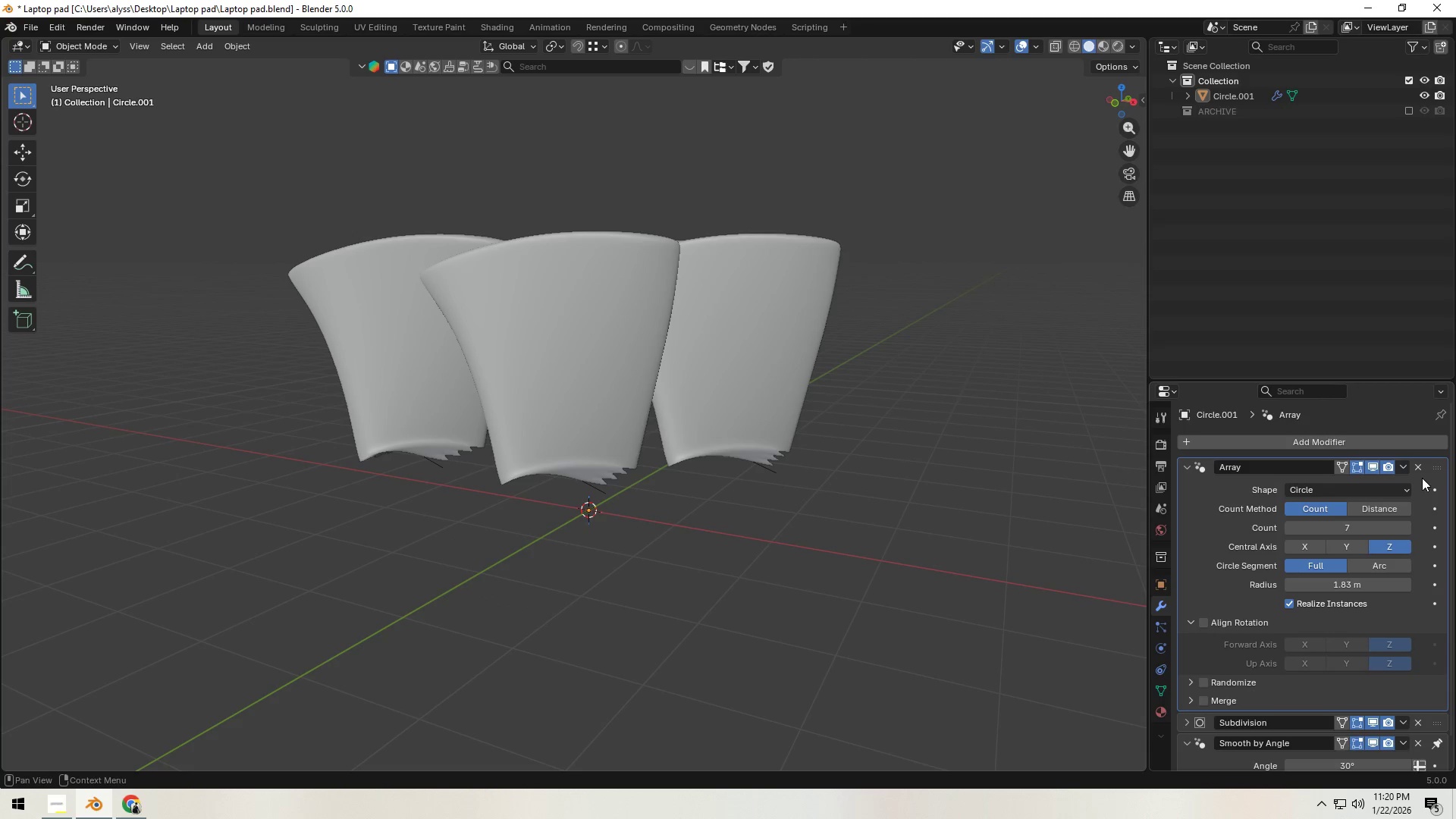 
left_click([1422, 468])
 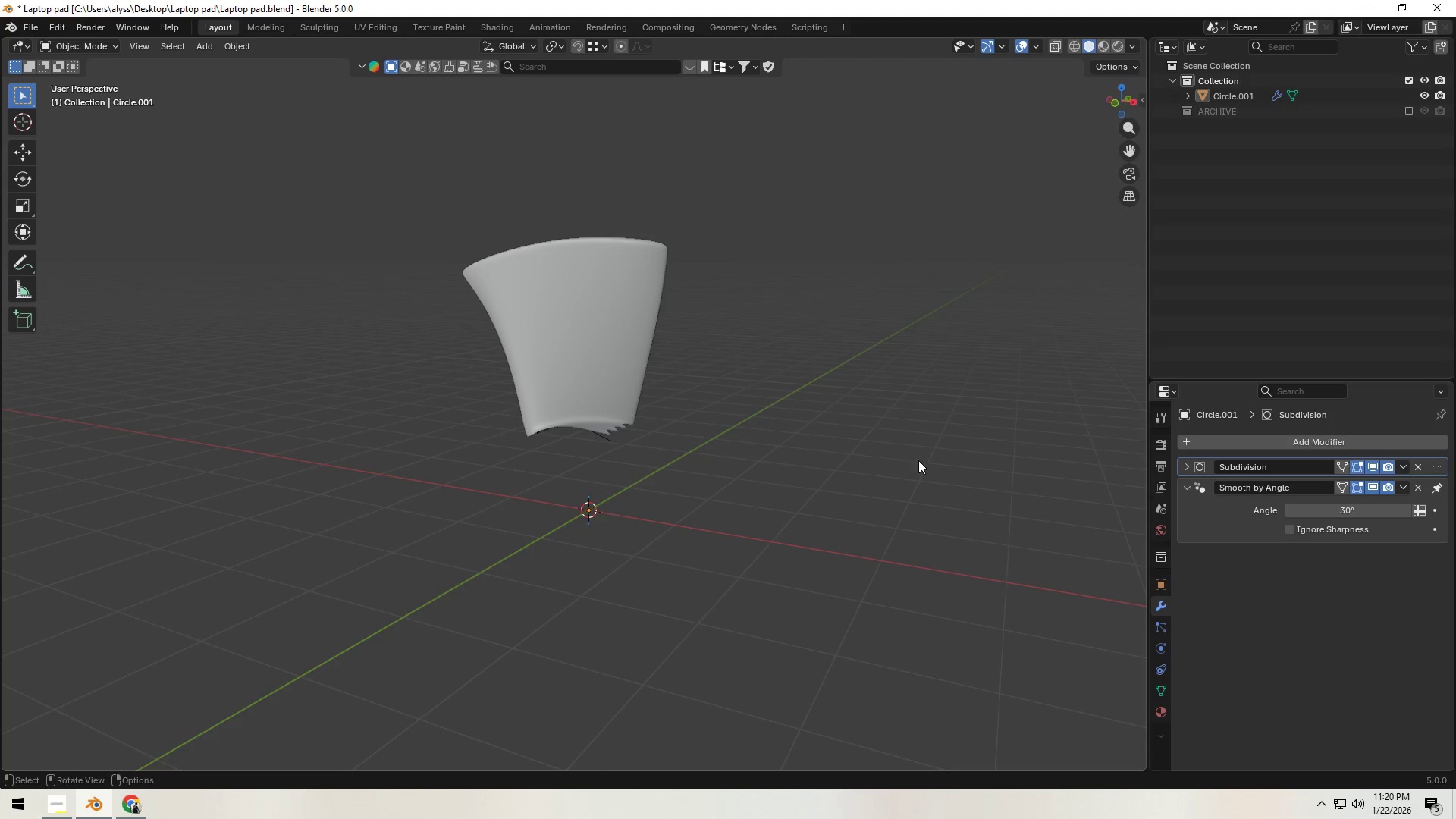 
left_click([890, 458])
 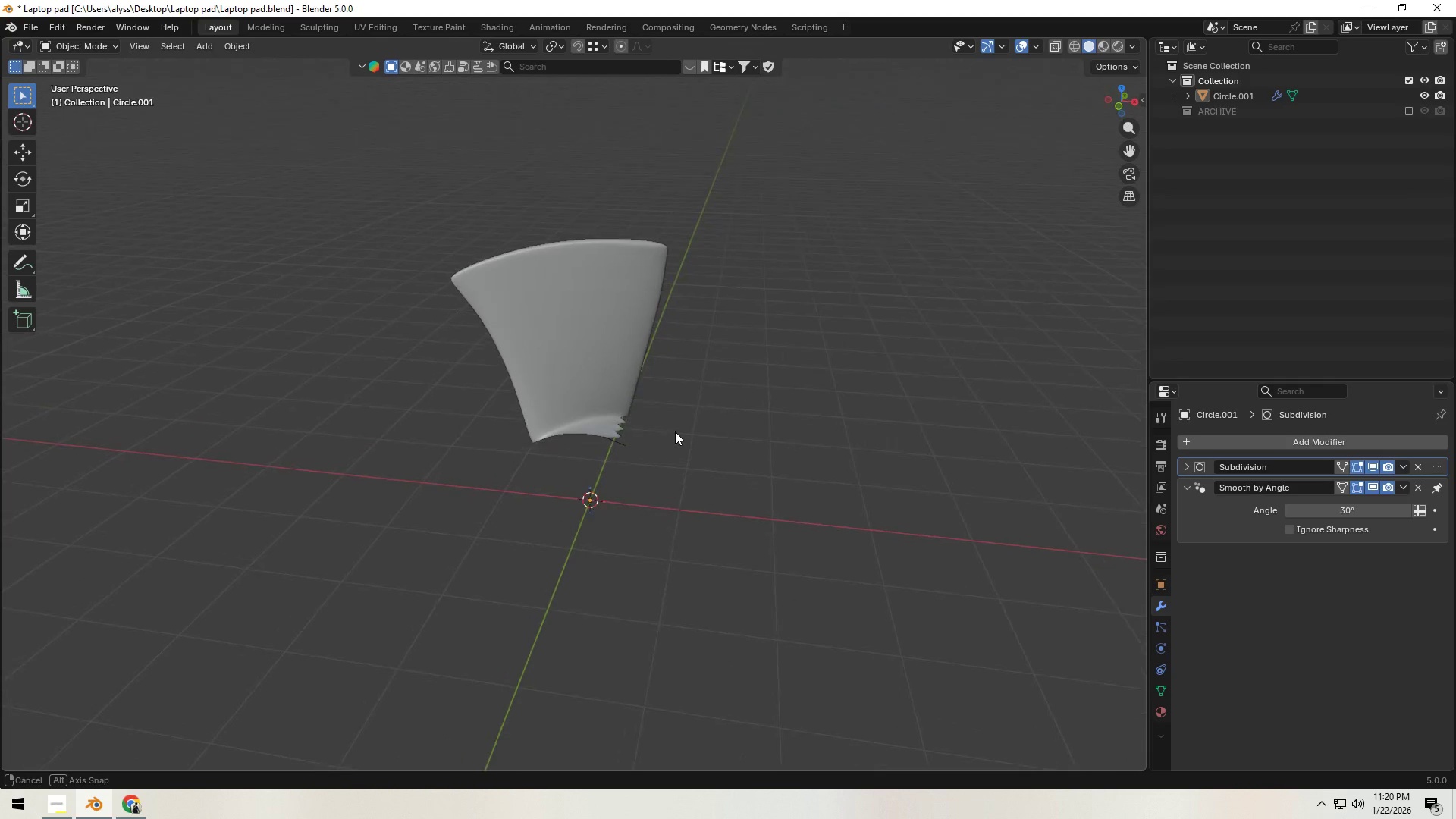 
left_click([617, 385])
 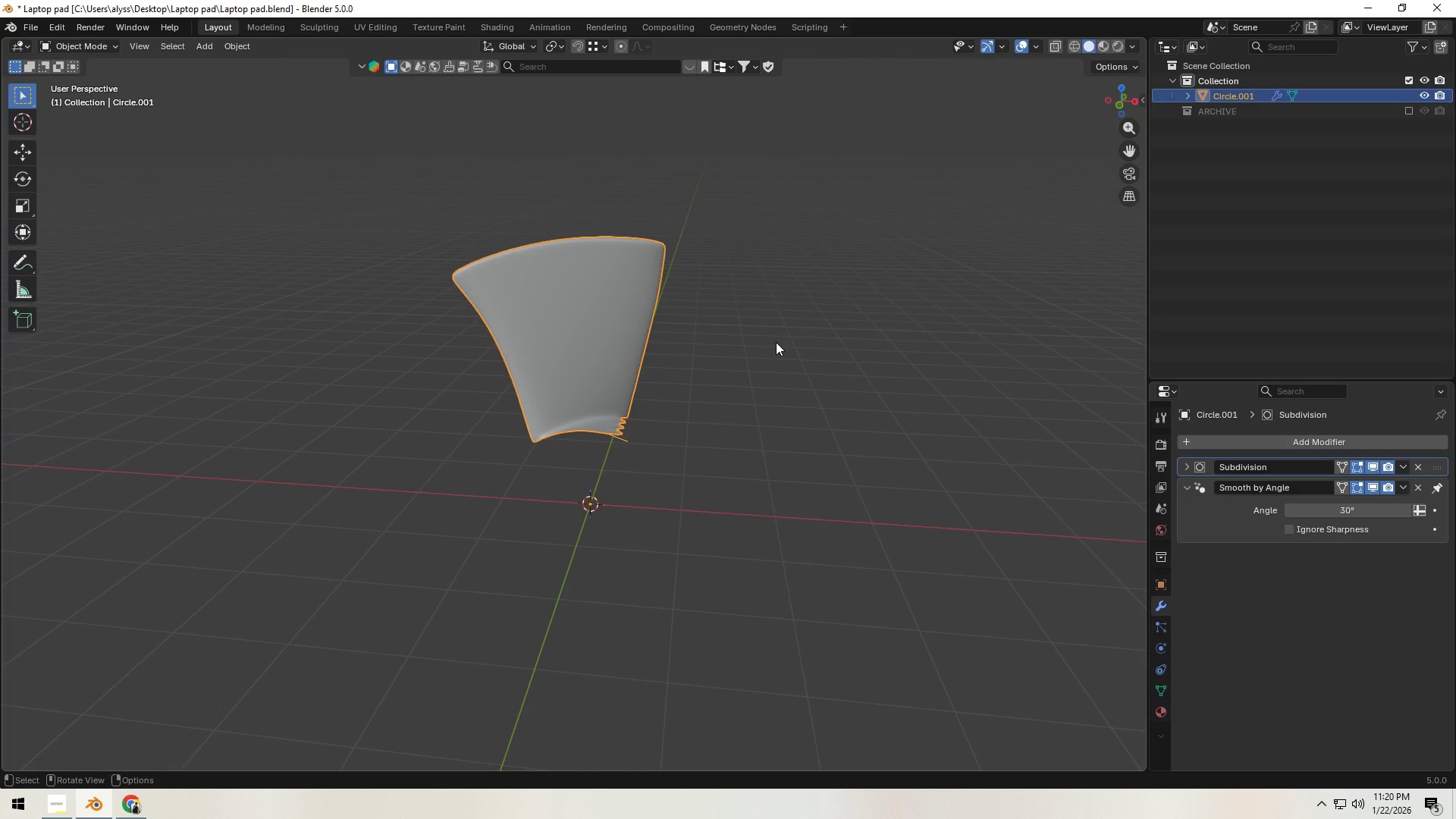 
key(Control+A)
 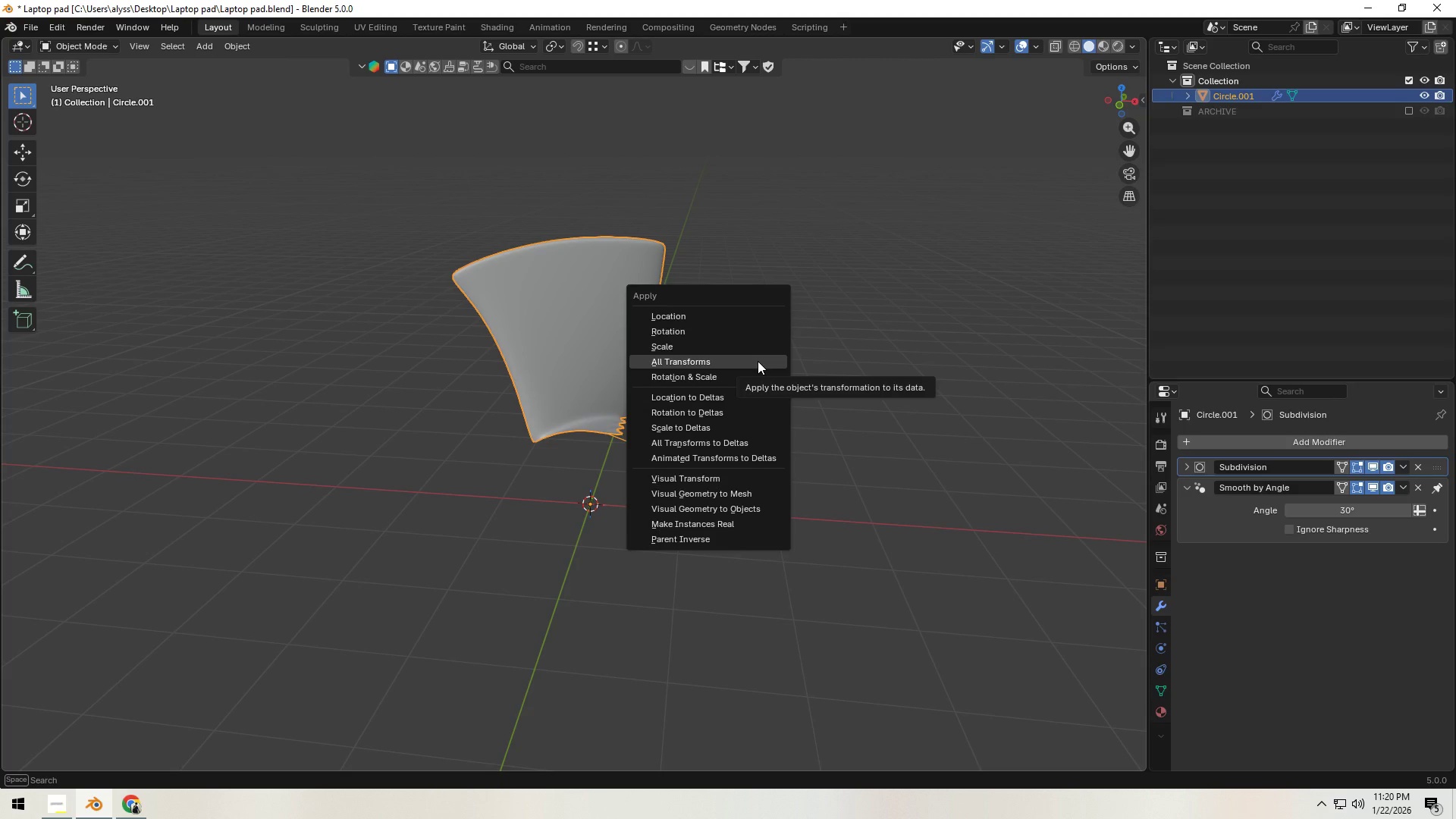 
left_click([758, 361])
 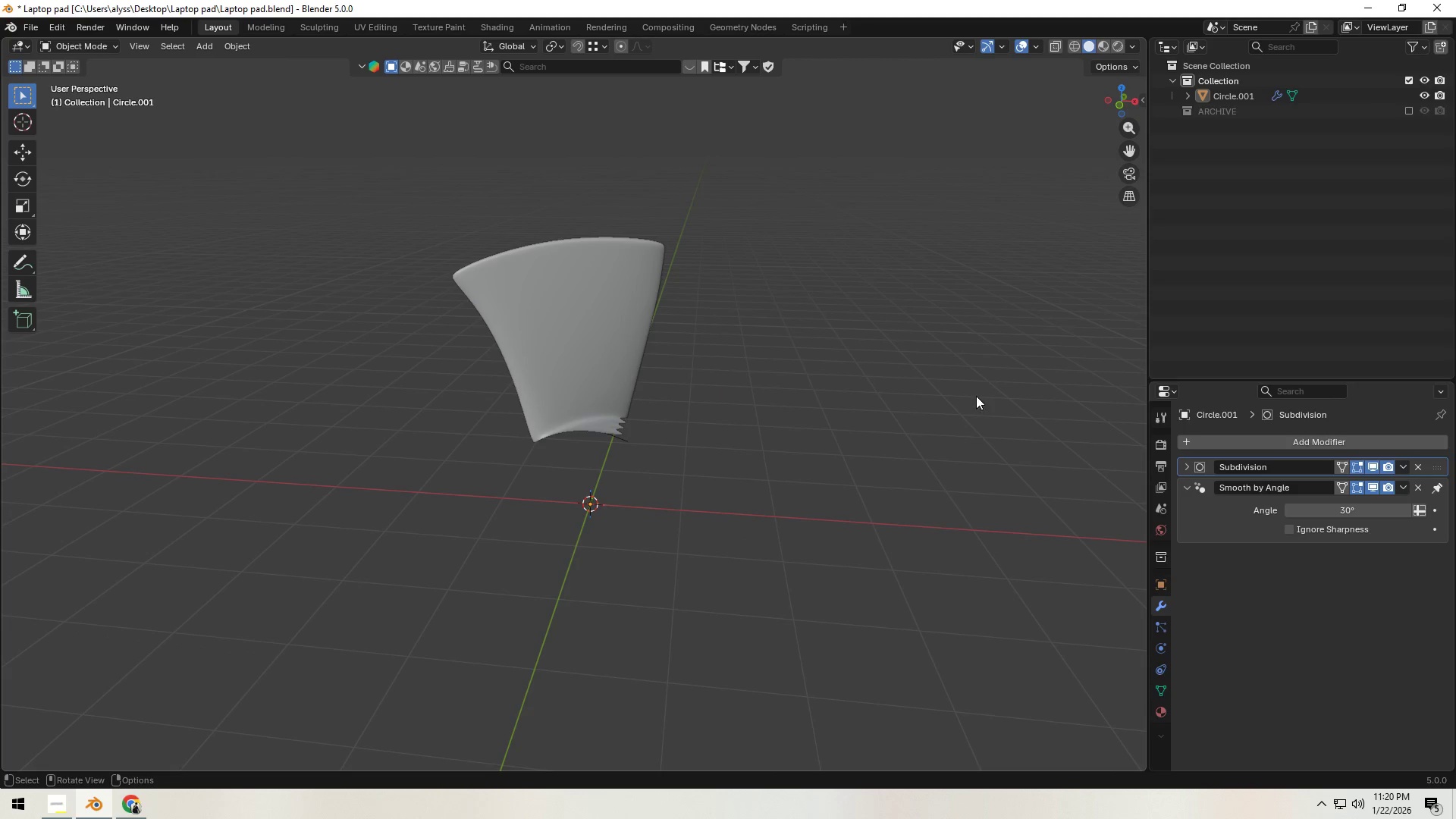 
left_click([1255, 446])
 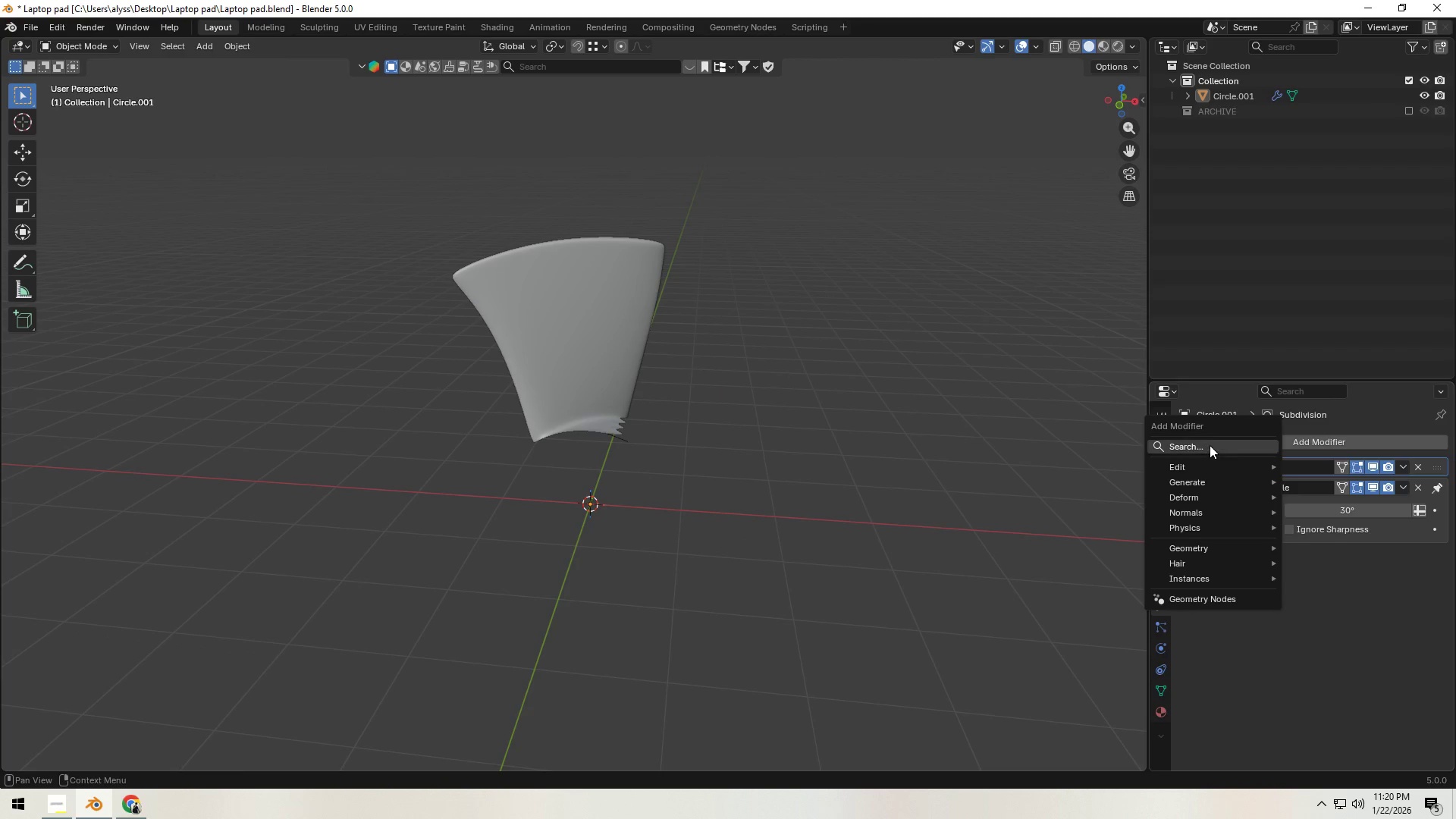 
left_click([1210, 445])
 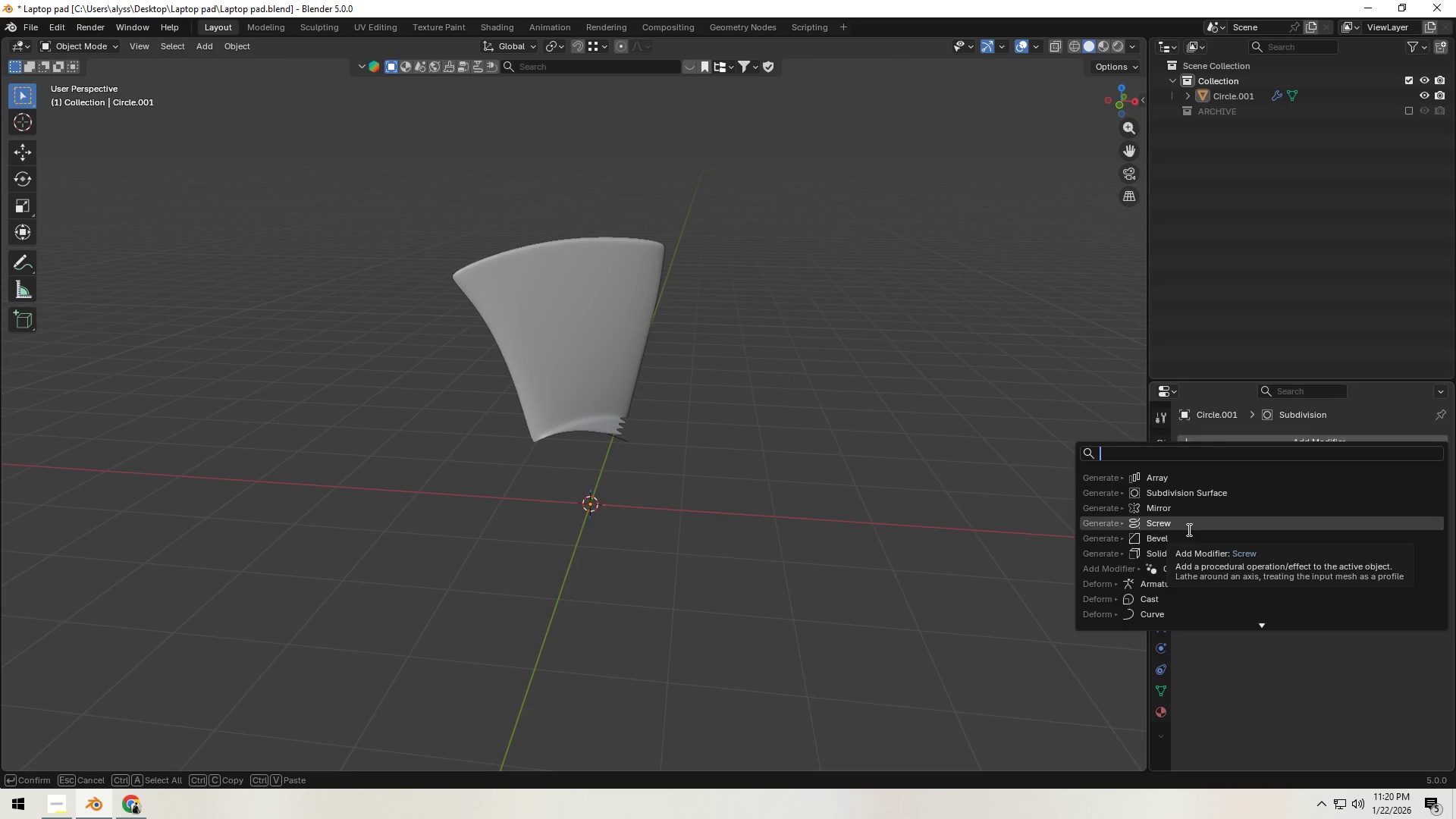 
left_click([1189, 484])
 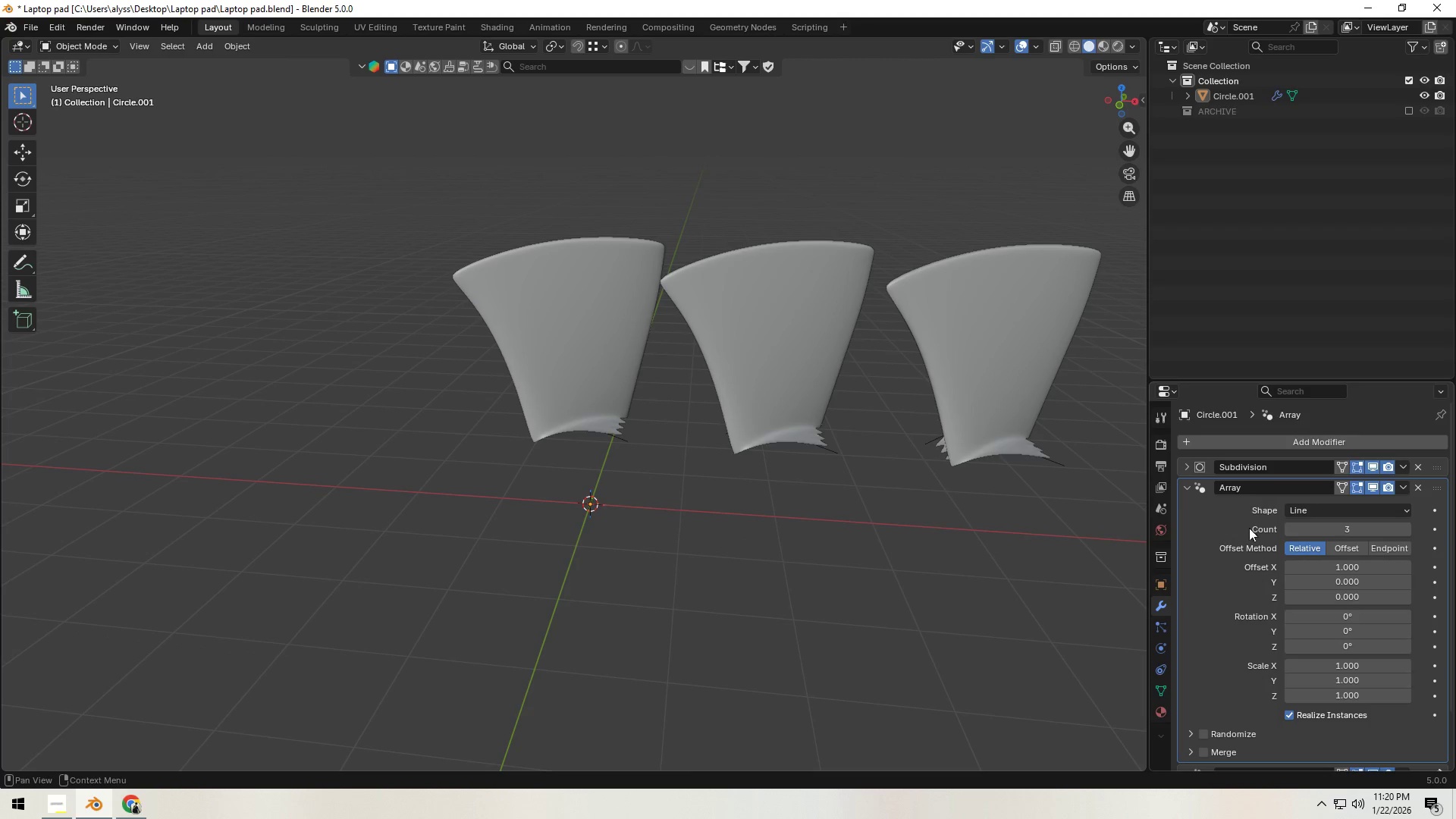 
left_click([1349, 513])
 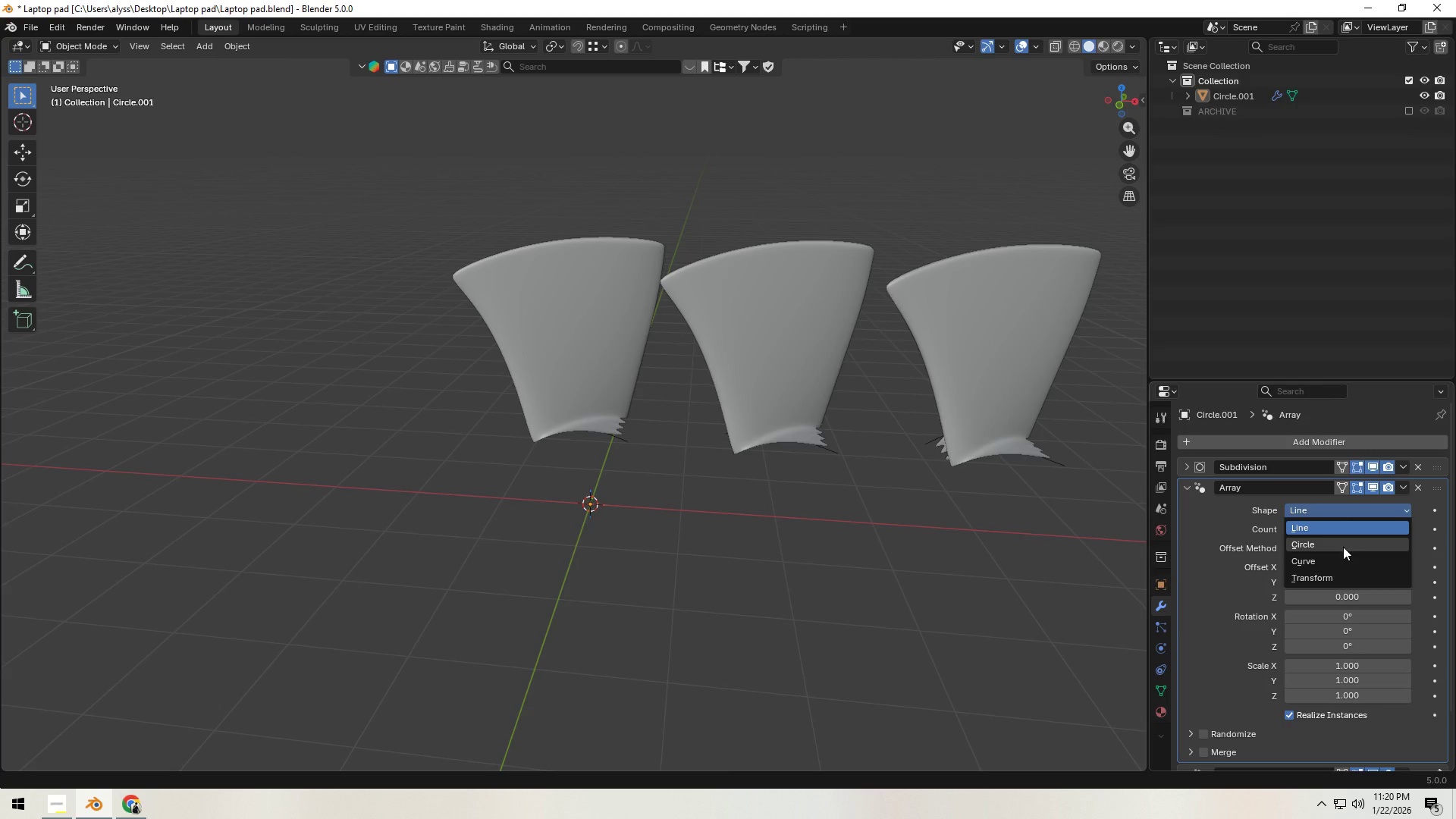 
left_click([1343, 547])
 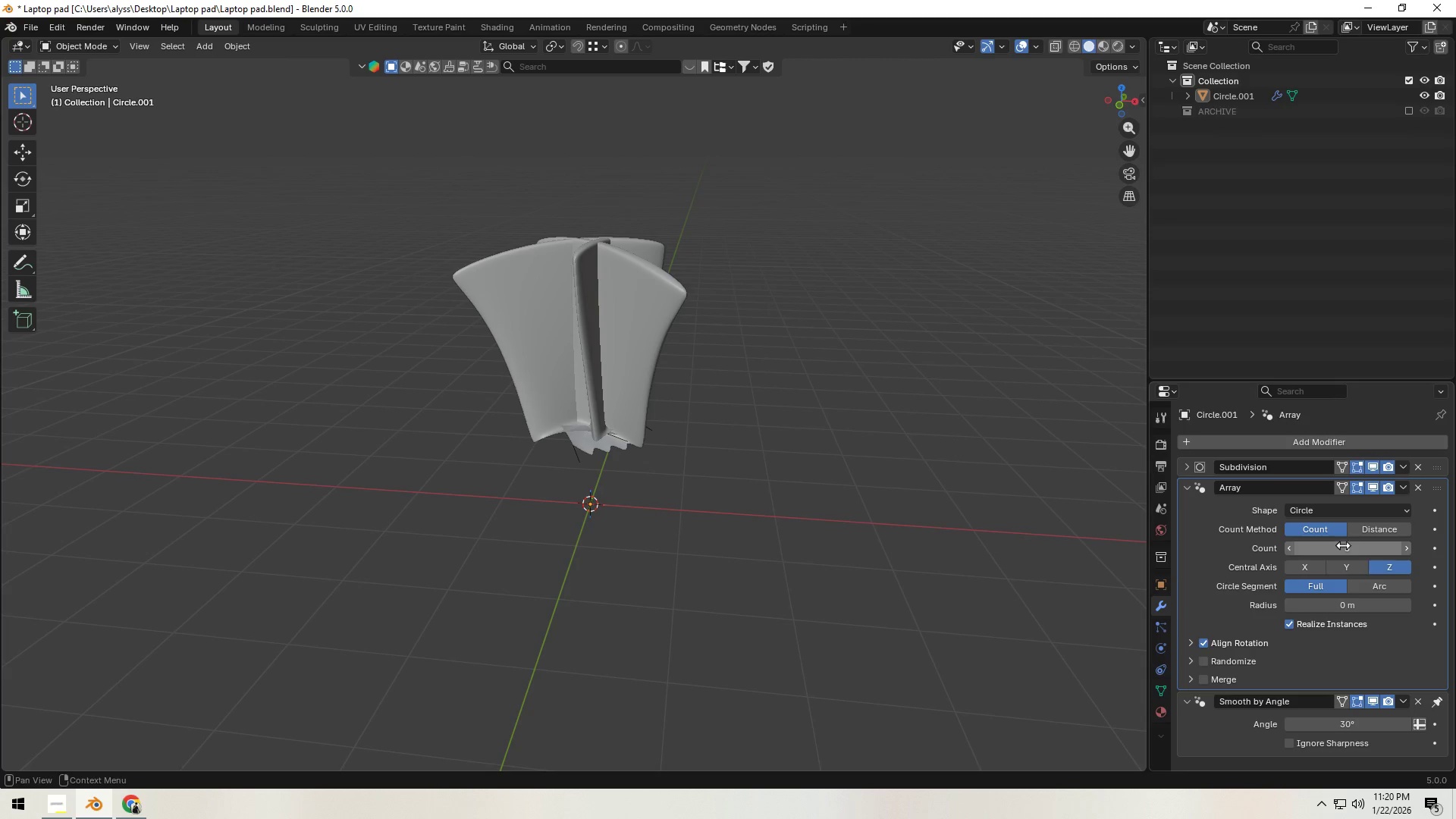 
mouse_move([1364, 529])
 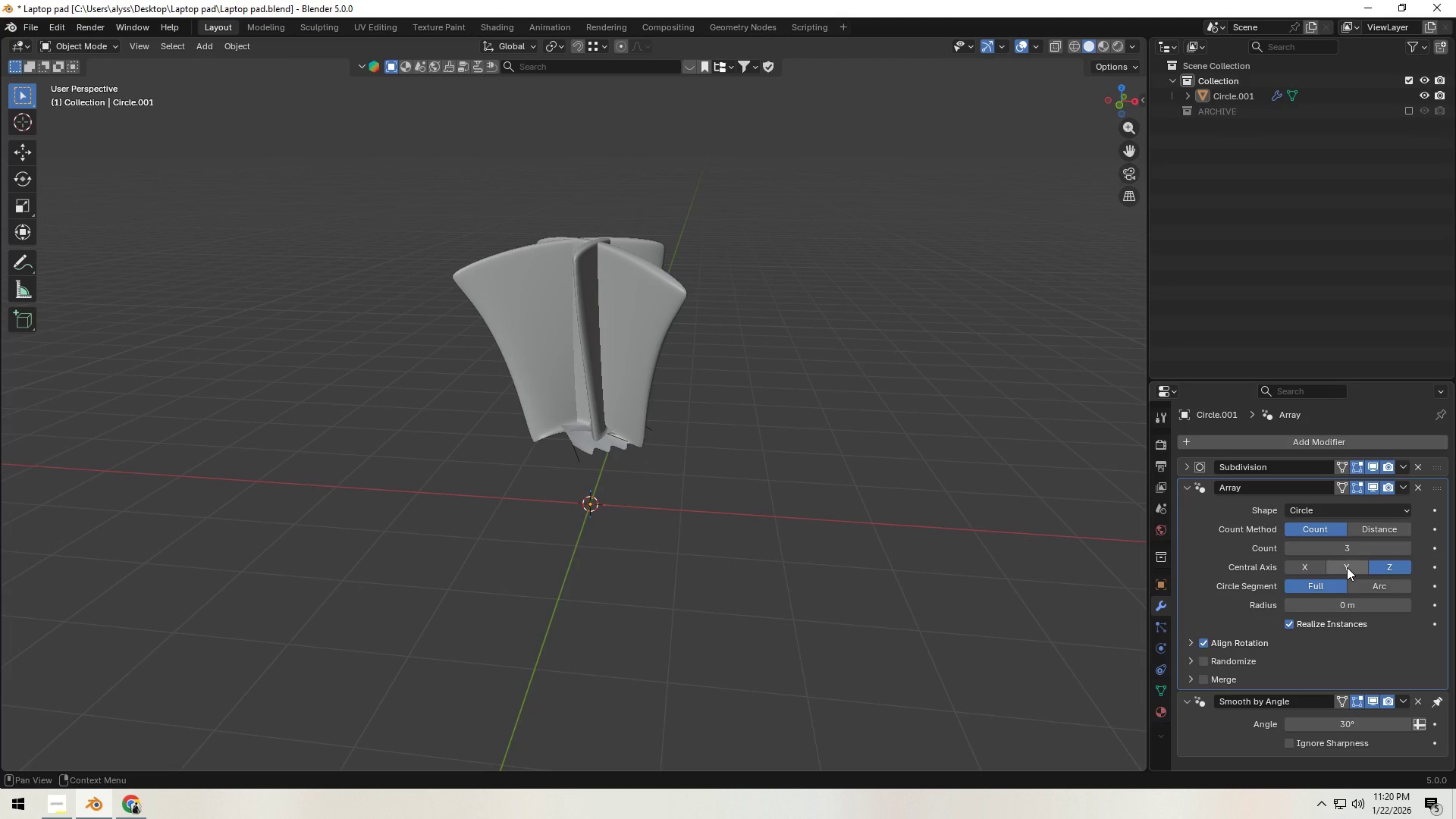 
left_click([1347, 567])
 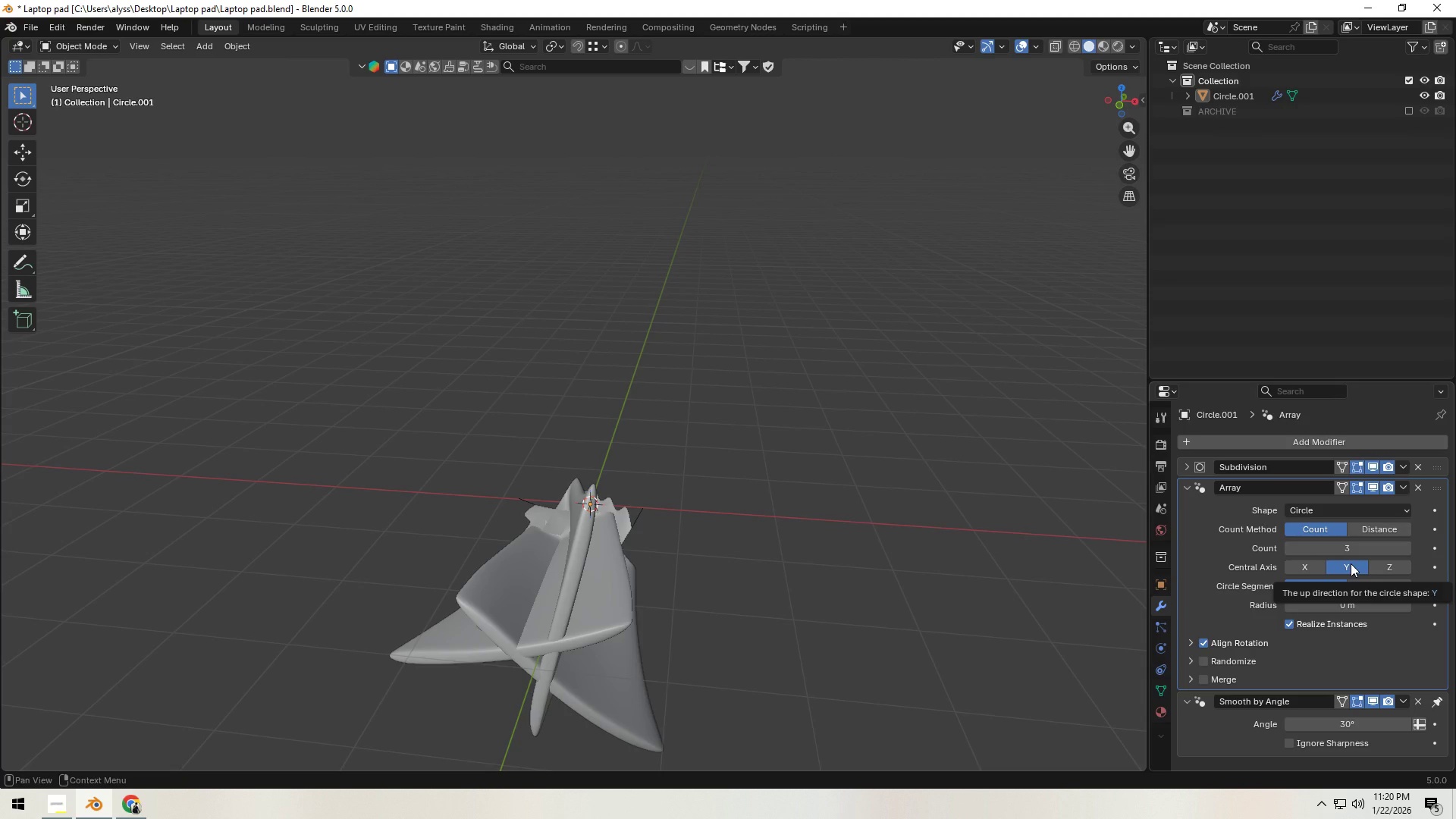 
wait(5.03)
 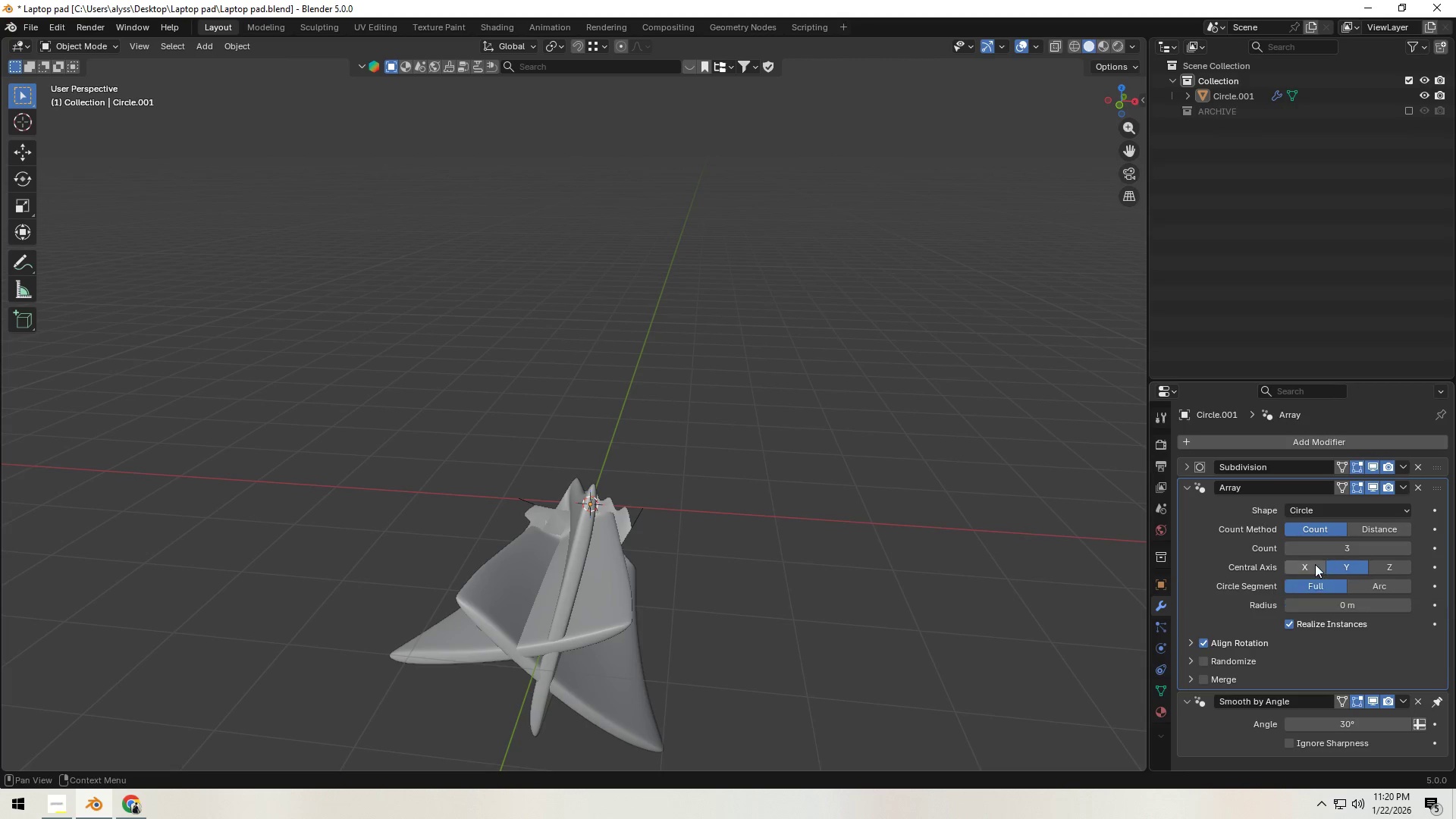 
left_click([1382, 563])
 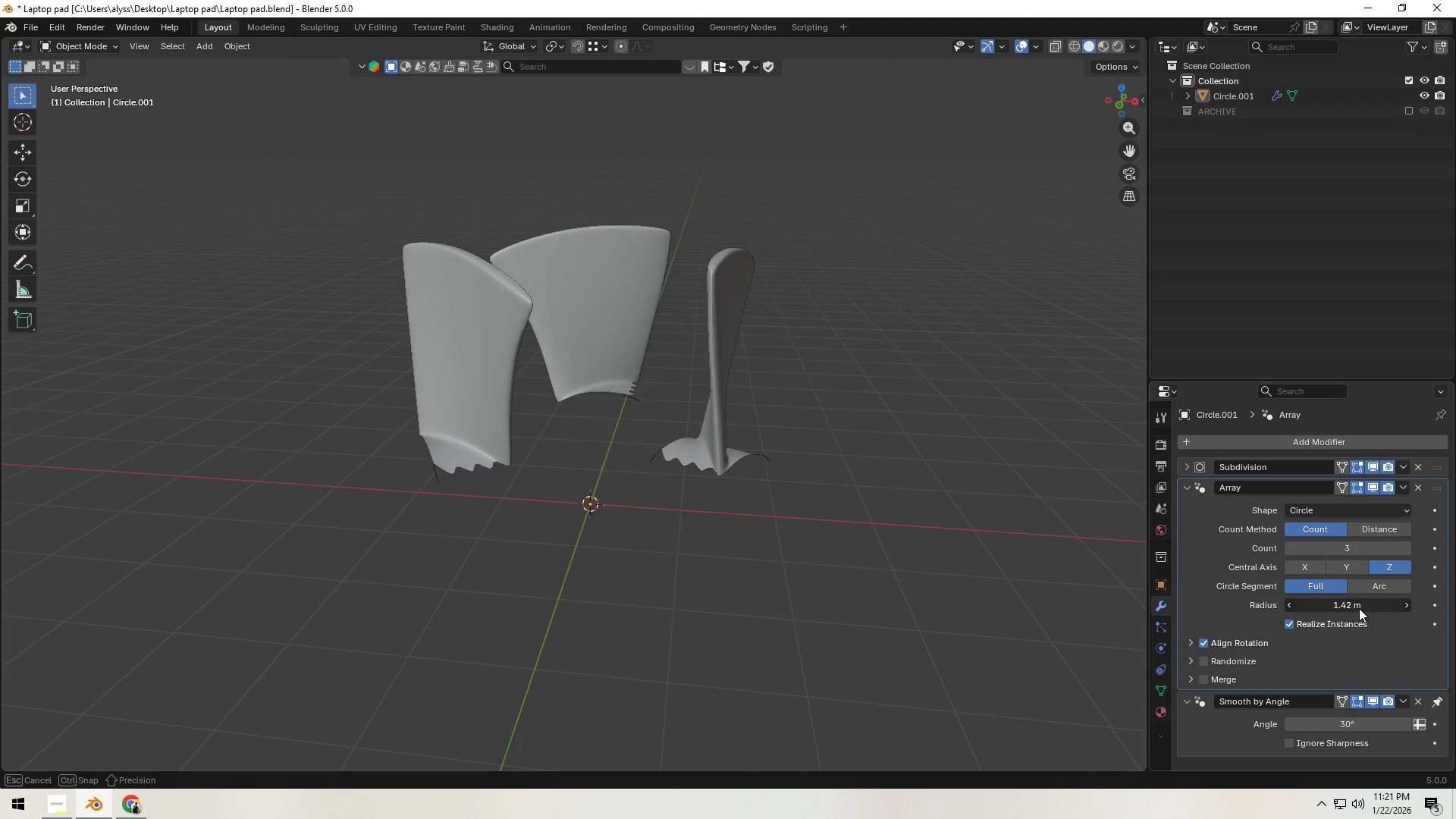 
left_click([1347, 573])
 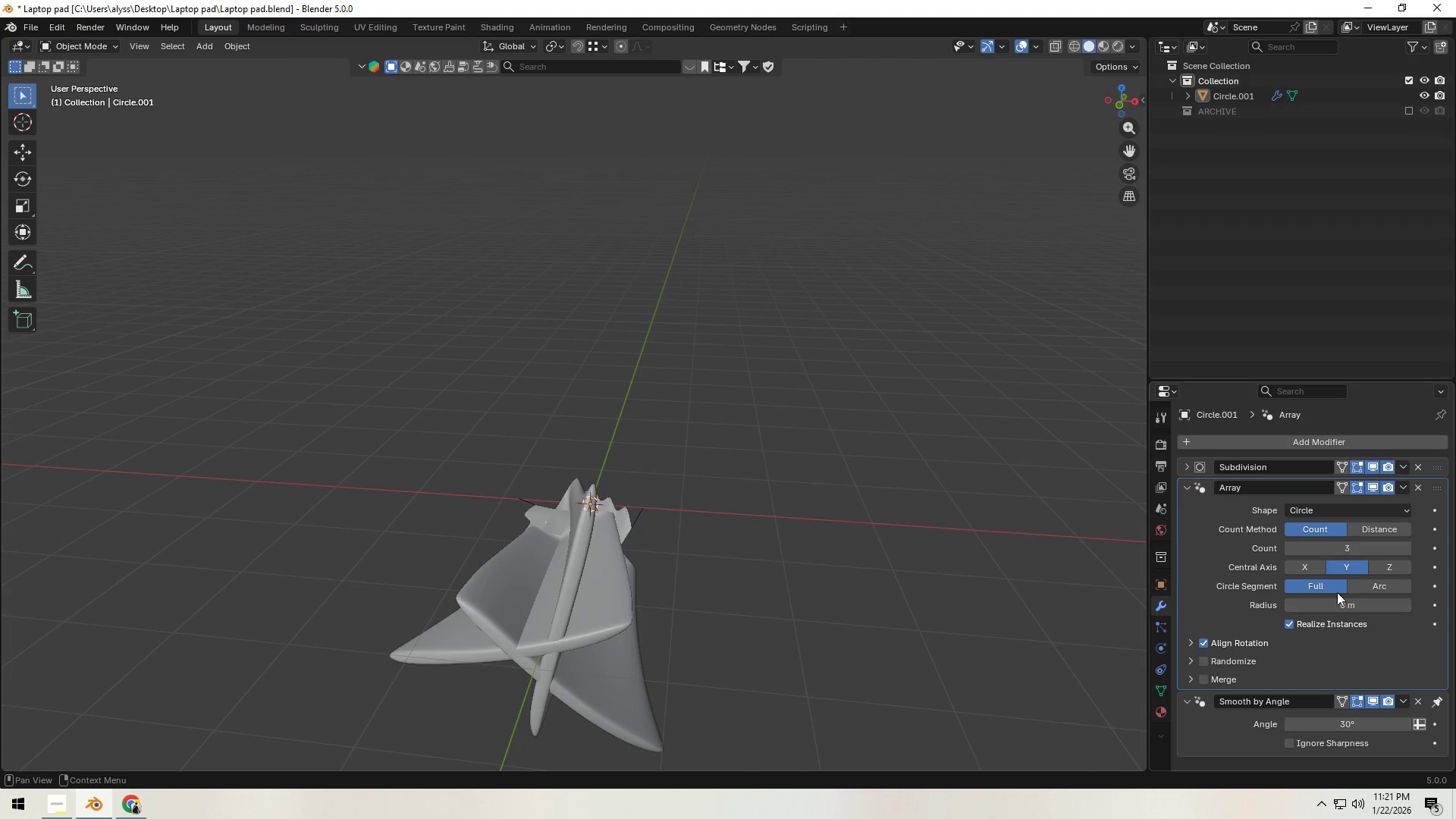 
left_click([1305, 576])
 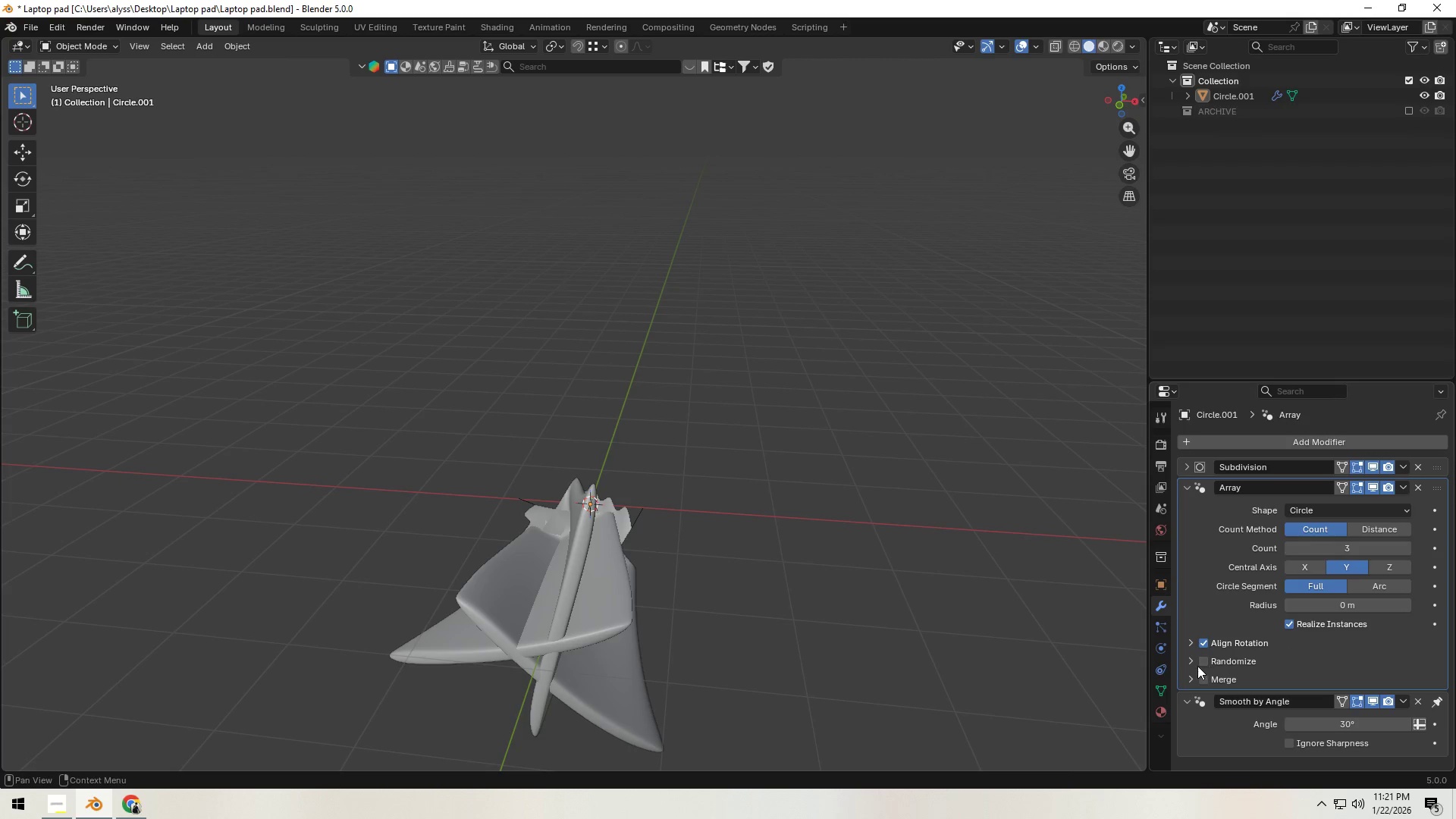 
wait(5.55)
 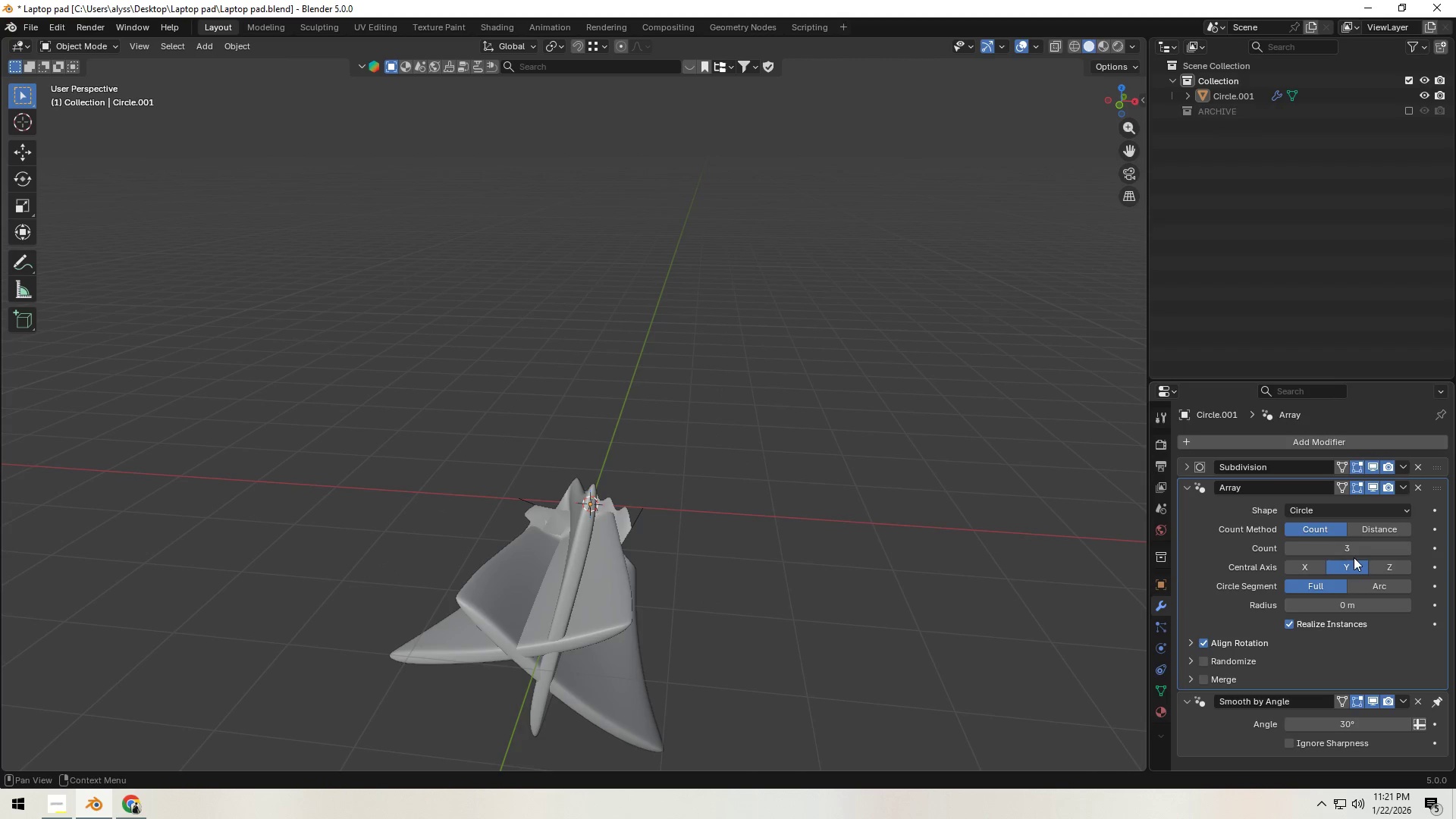 
left_click([1194, 642])
 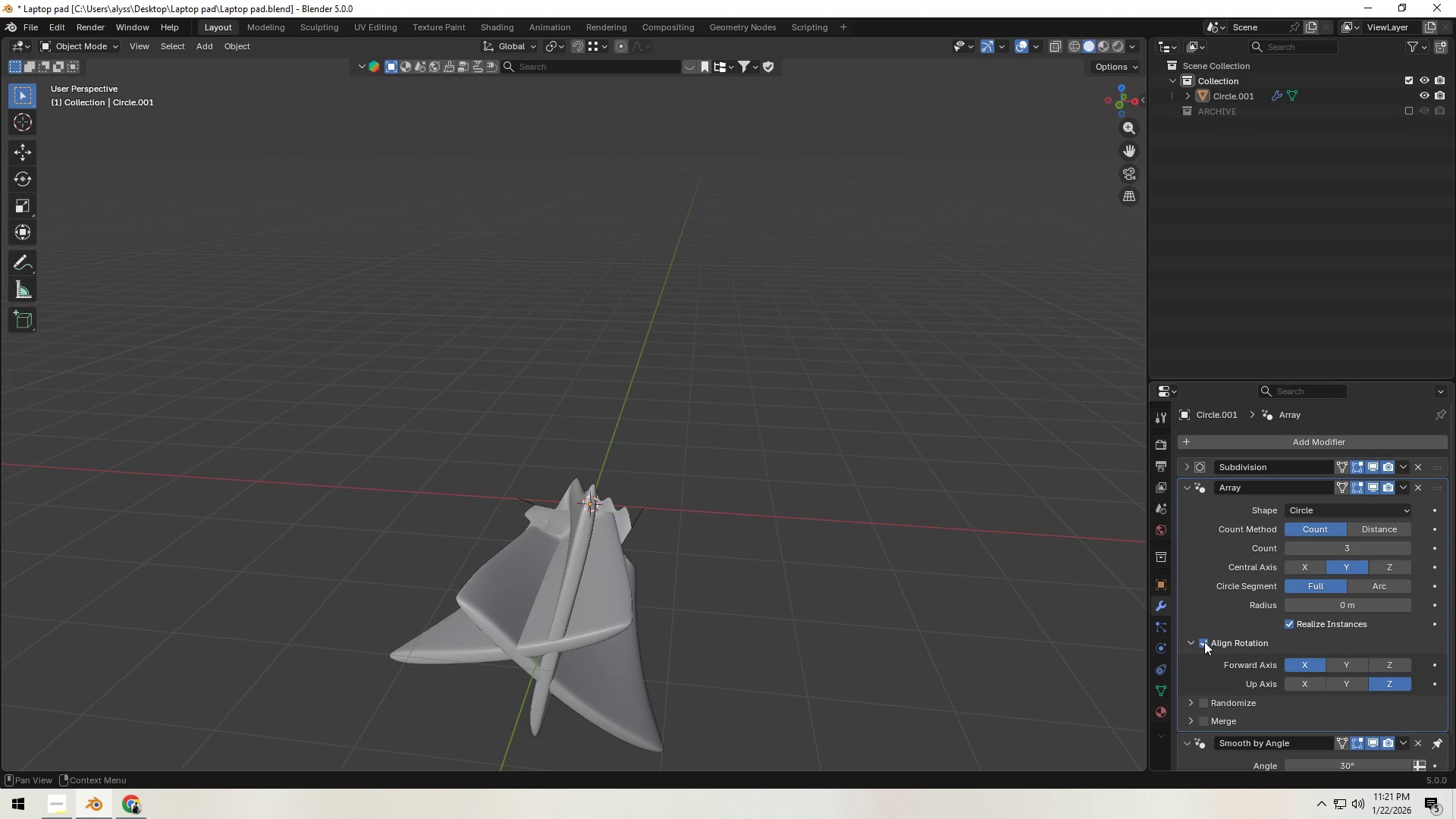 
scroll: coordinate [1215, 642], scroll_direction: down, amount: 2.0
 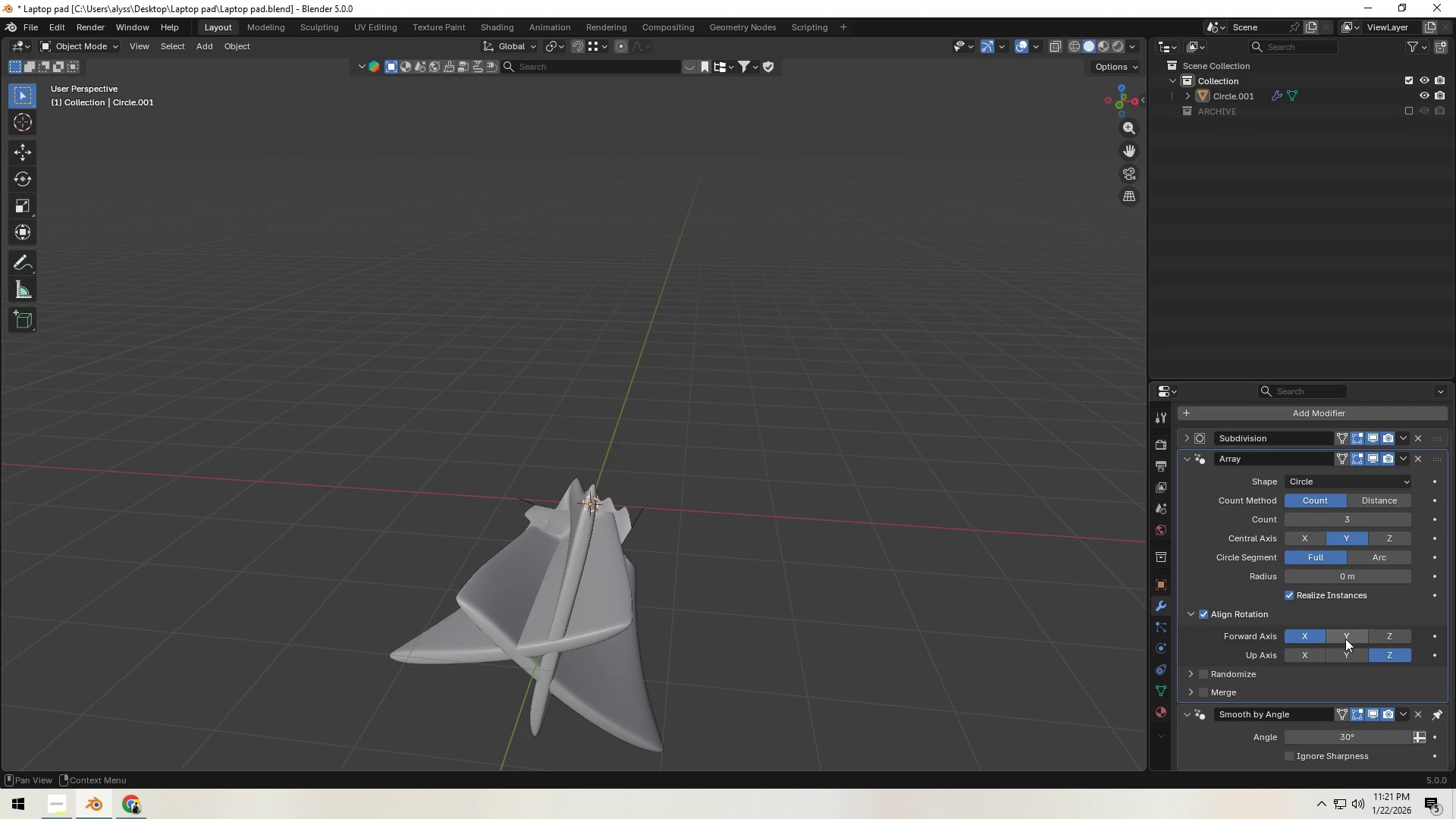 
left_click([1345, 639])
 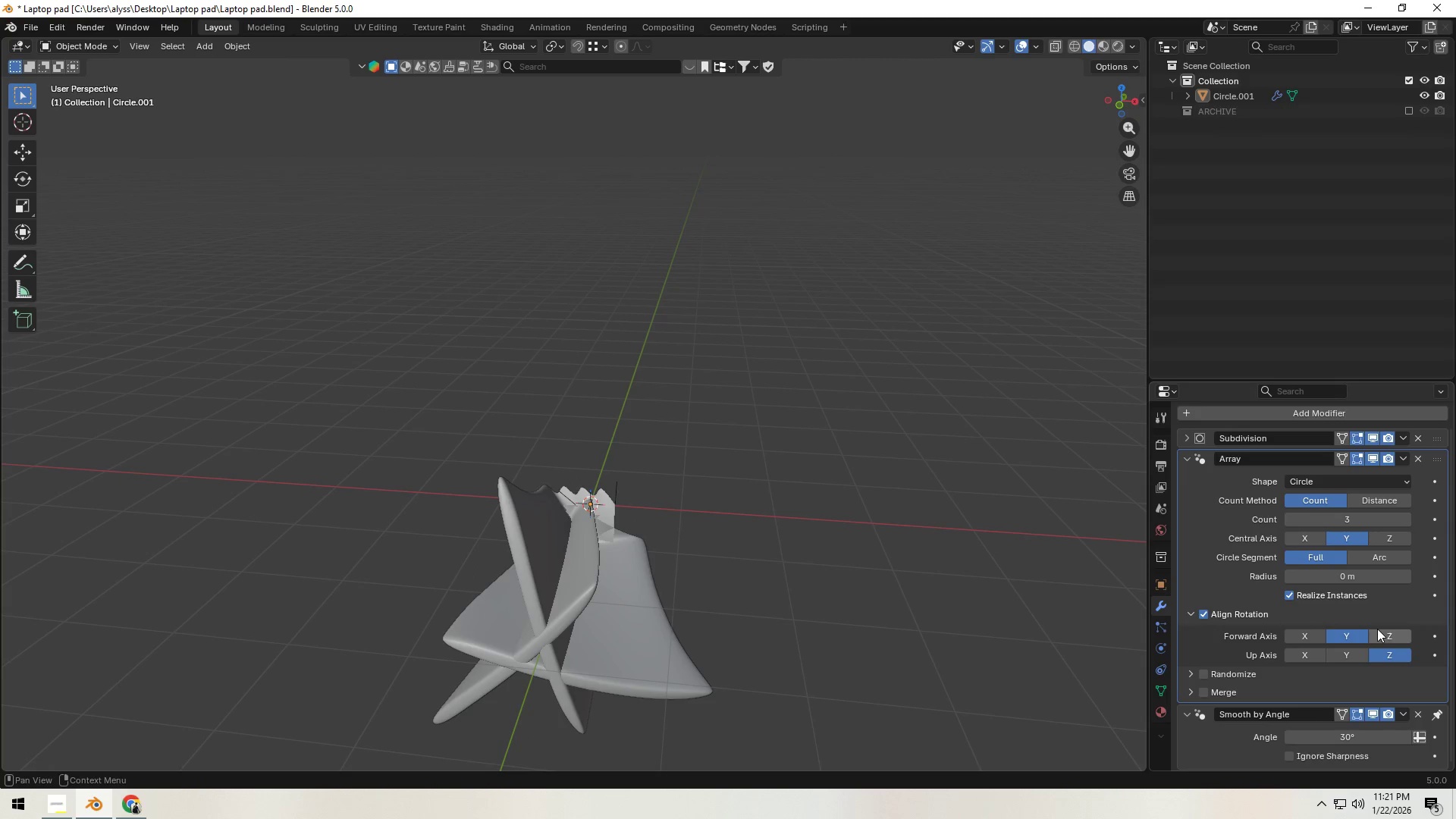 
left_click([1380, 633])
 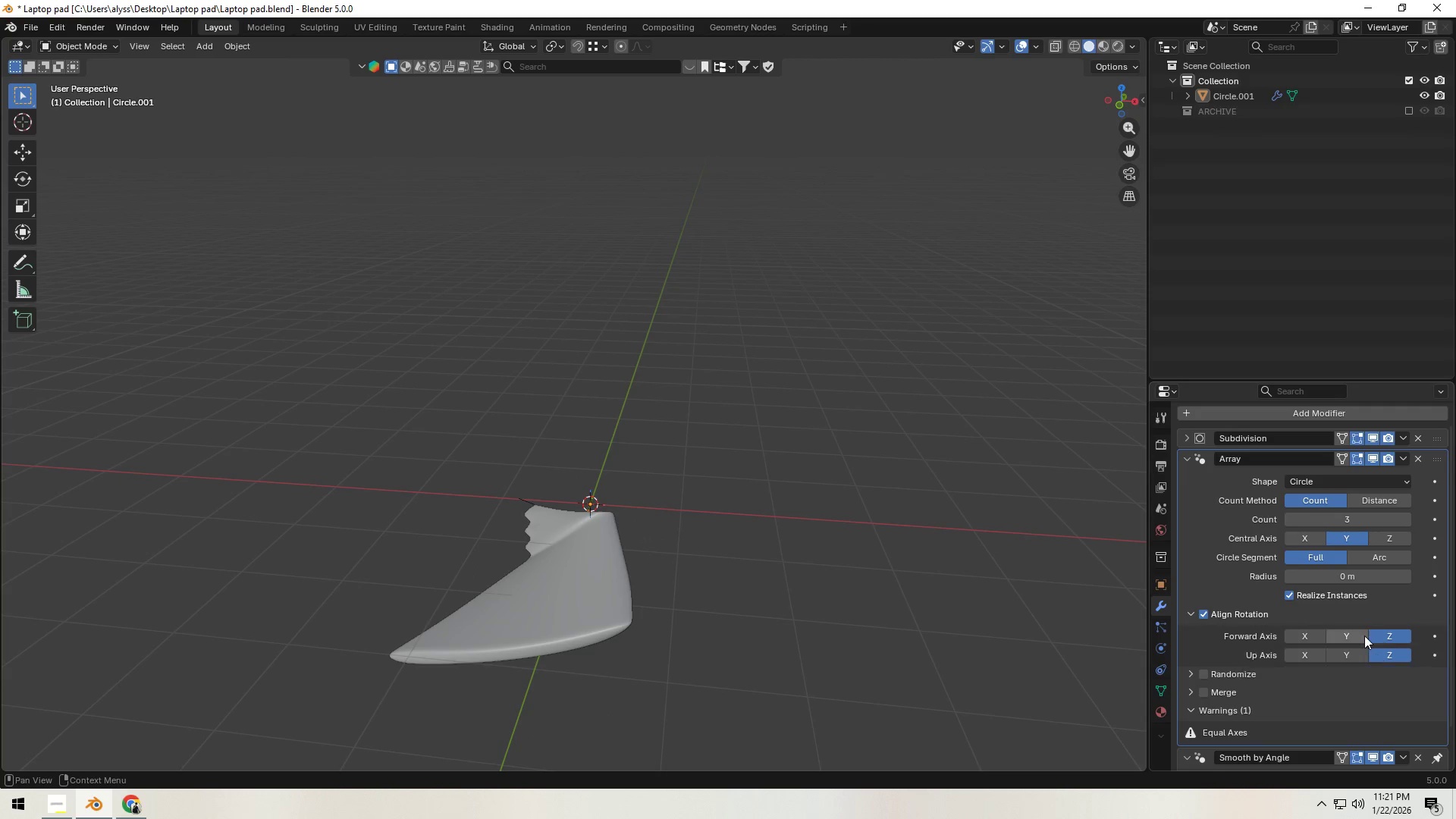 
double_click([1307, 637])
 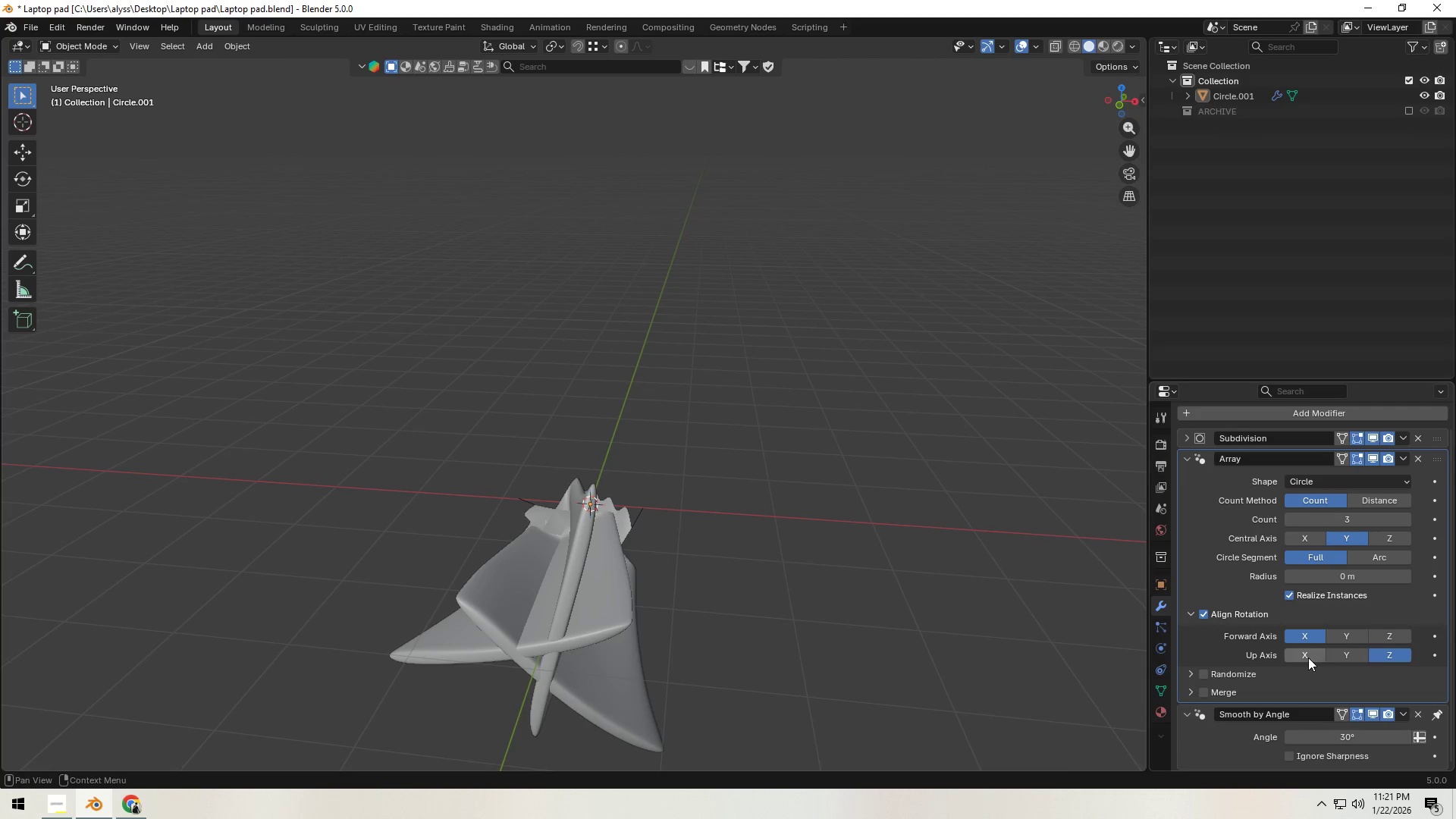 
triple_click([1307, 657])
 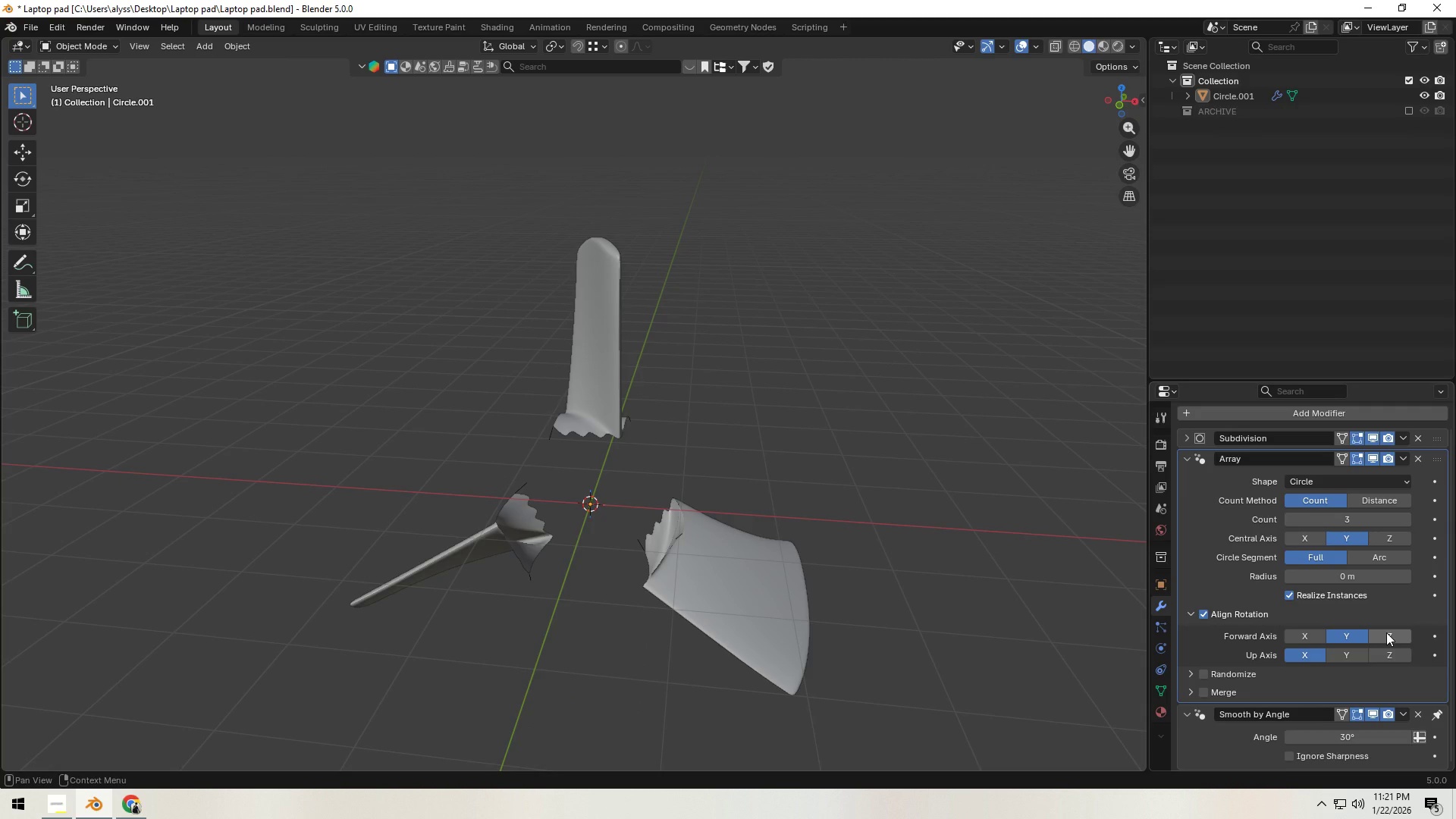 
left_click([1386, 632])
 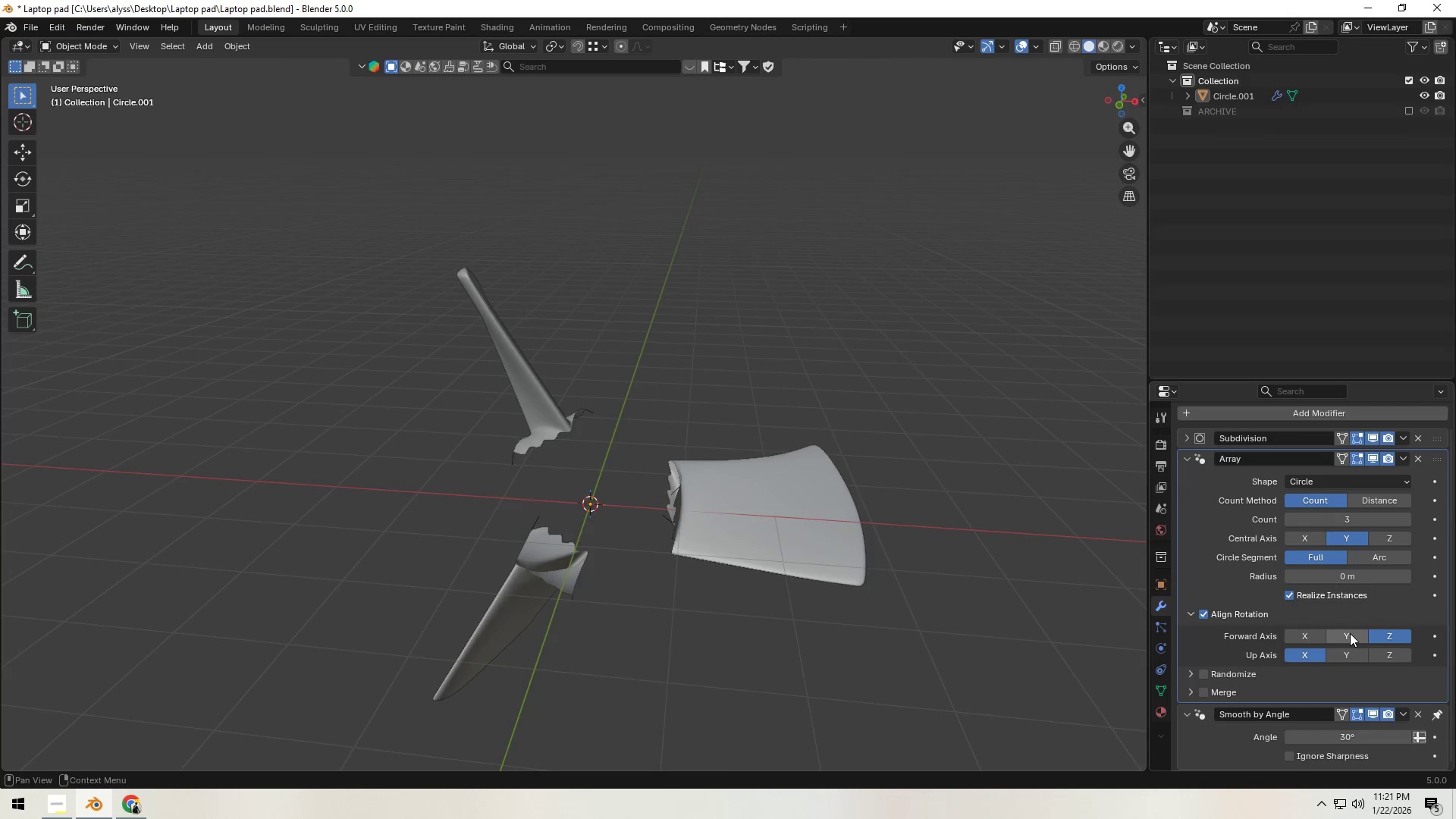 
double_click([1314, 636])
 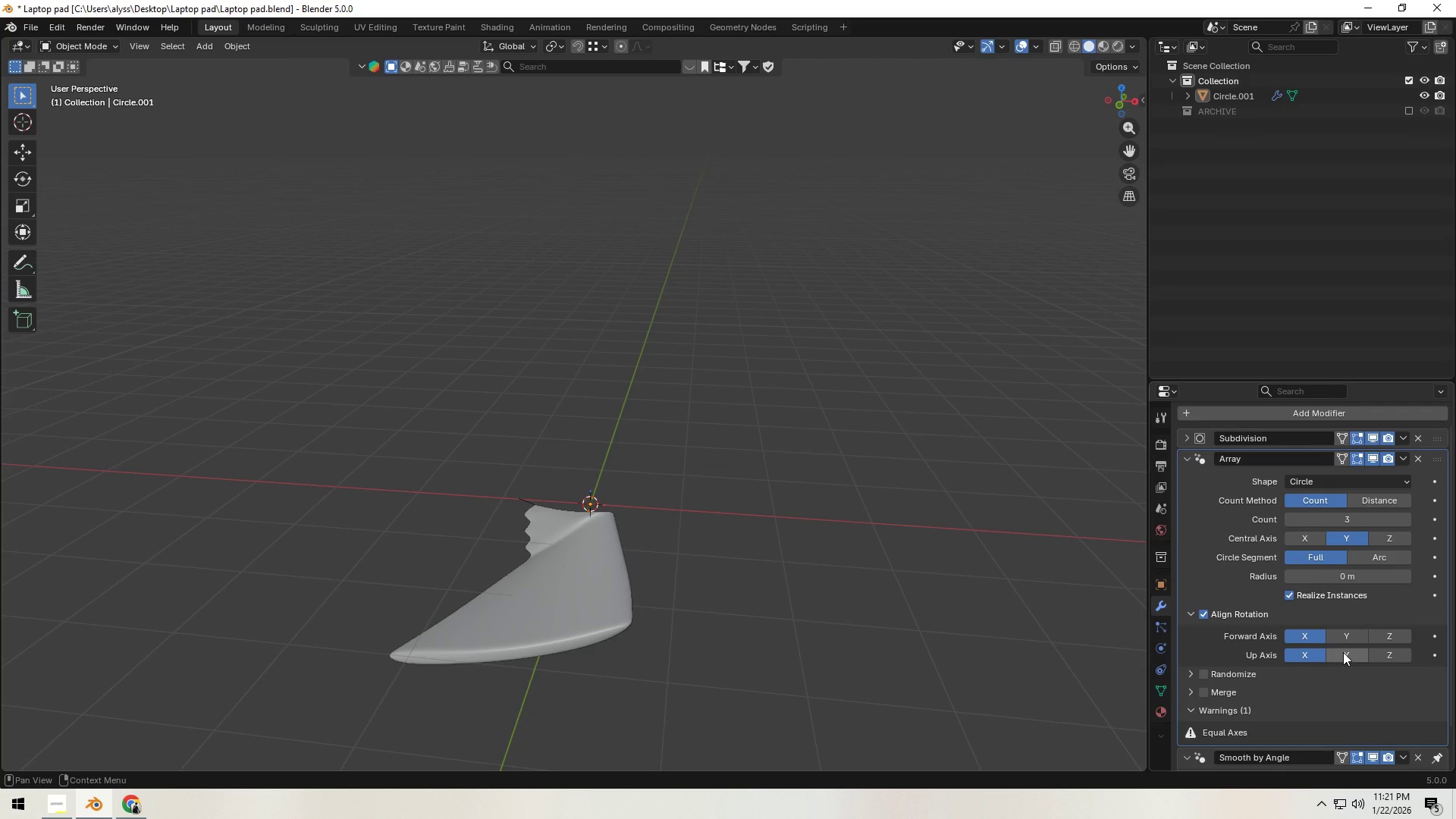 
left_click([1343, 652])
 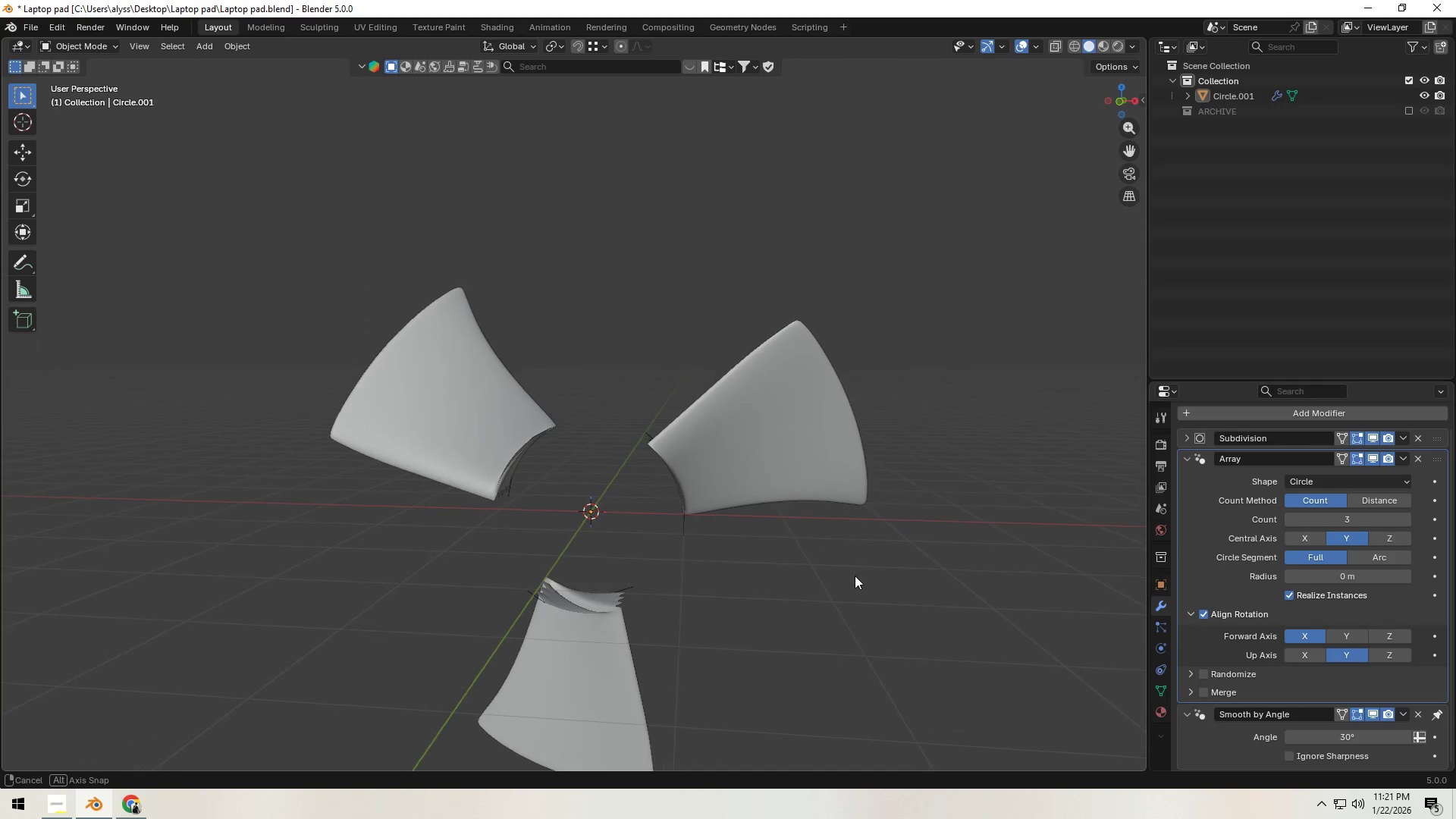 
left_click([1304, 541])
 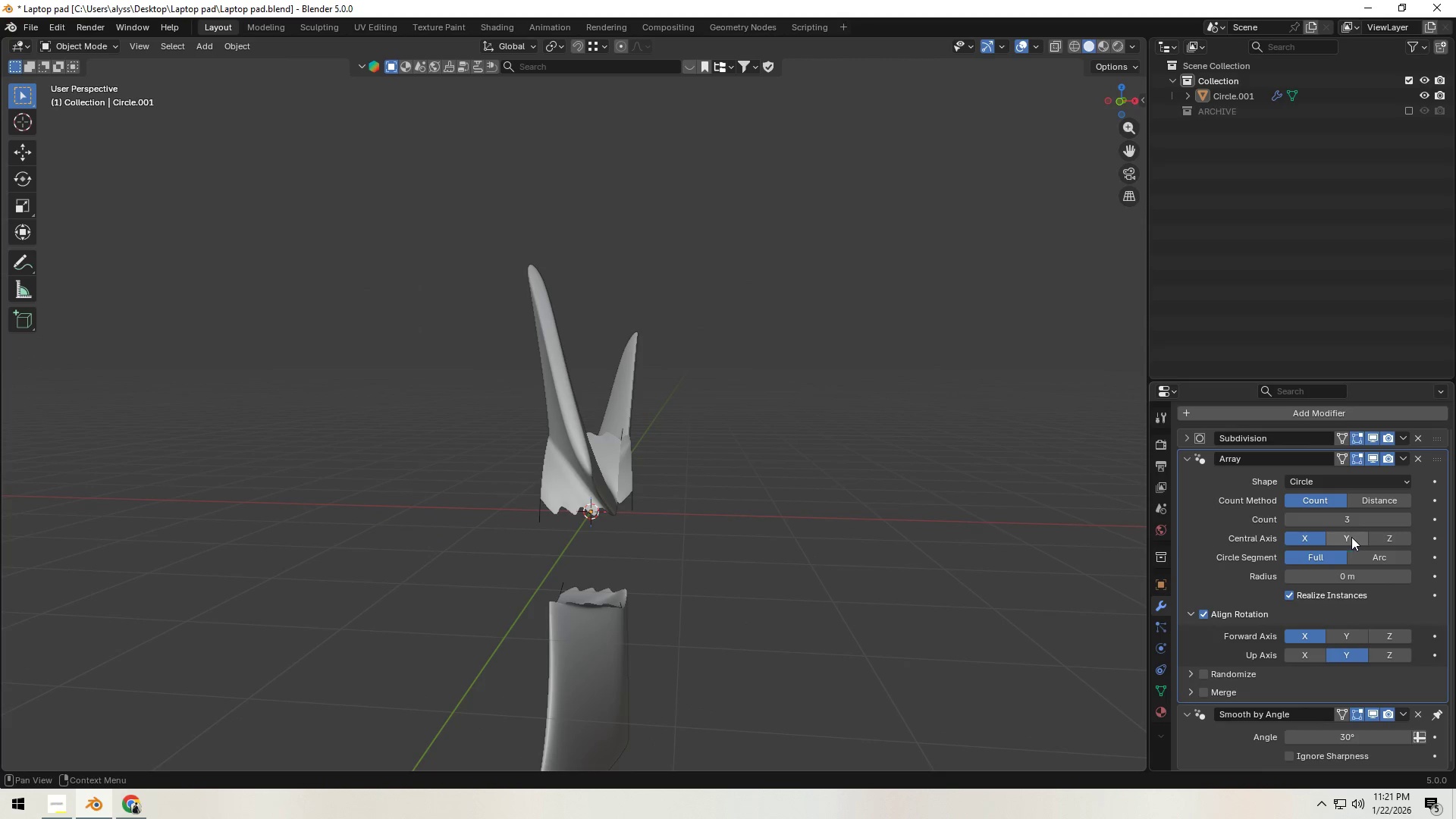 
left_click([1353, 536])
 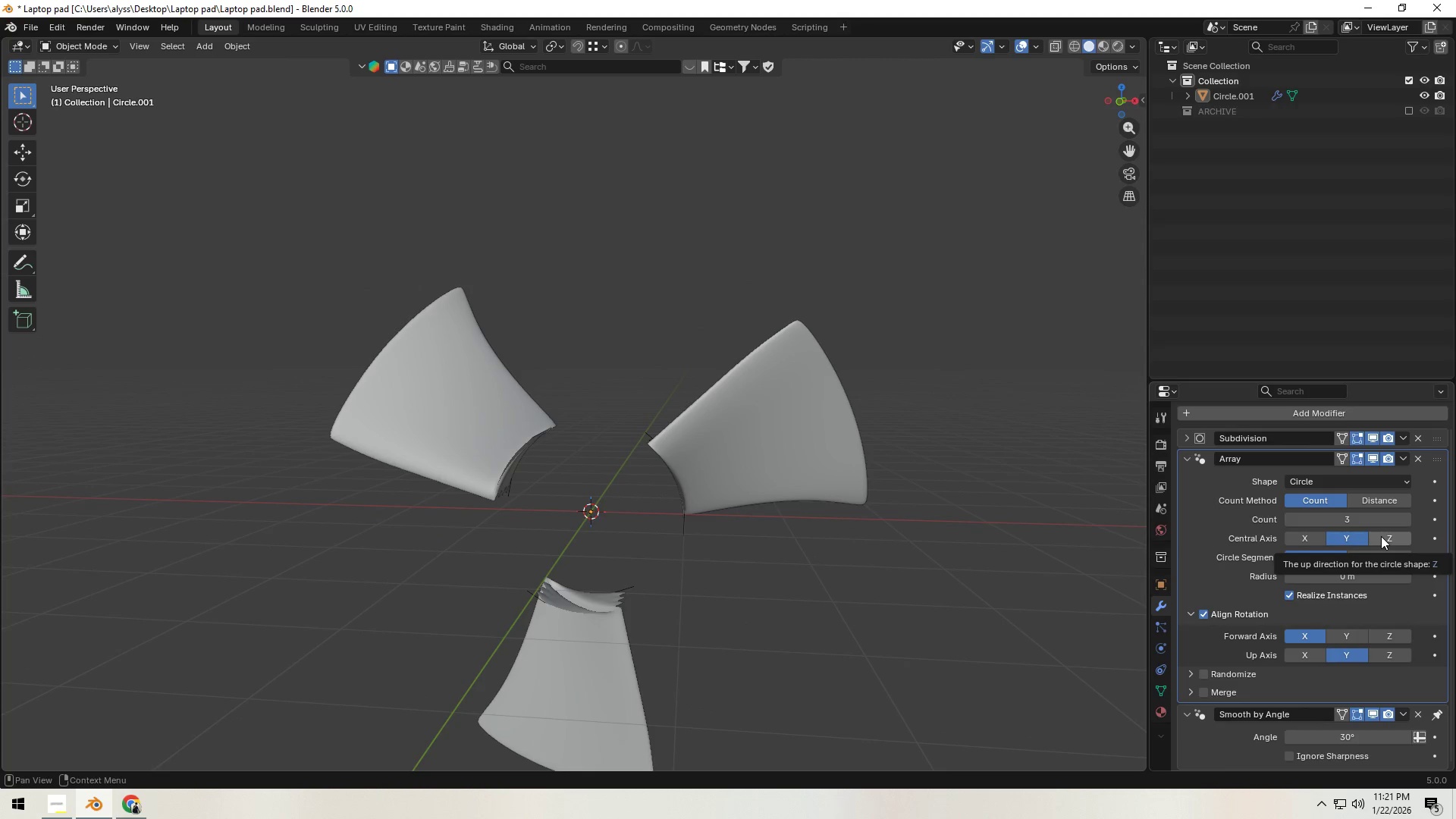 
left_click([1381, 536])
 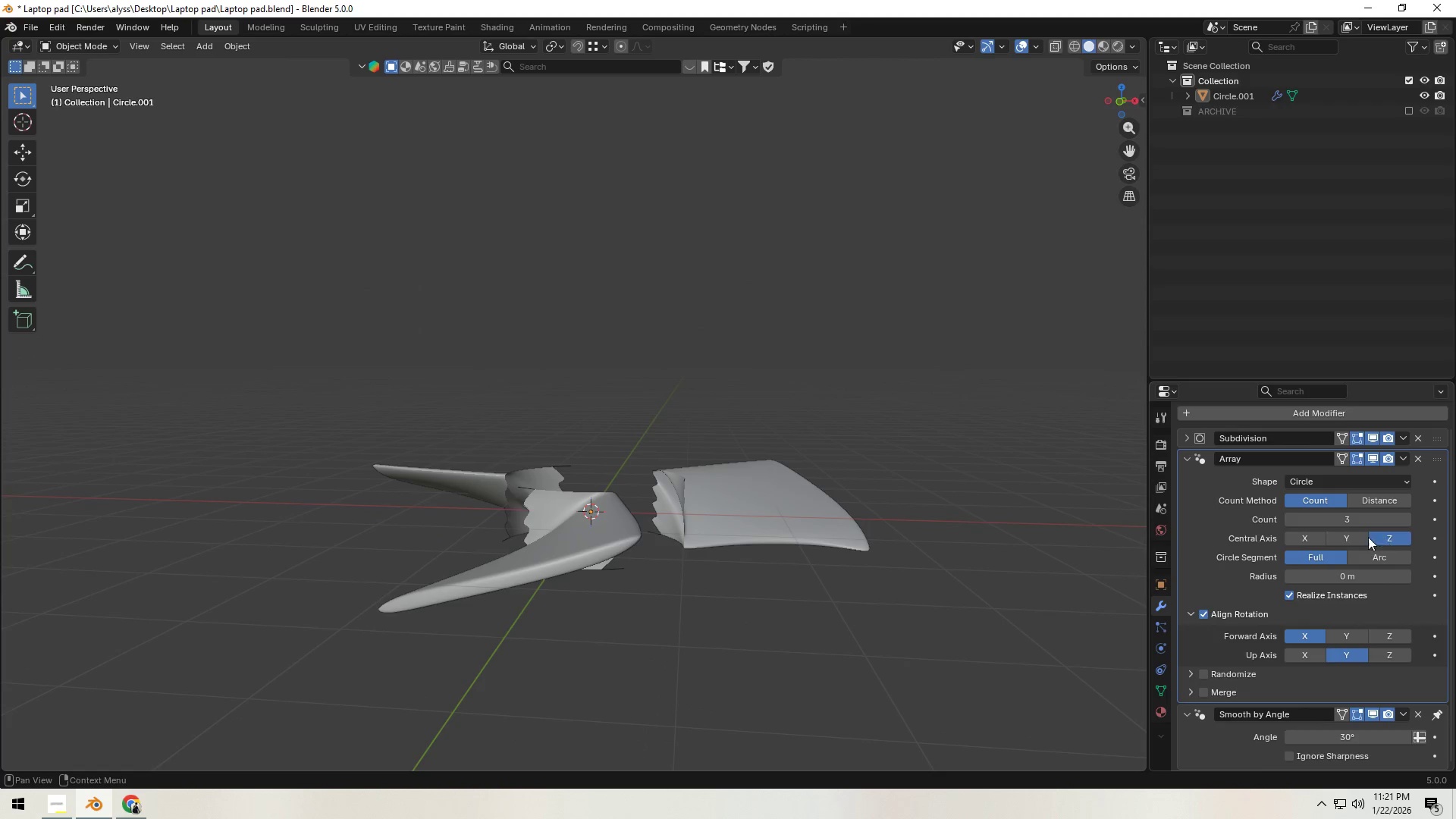 
mouse_move([1378, 526])
 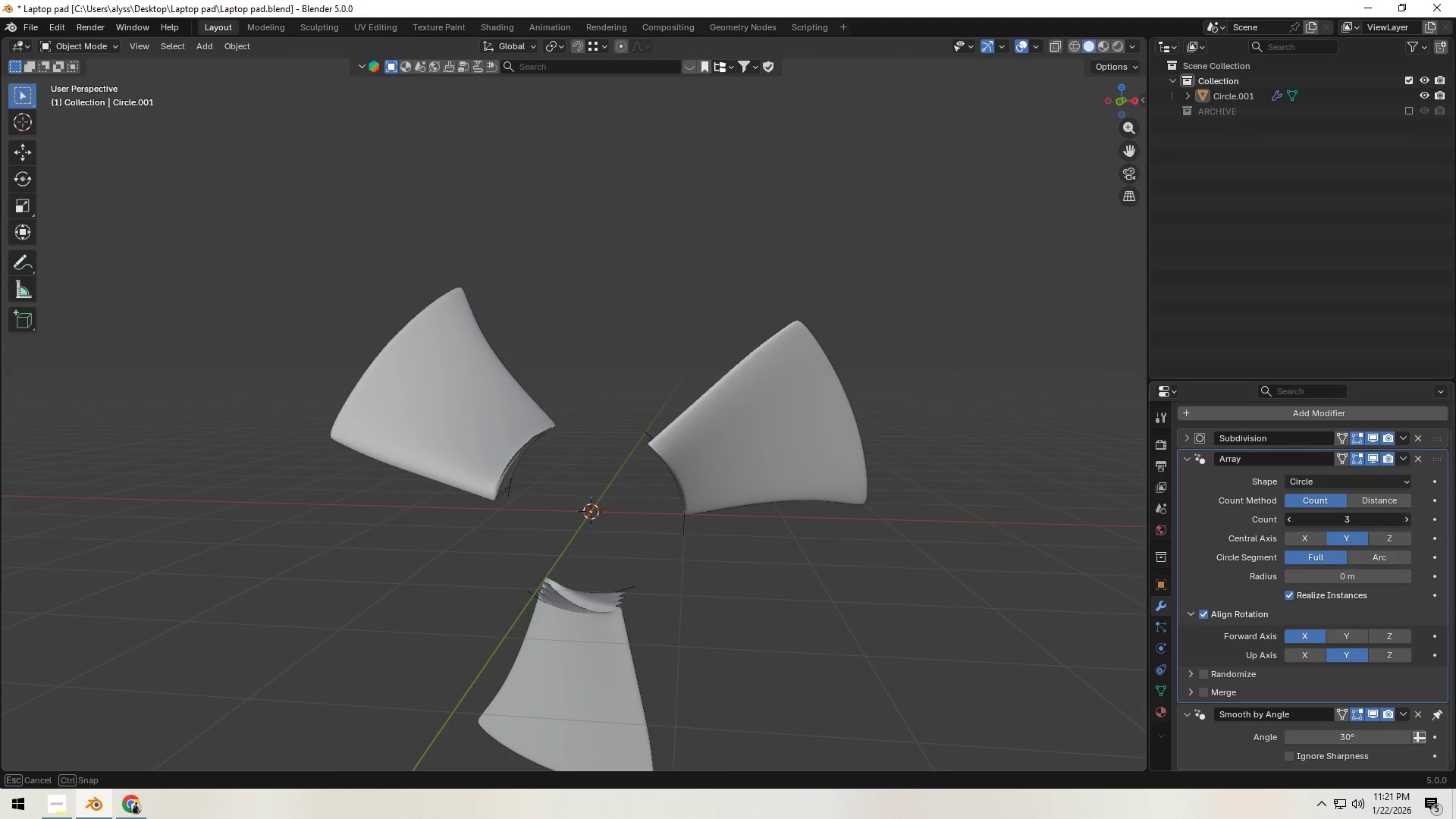 
double_click([1405, 524])
 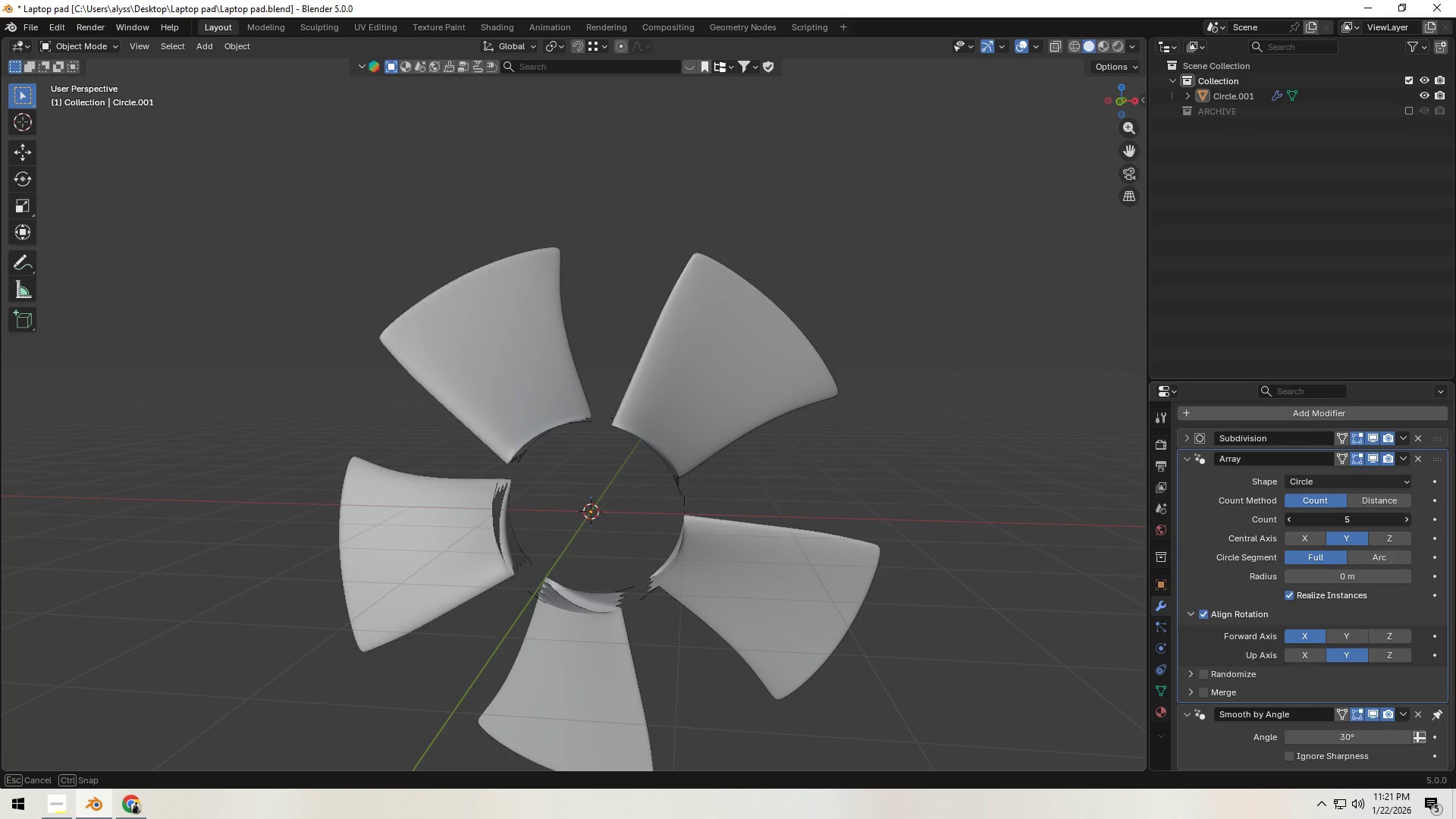 
triple_click([1405, 524])
 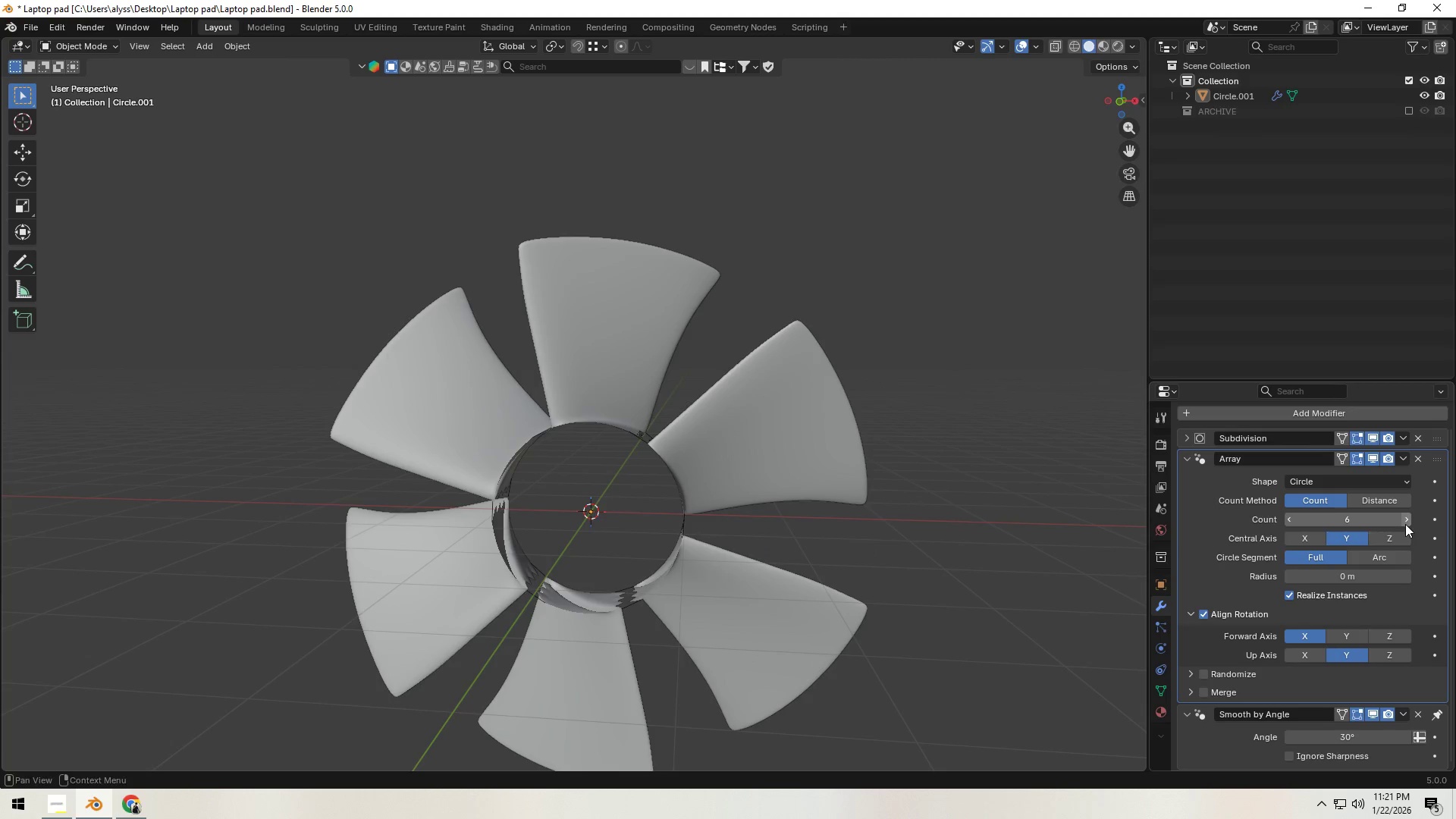 
triple_click([1405, 524])
 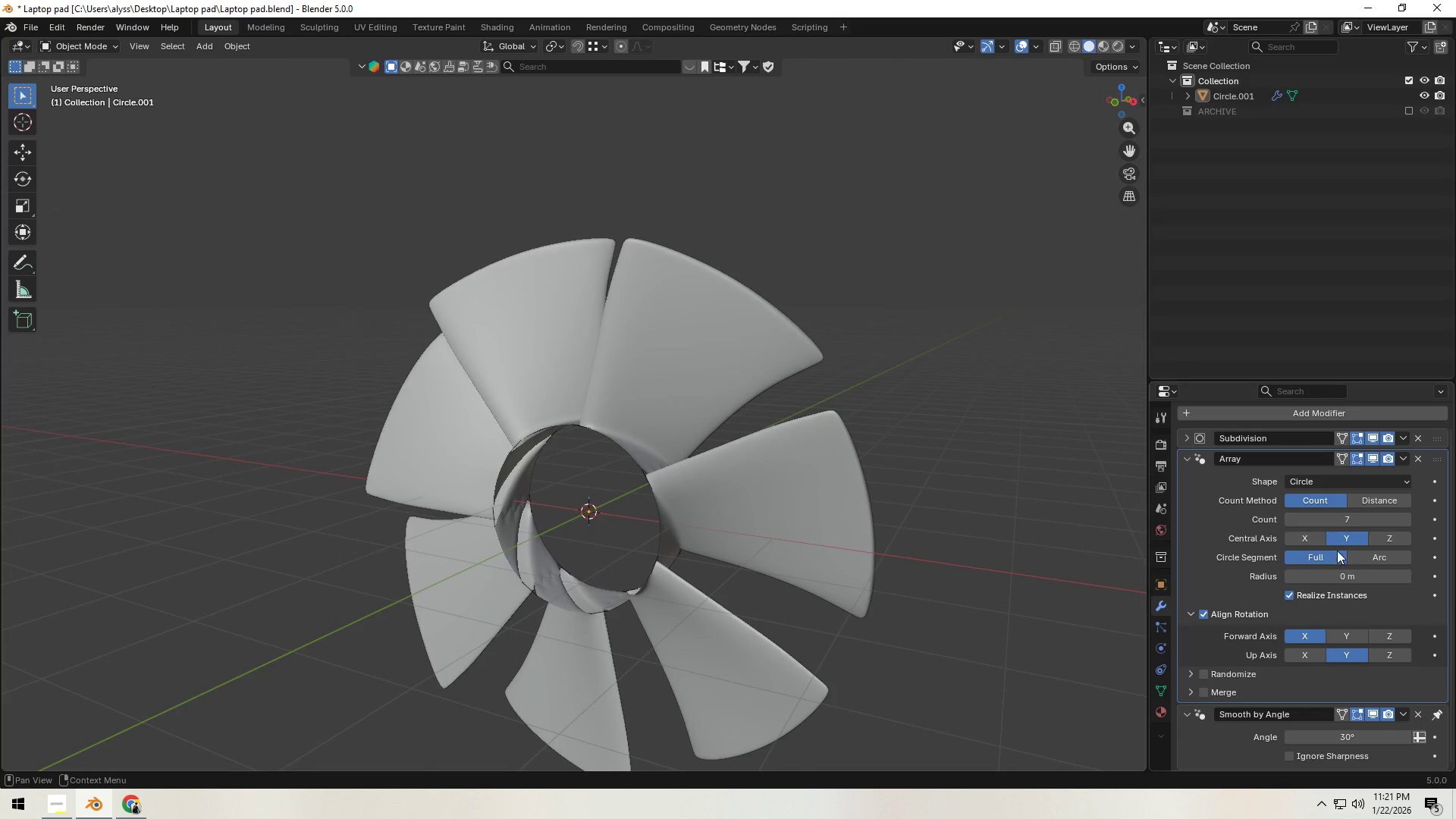 
left_click_drag(start_coordinate=[1440, 456], to_coordinate=[1432, 417])
 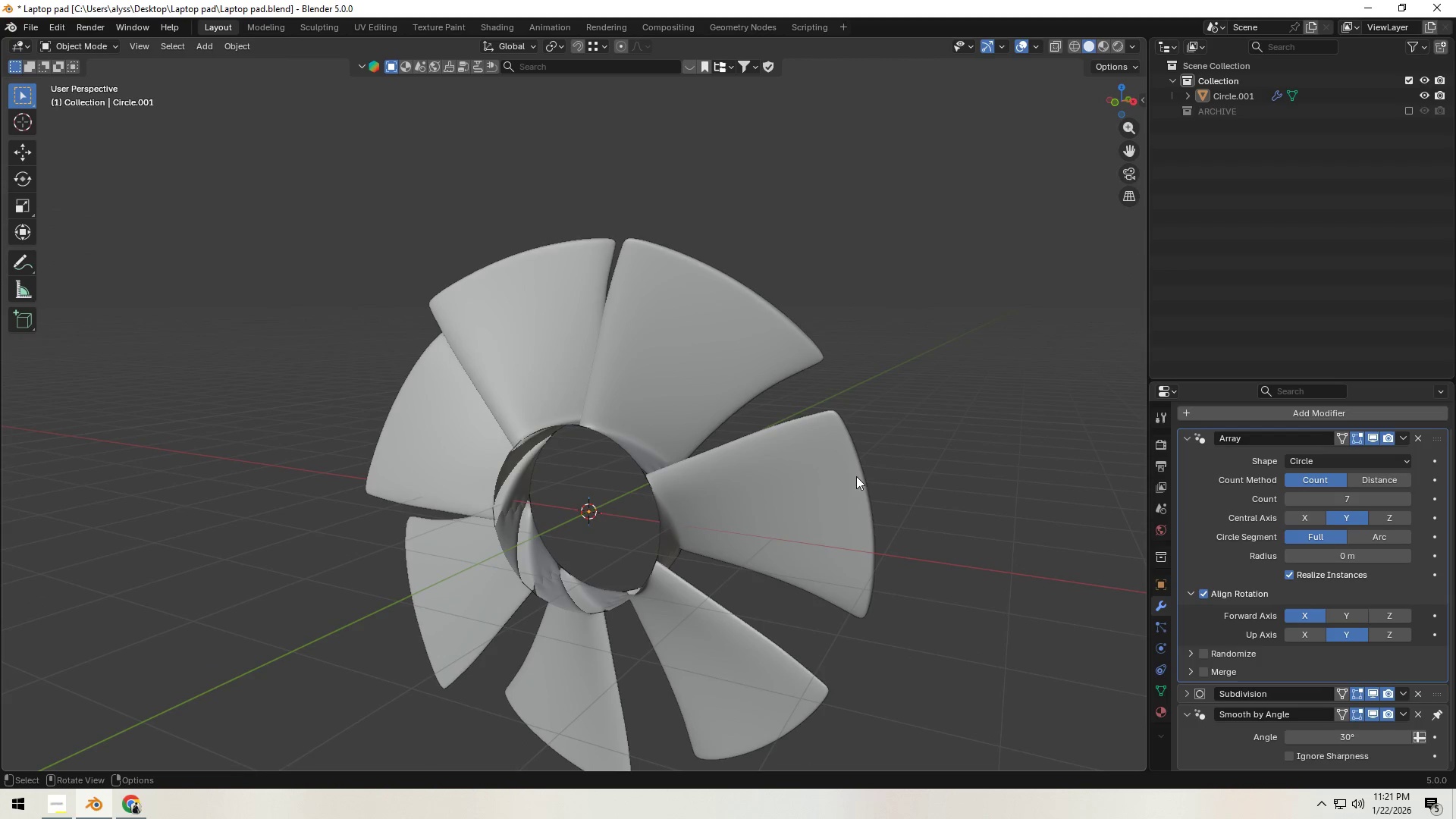 
left_click([983, 457])
 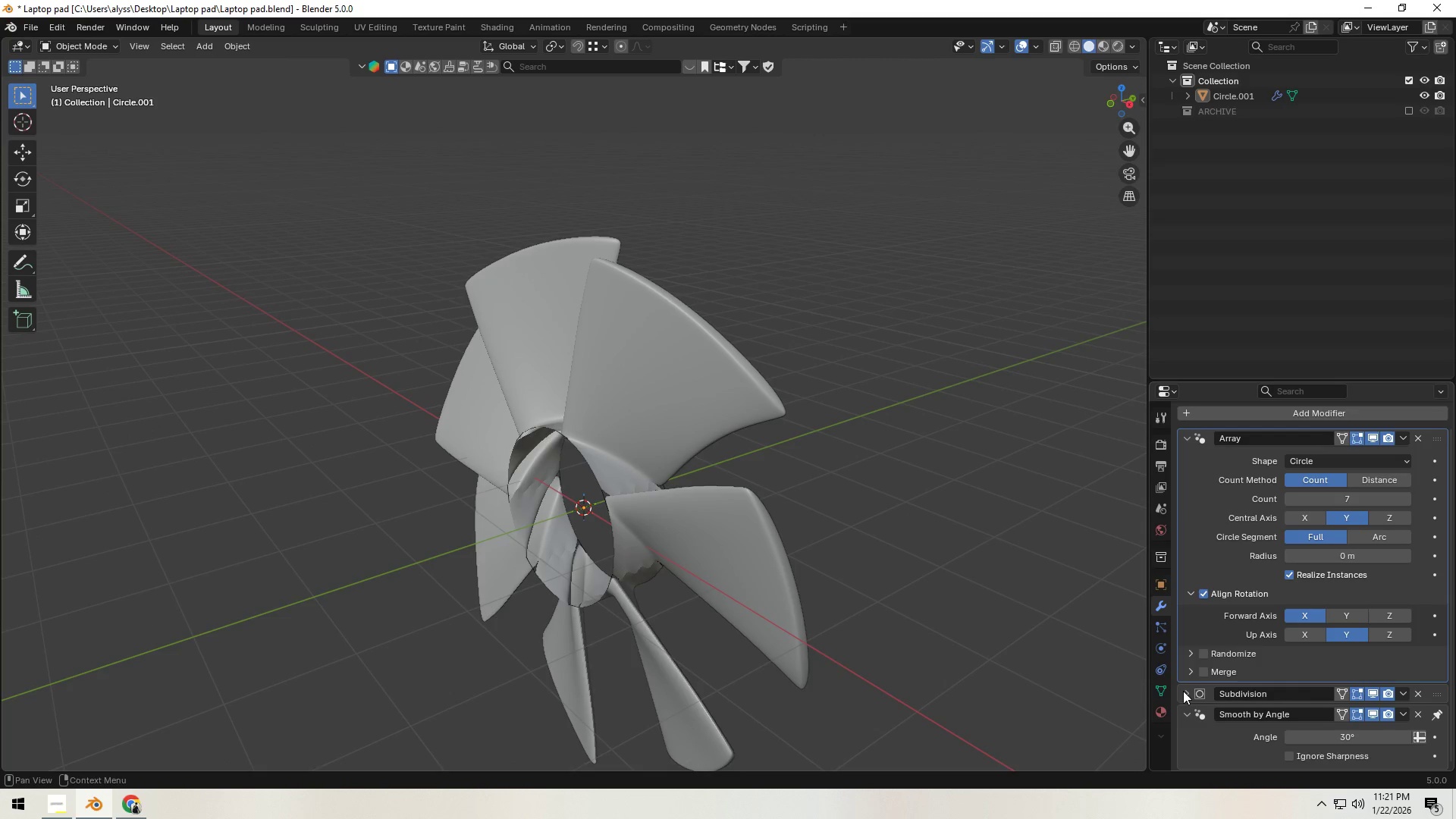 
scroll: coordinate [761, 615], scroll_direction: down, amount: 2.0
 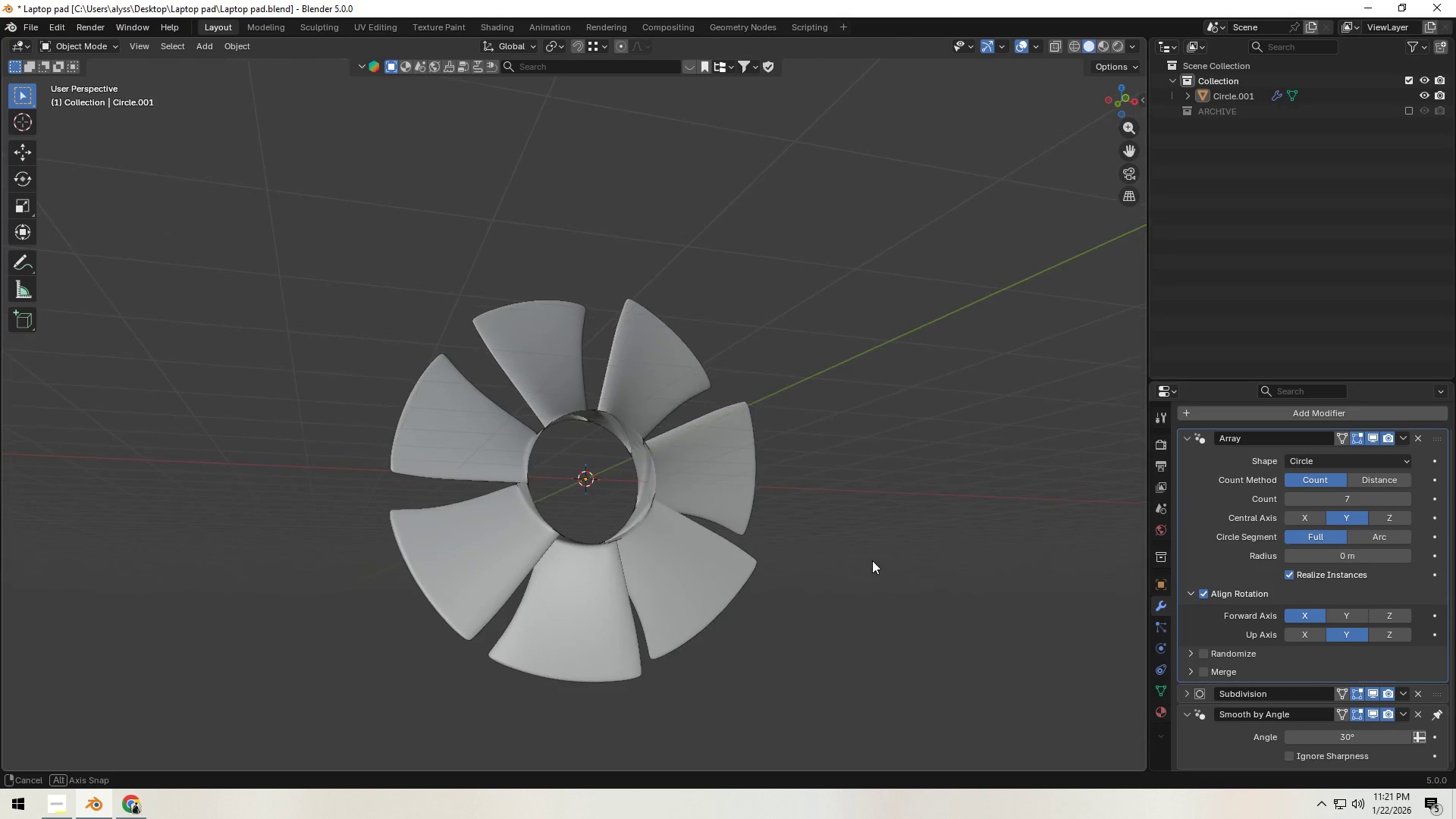 
wait(7.61)
 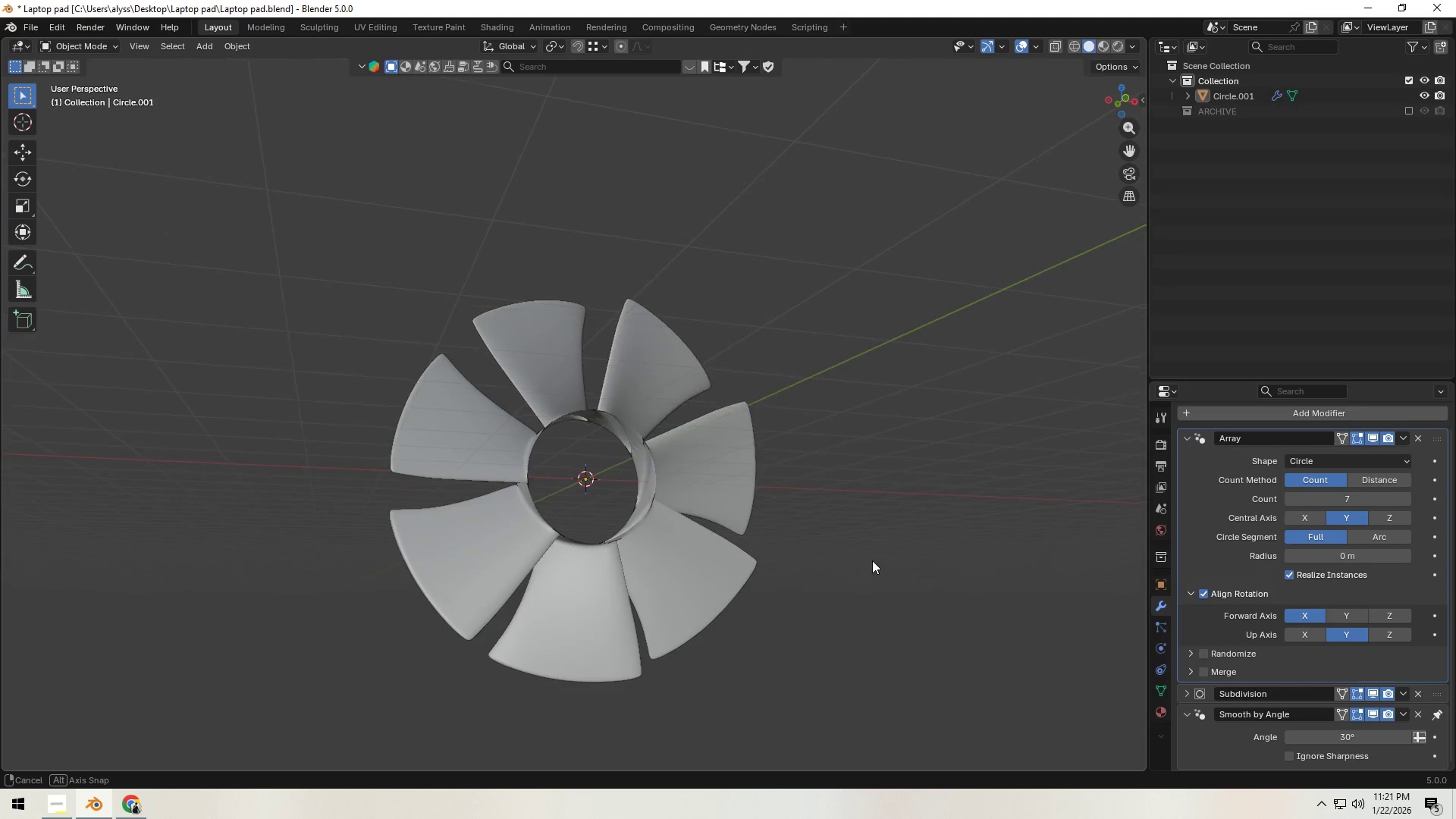 
scroll: coordinate [716, 618], scroll_direction: up, amount: 6.0
 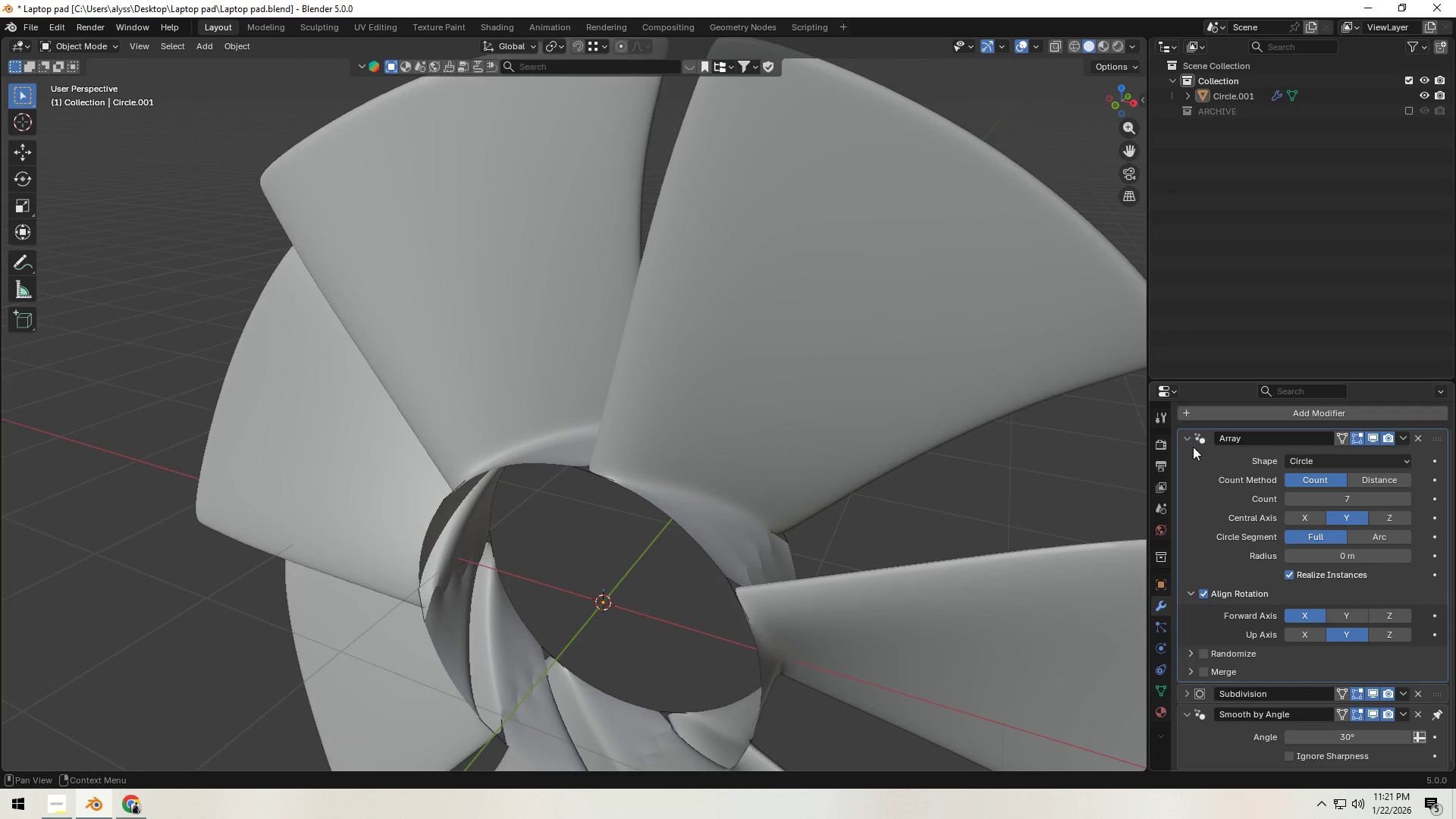 
left_click([1186, 438])
 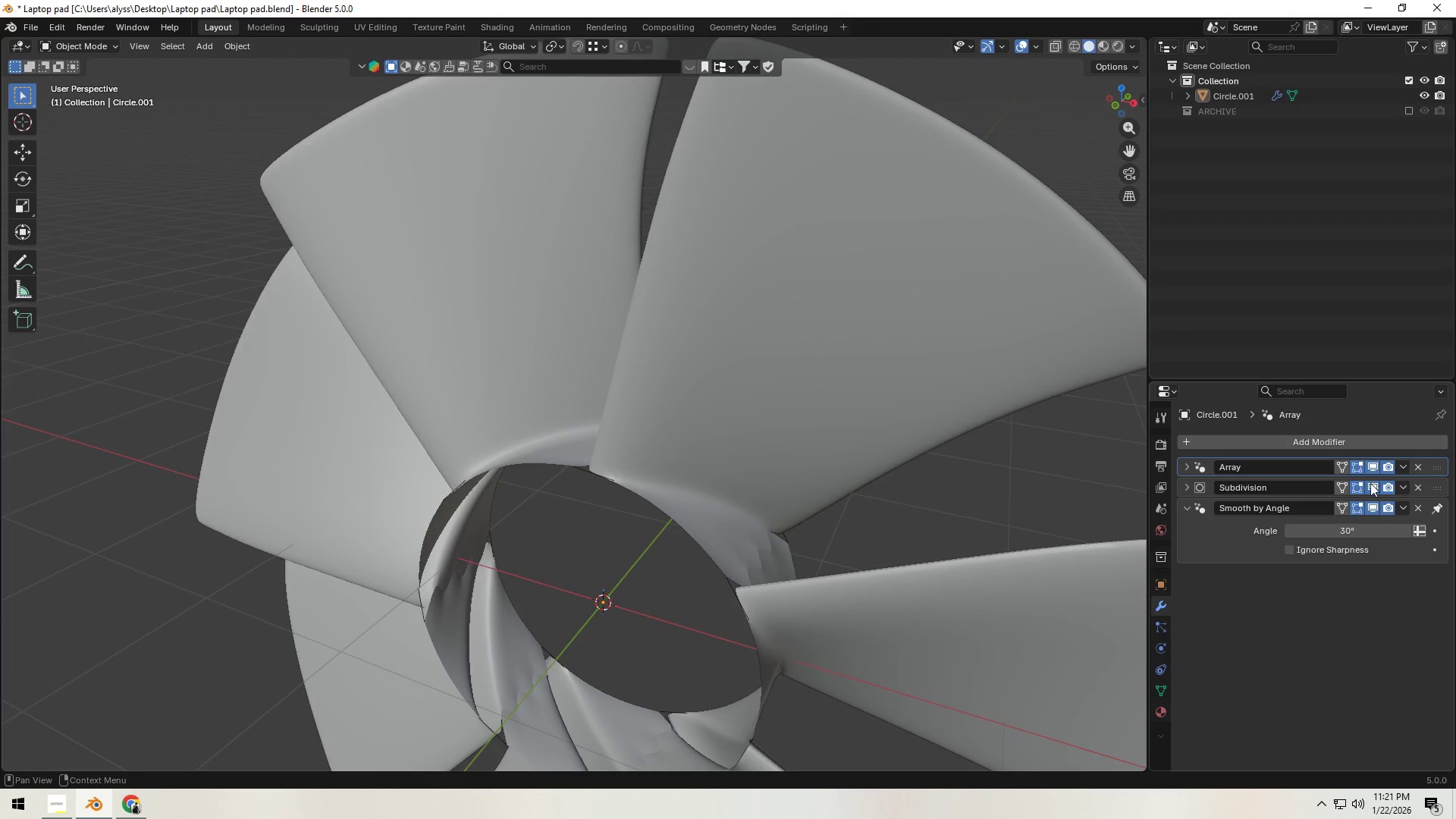 
mouse_move([1354, 489])
 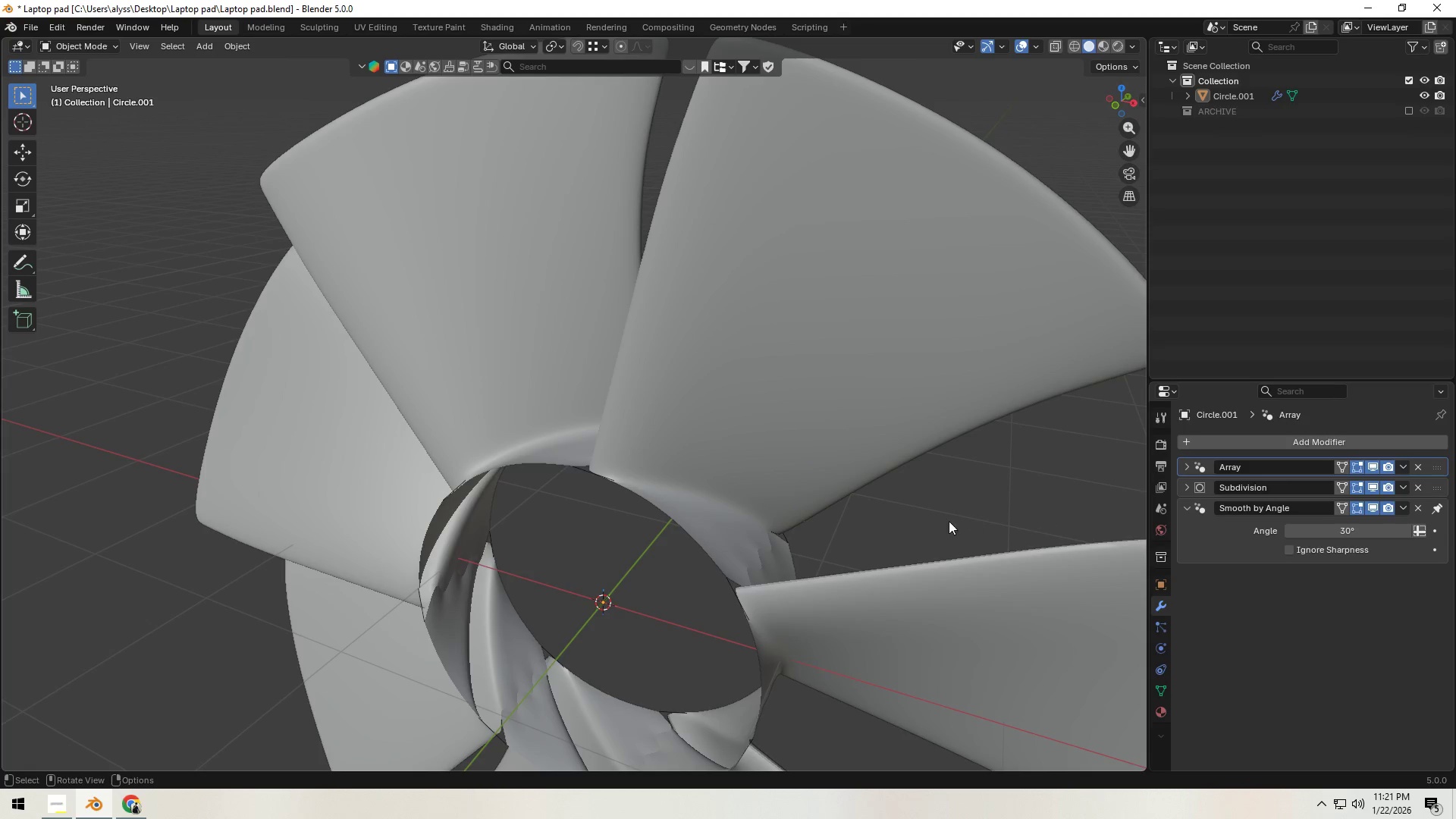 
hold_key(key=ShiftLeft, duration=0.48)
 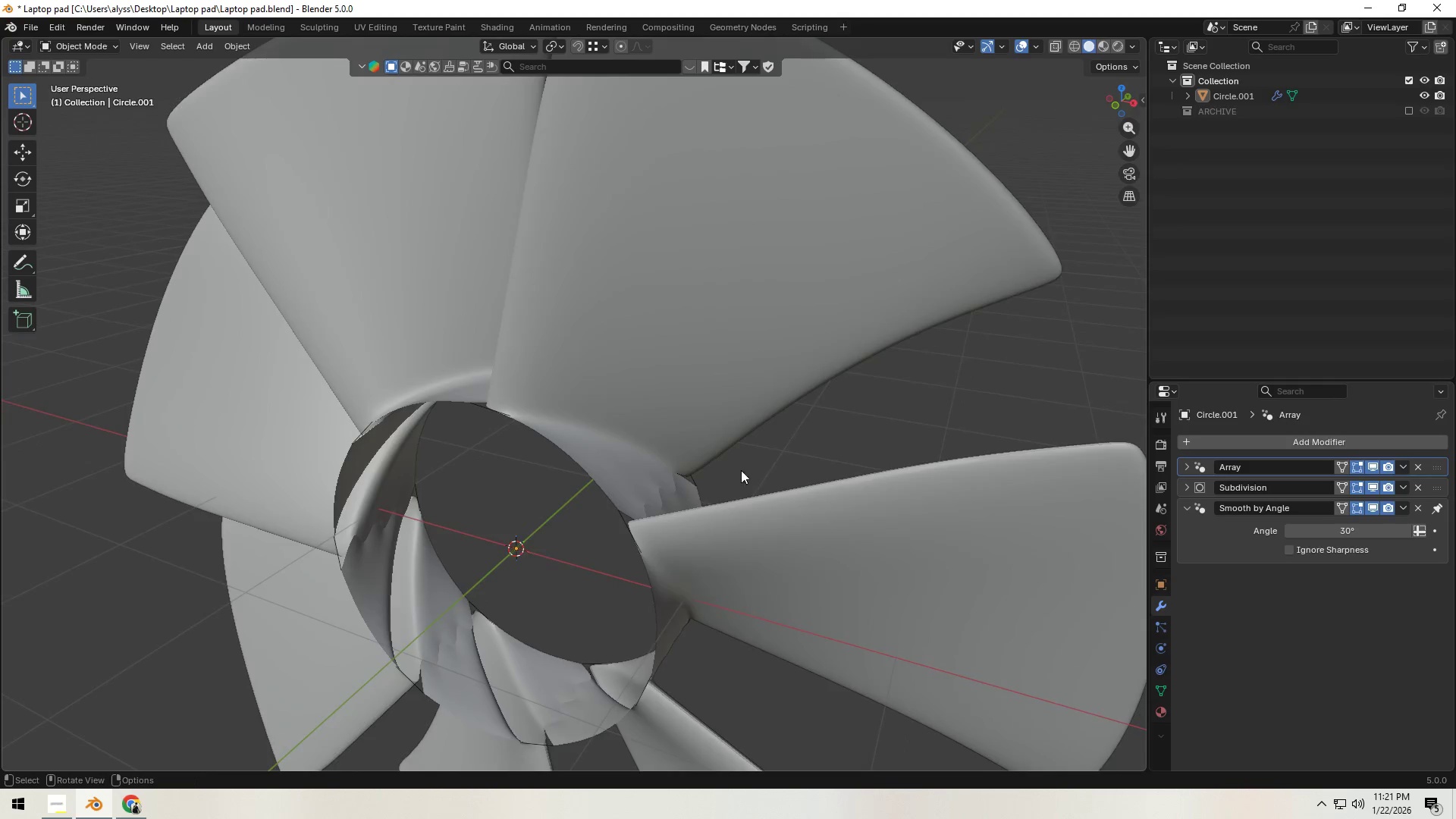 
scroll: coordinate [737, 475], scroll_direction: up, amount: 3.0
 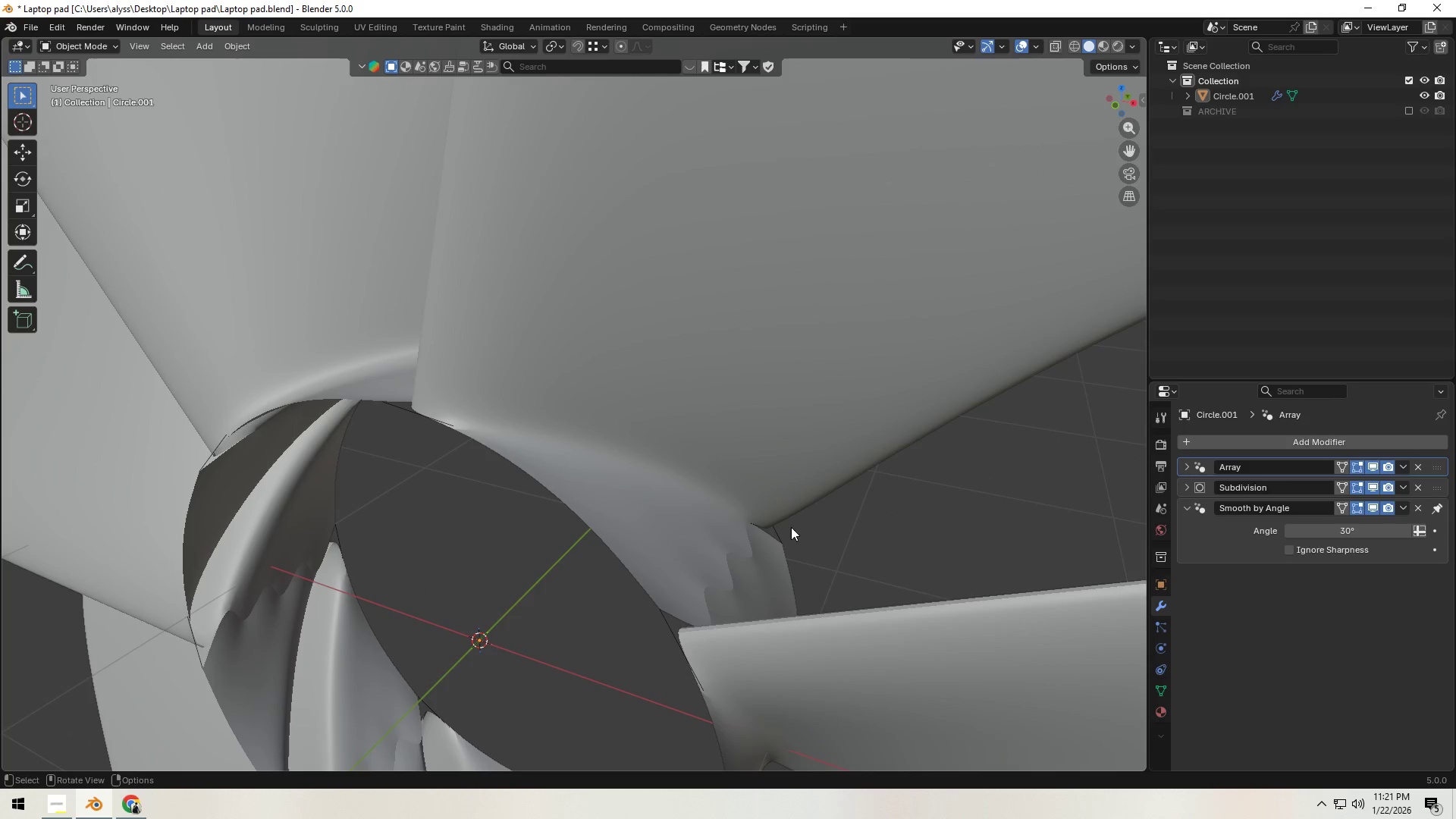 
key(Tab)
 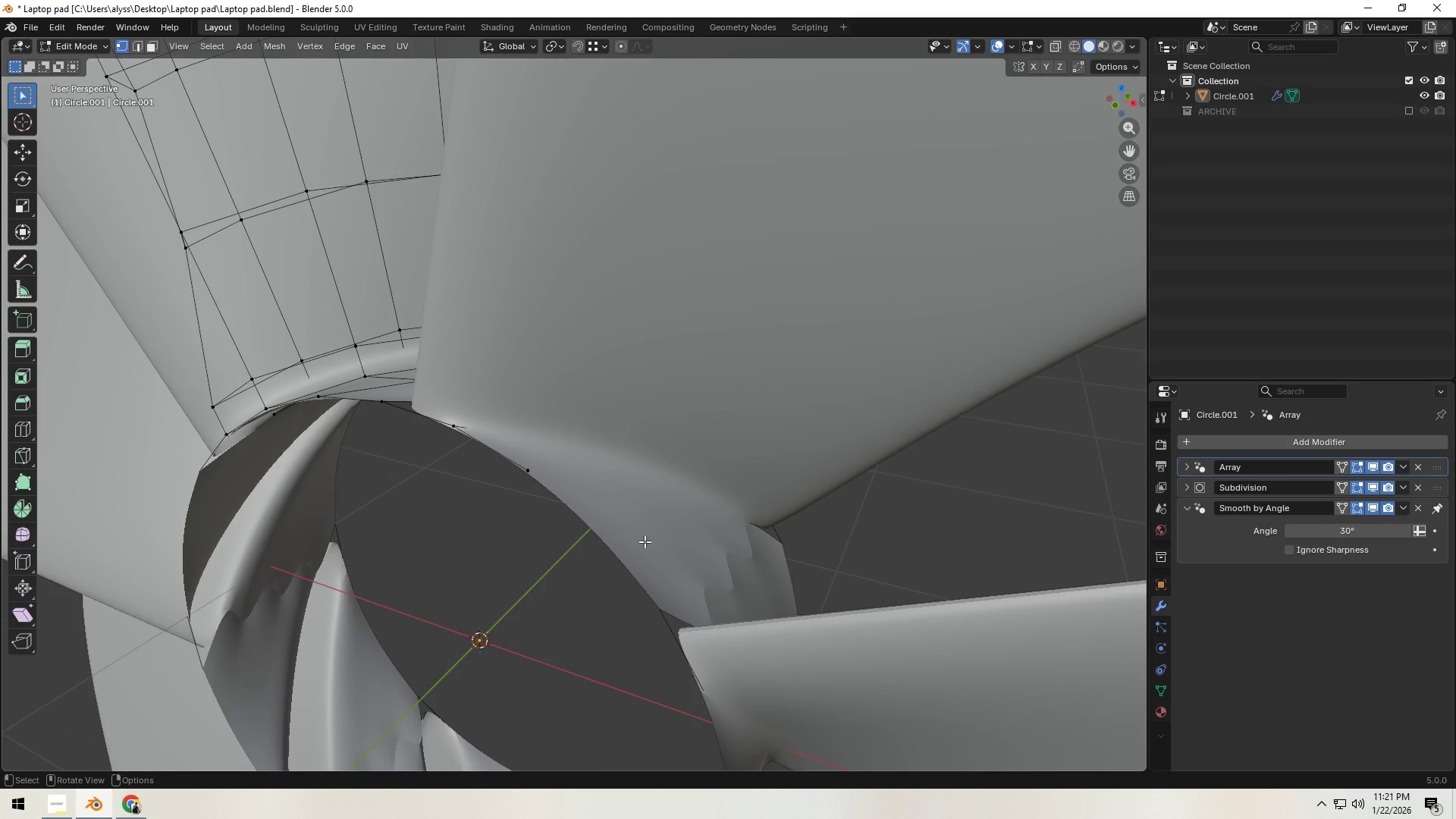 
scroll: coordinate [618, 537], scroll_direction: down, amount: 1.0
 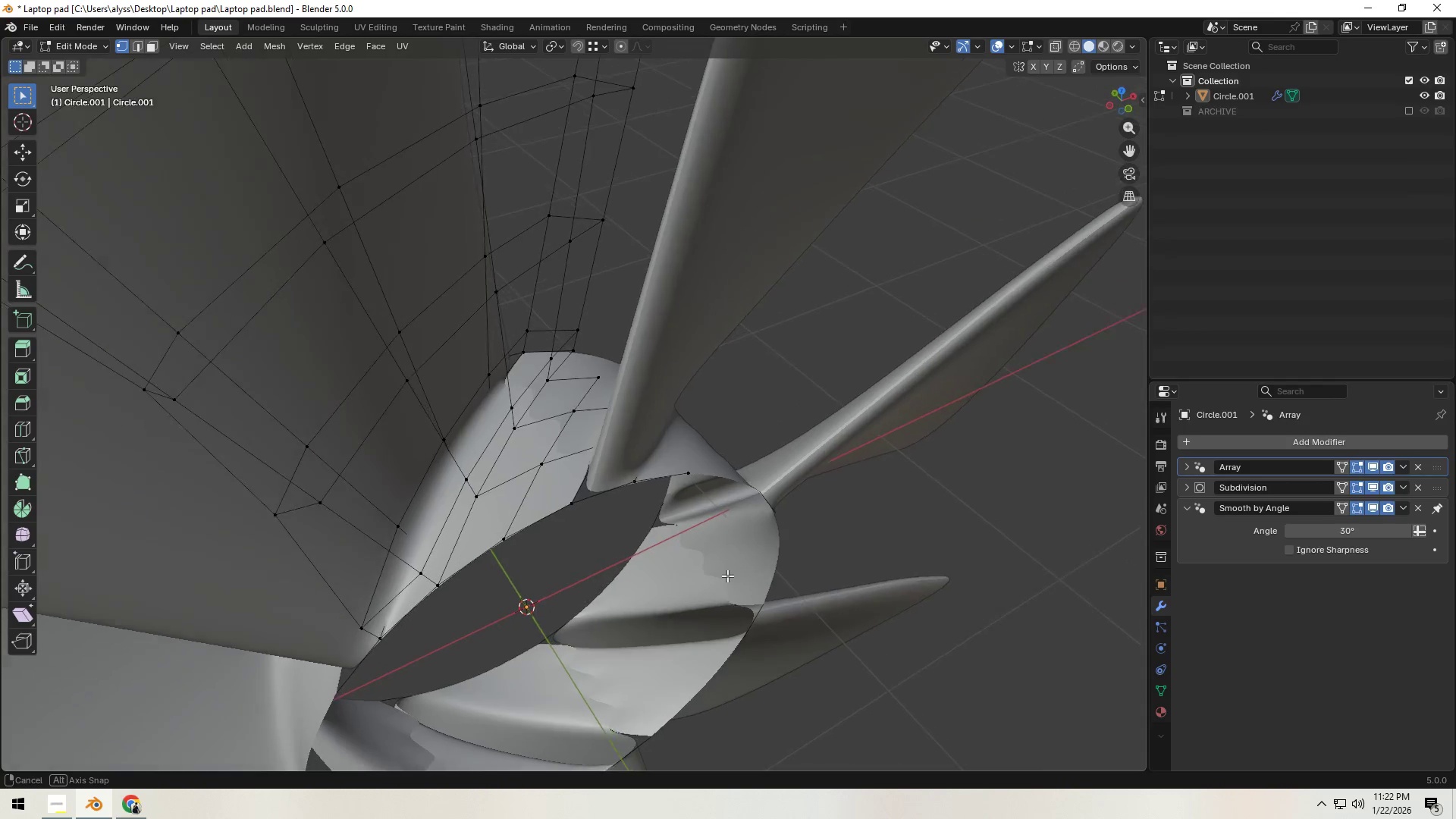 
left_click([676, 482])
 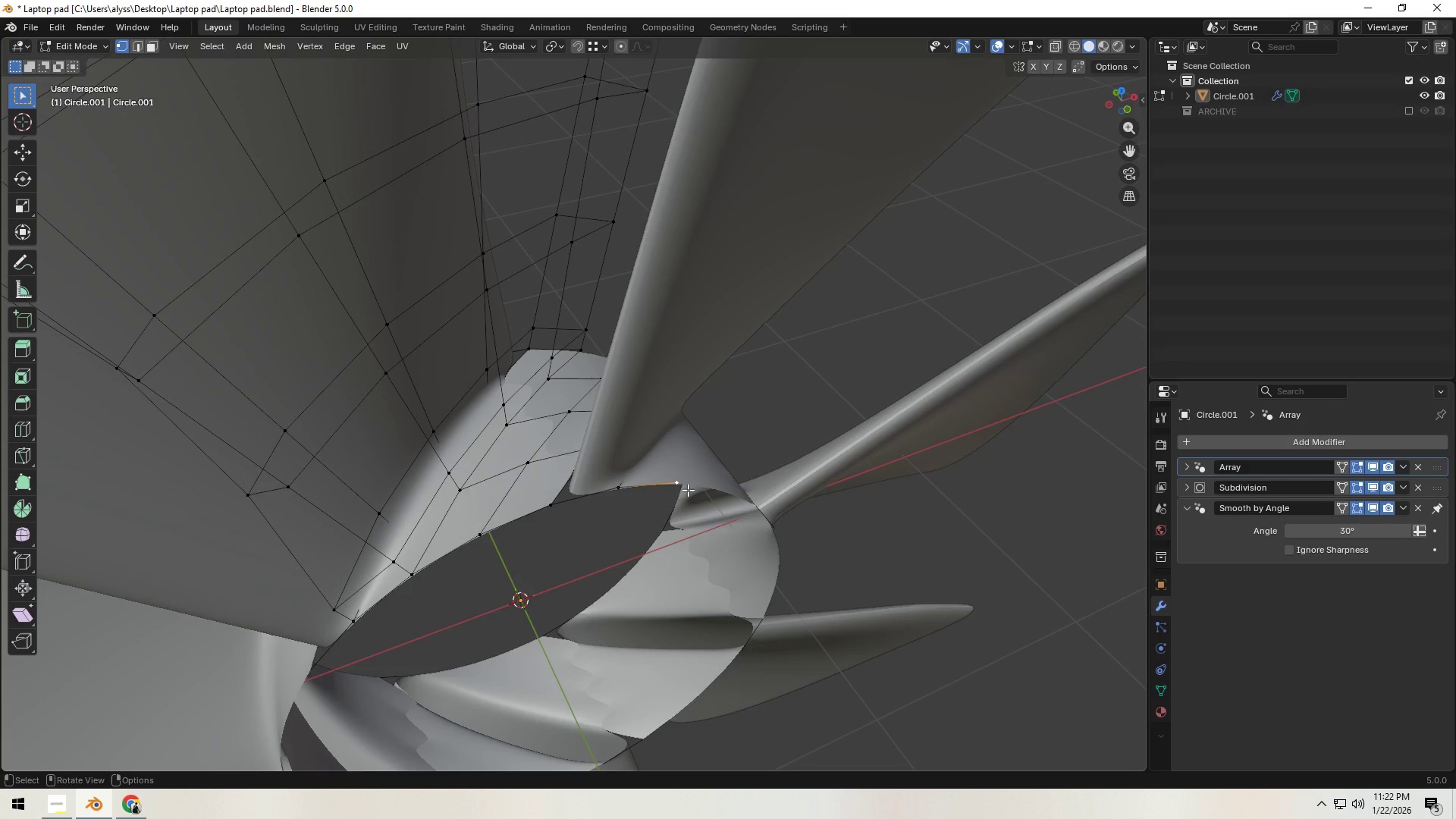 
key(X)
 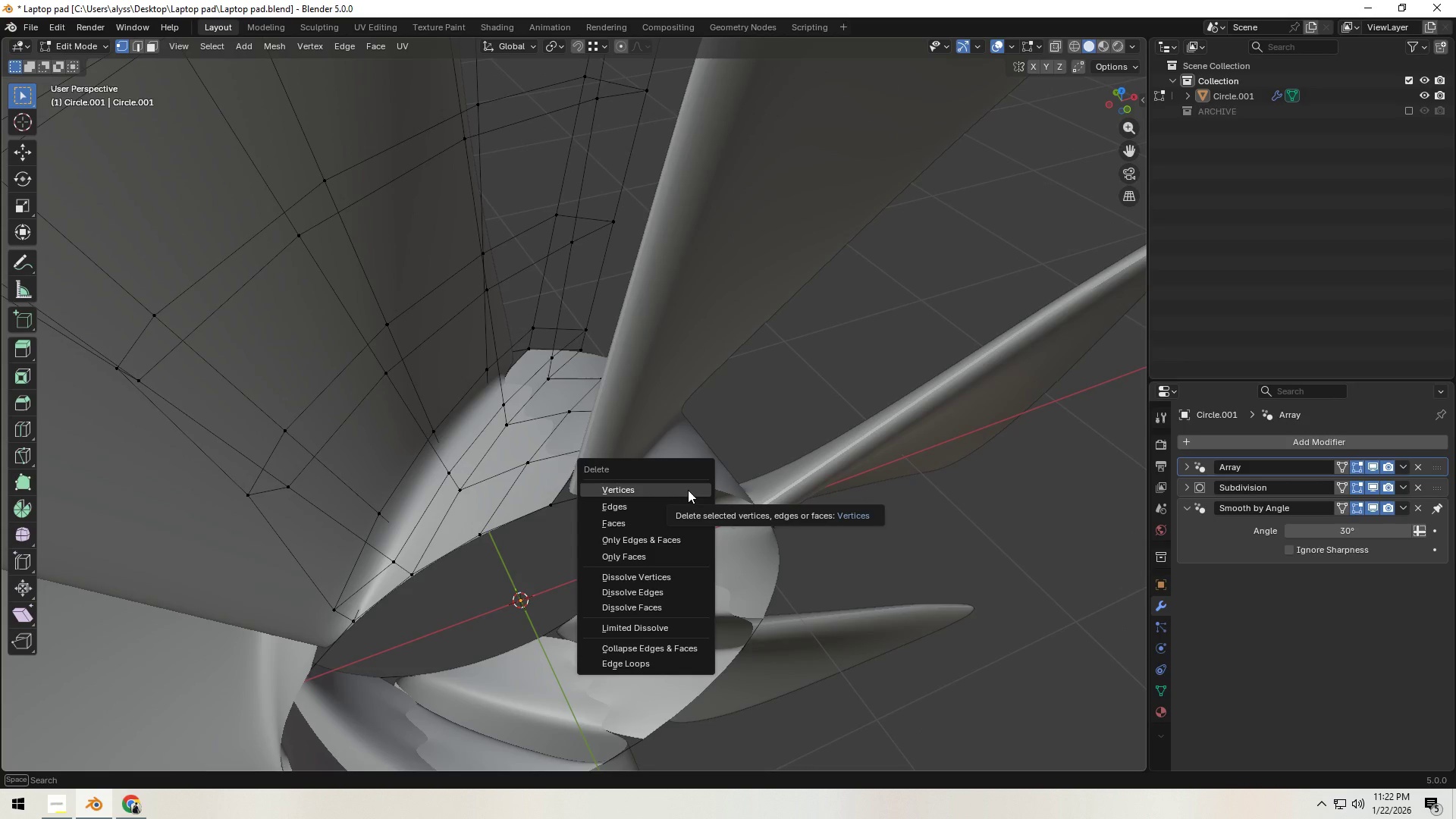 
left_click([802, 394])
 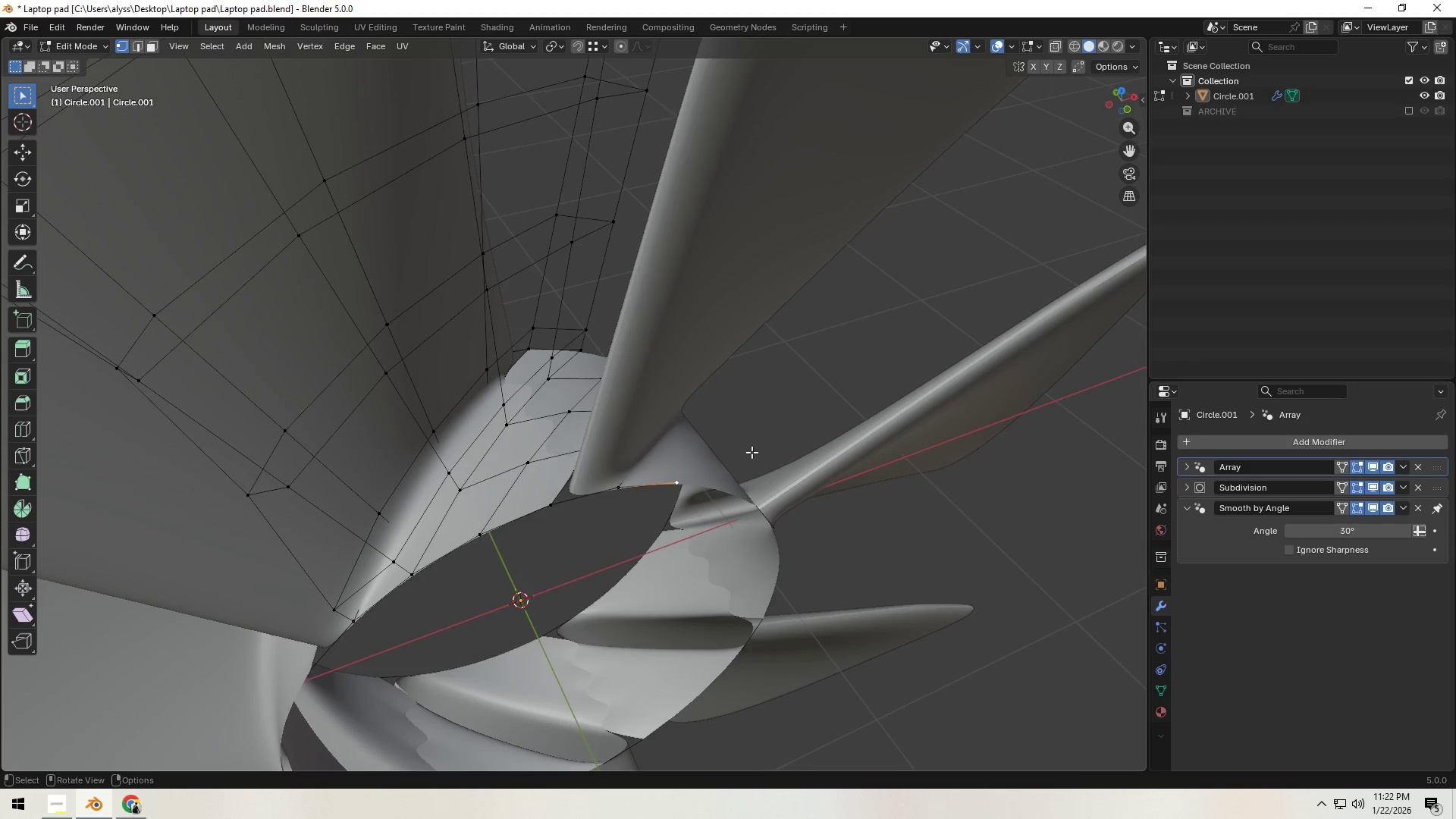 
type(`zz)
 